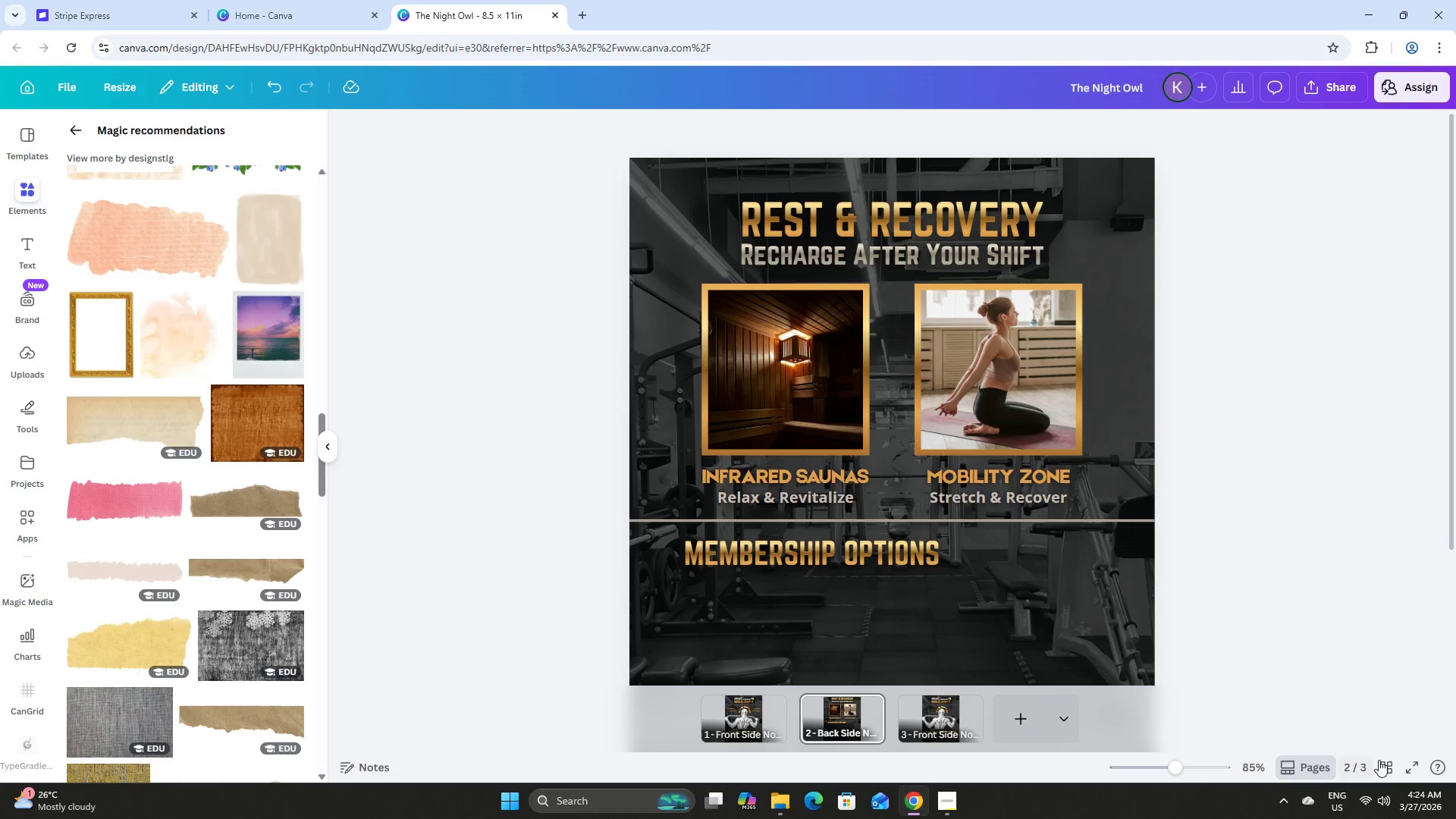 
left_click([1380, 760])
 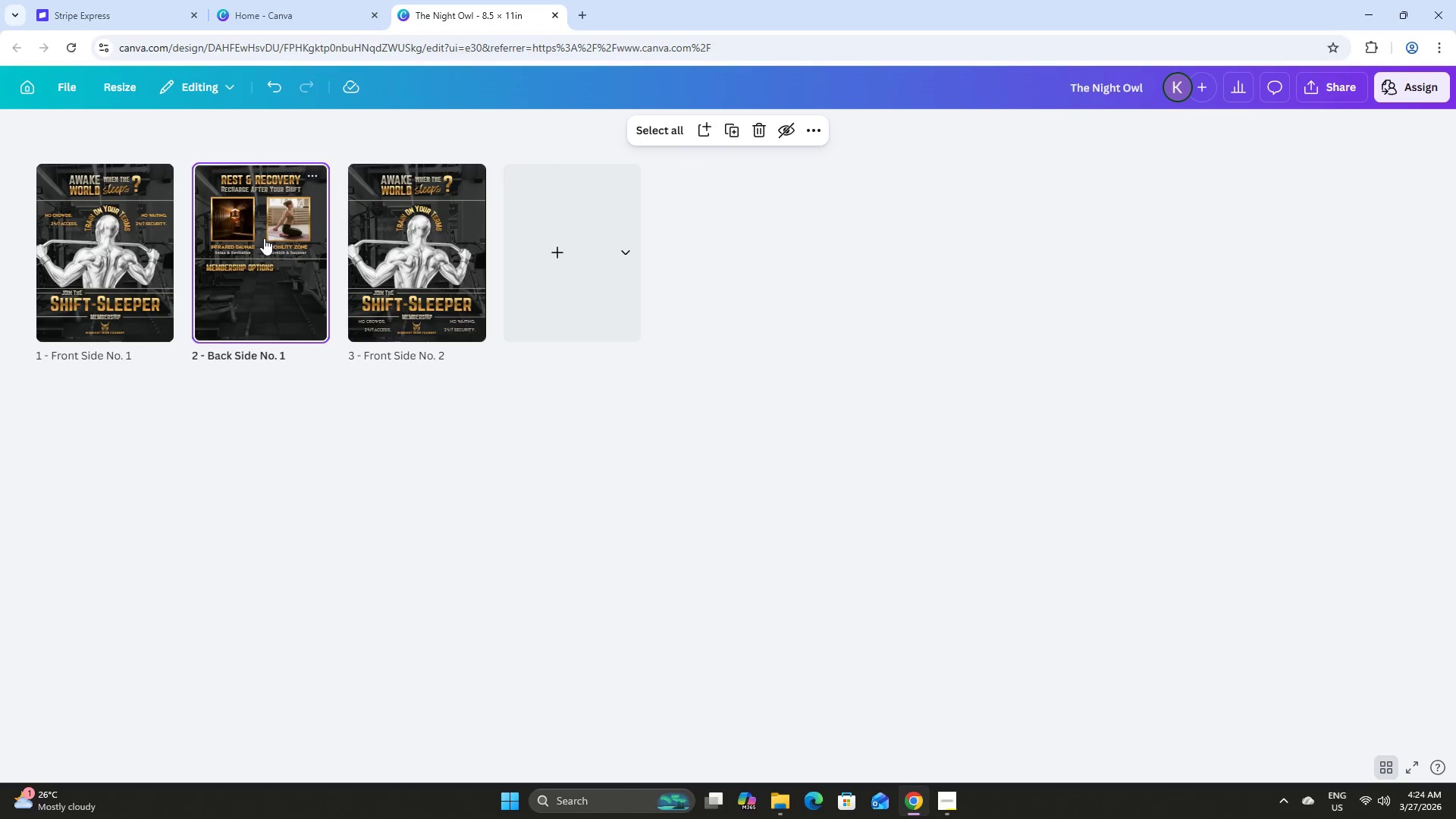 
double_click([290, 282])
 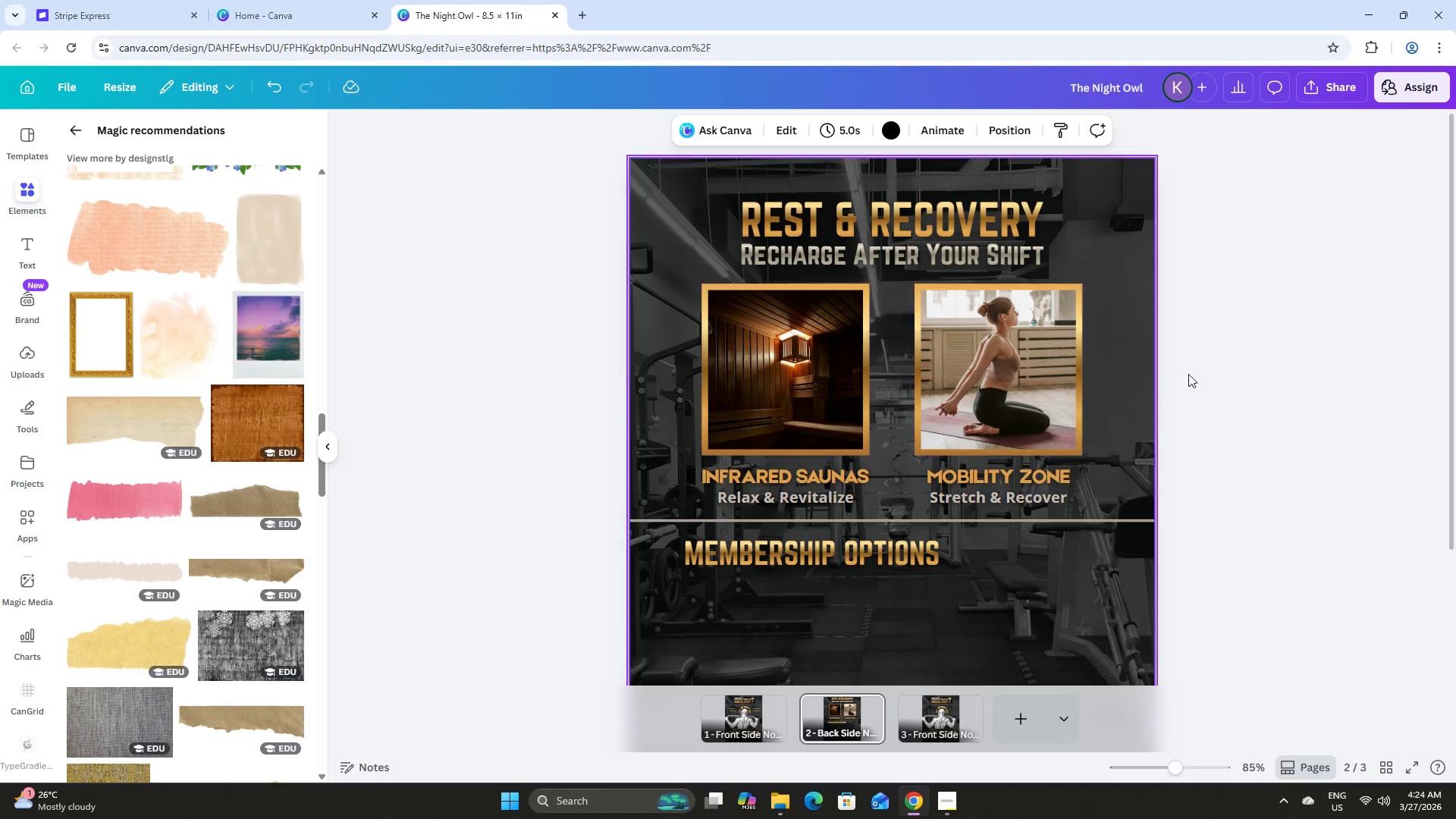 
left_click([1215, 346])
 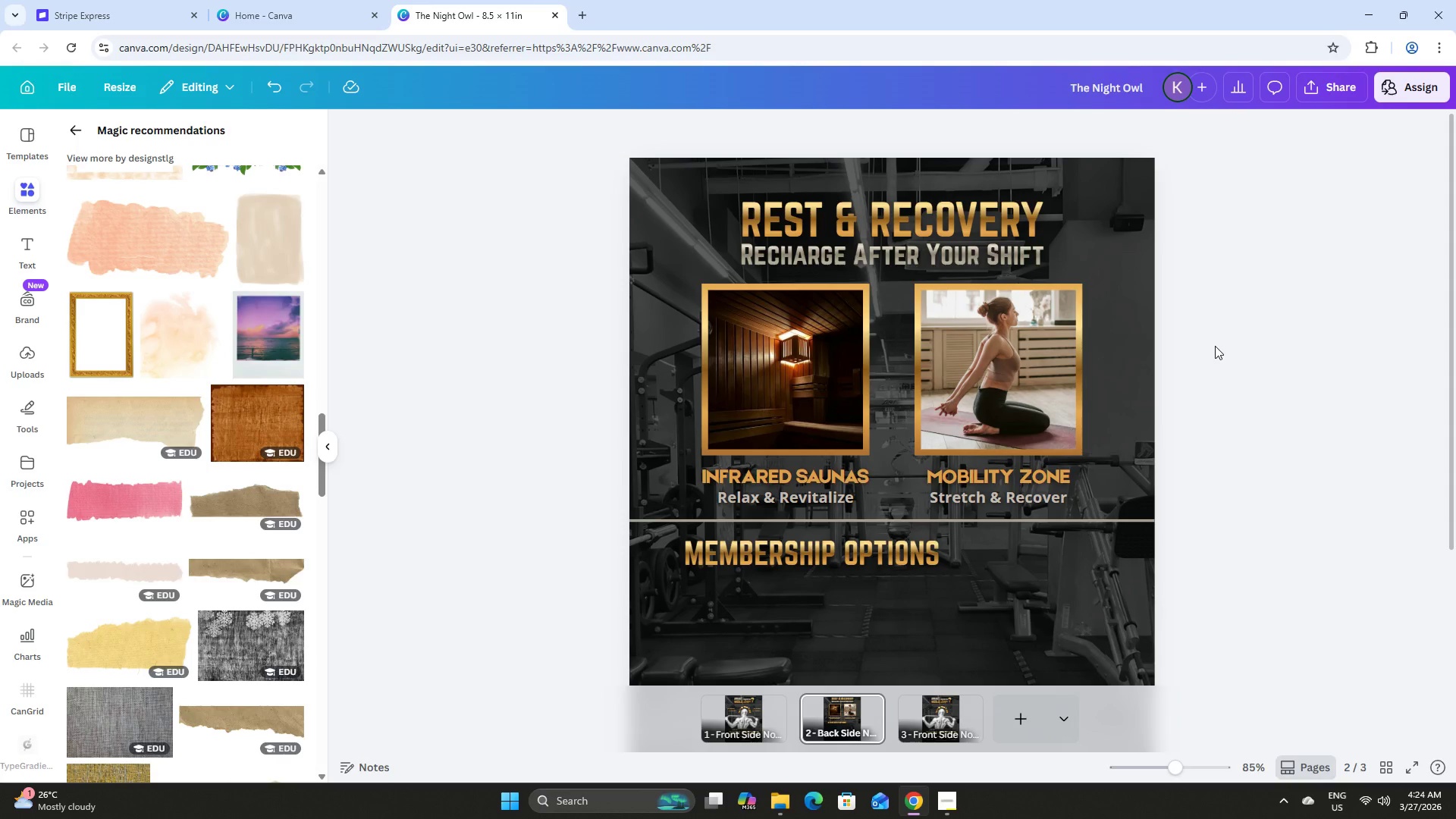 
scroll: coordinate [1215, 346], scroll_direction: down, amount: 2.0
 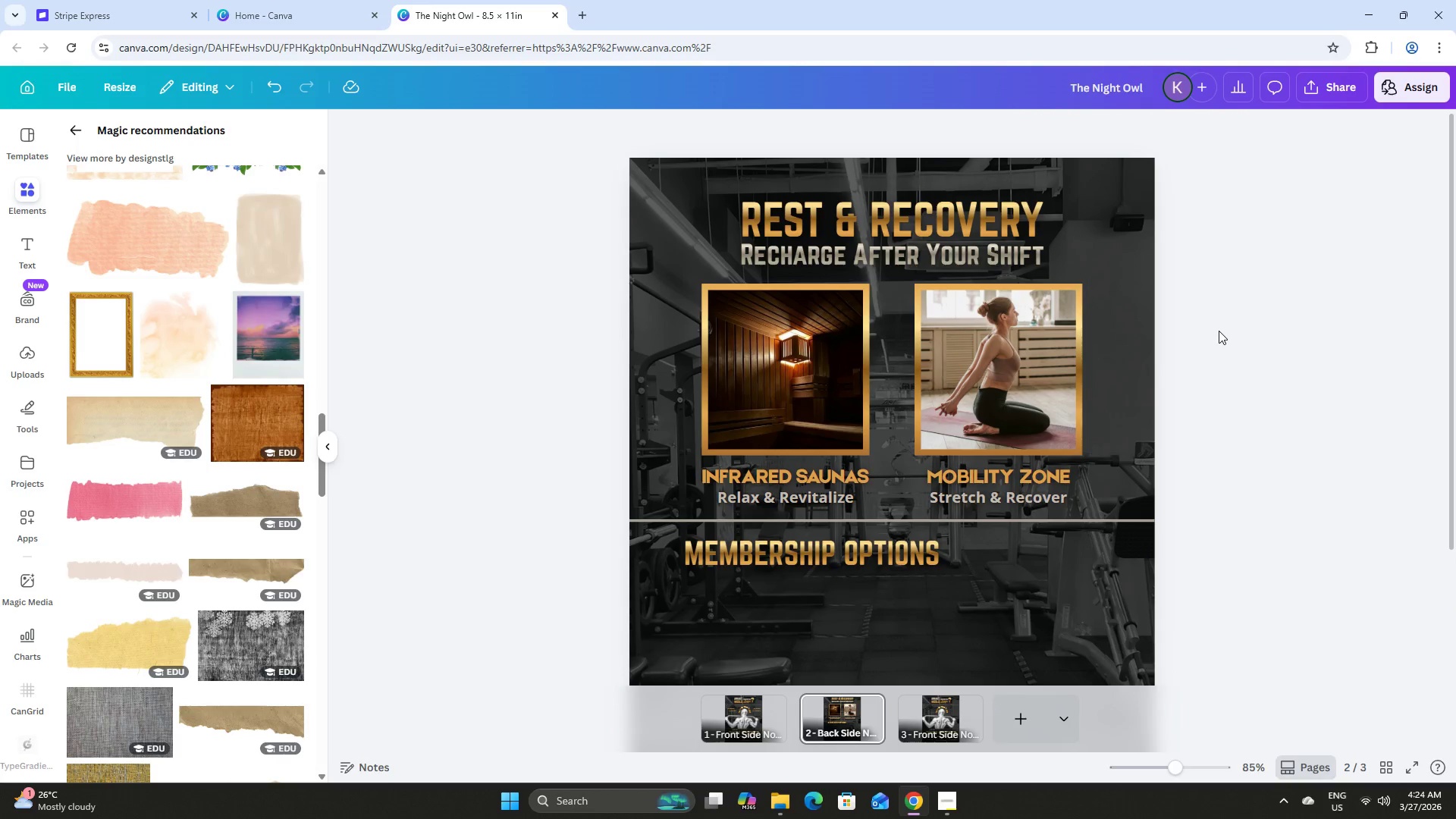 
left_click([991, 205])
 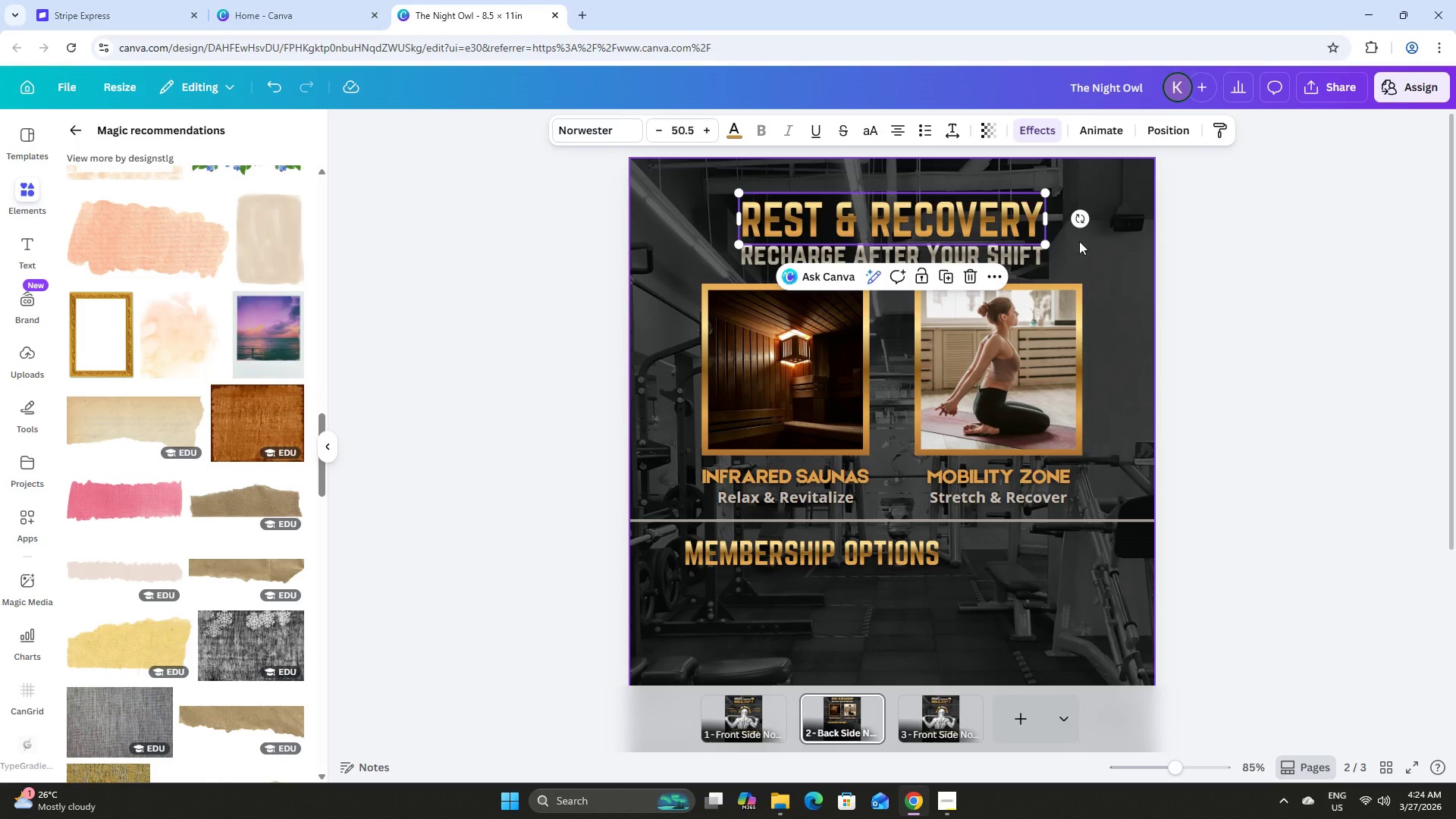 
mouse_move([1085, 232])
 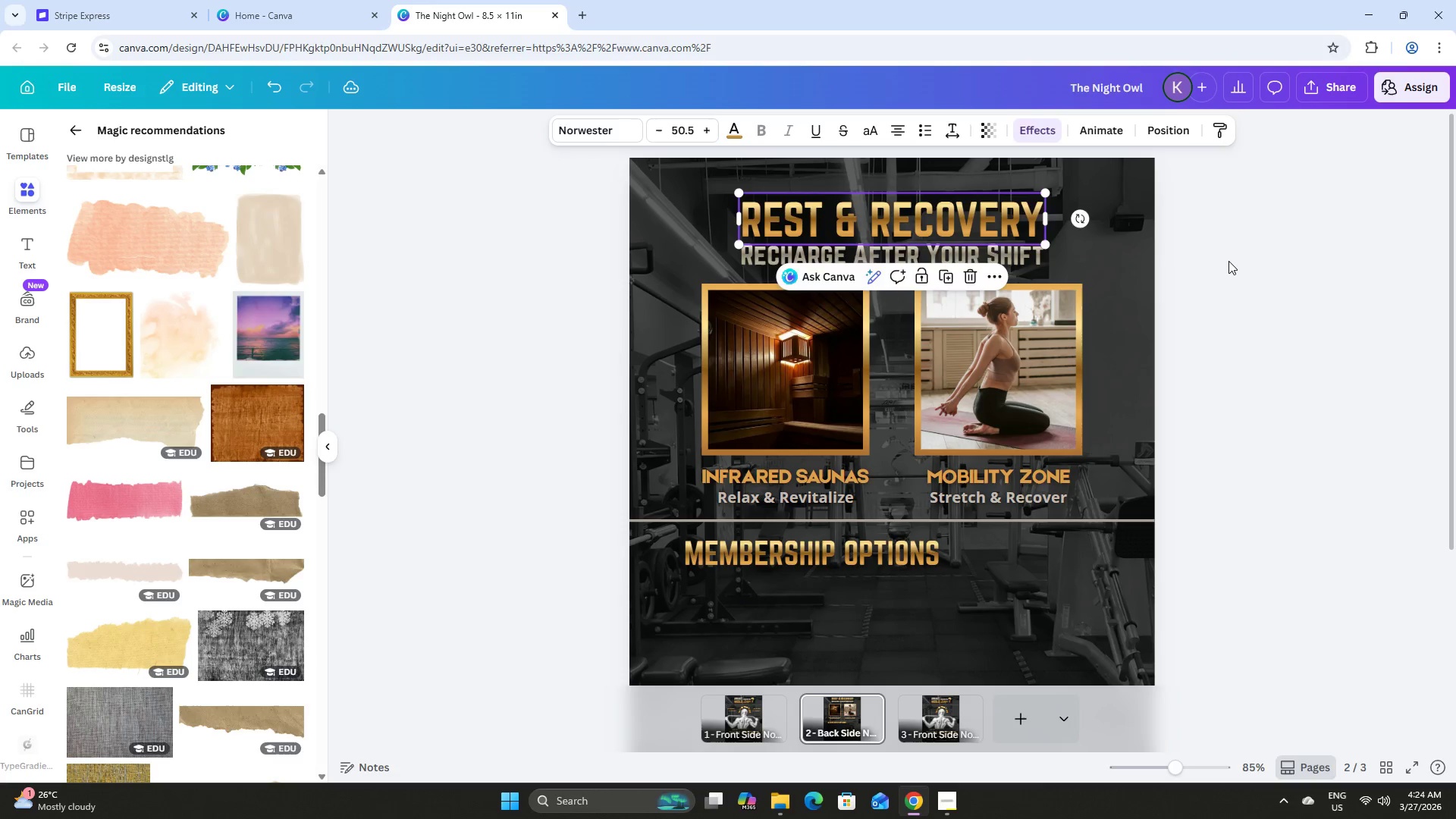 
left_click([1228, 261])
 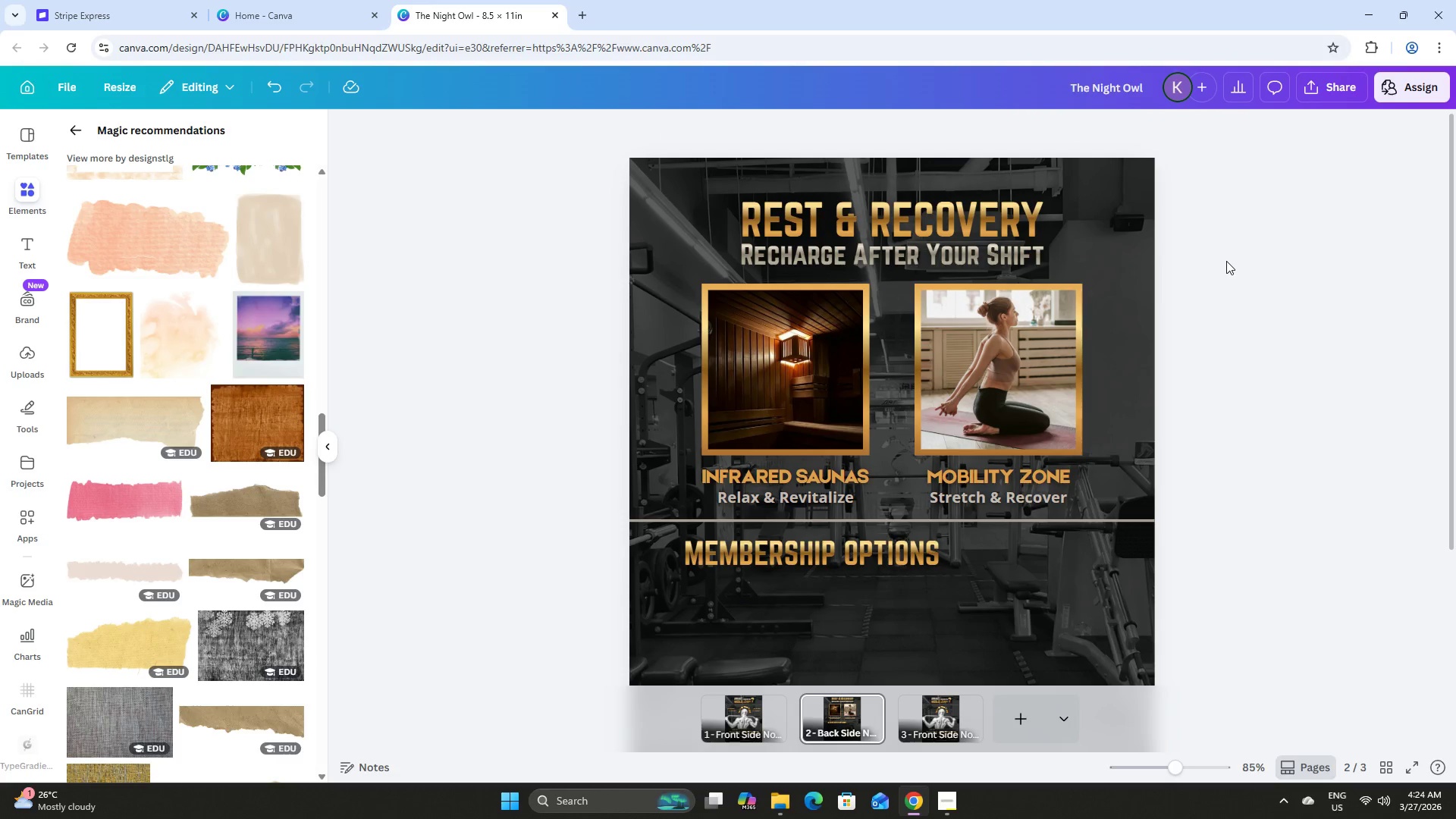 
scroll: coordinate [1225, 261], scroll_direction: down, amount: 8.0
 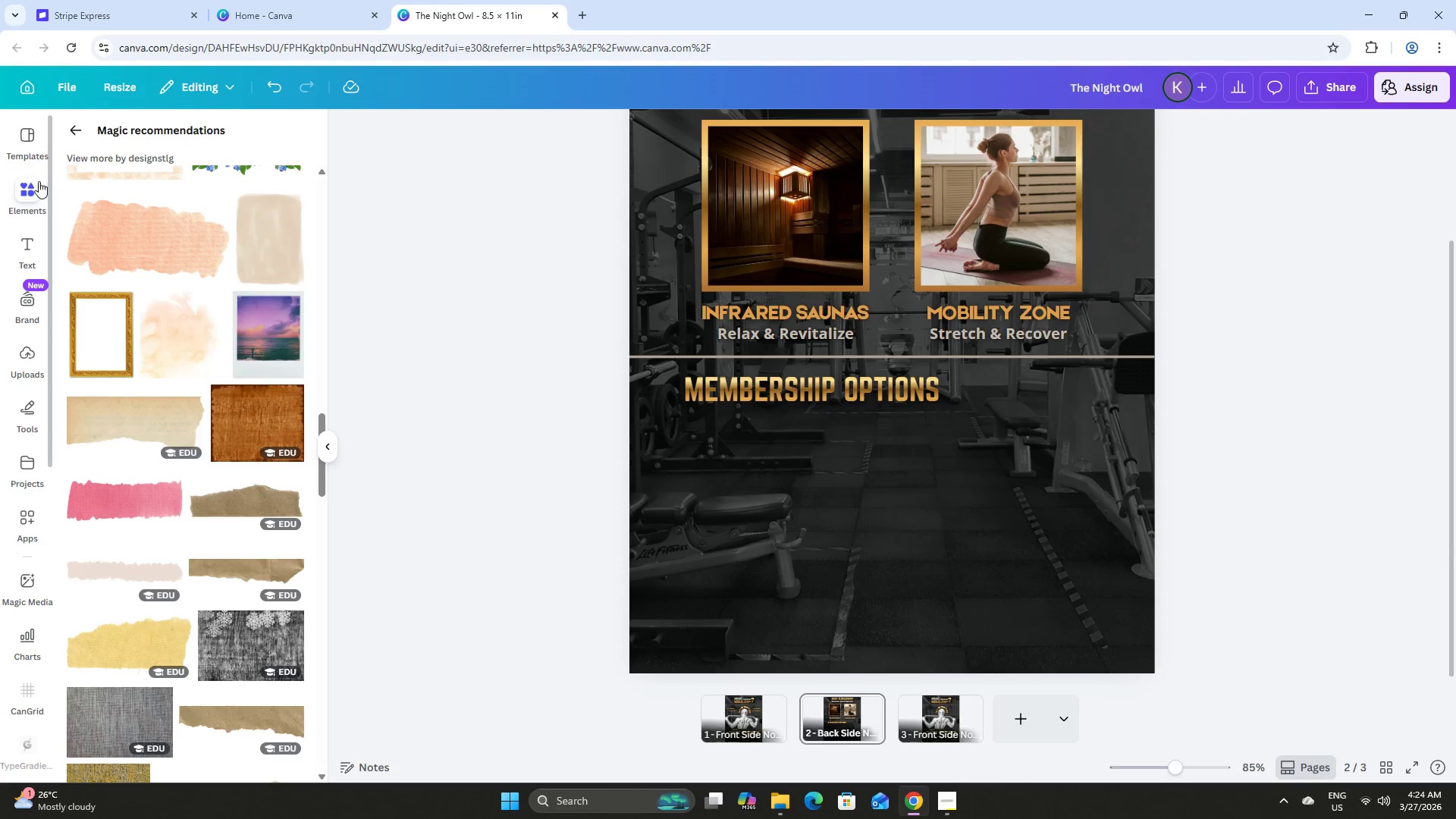 
left_click([75, 131])
 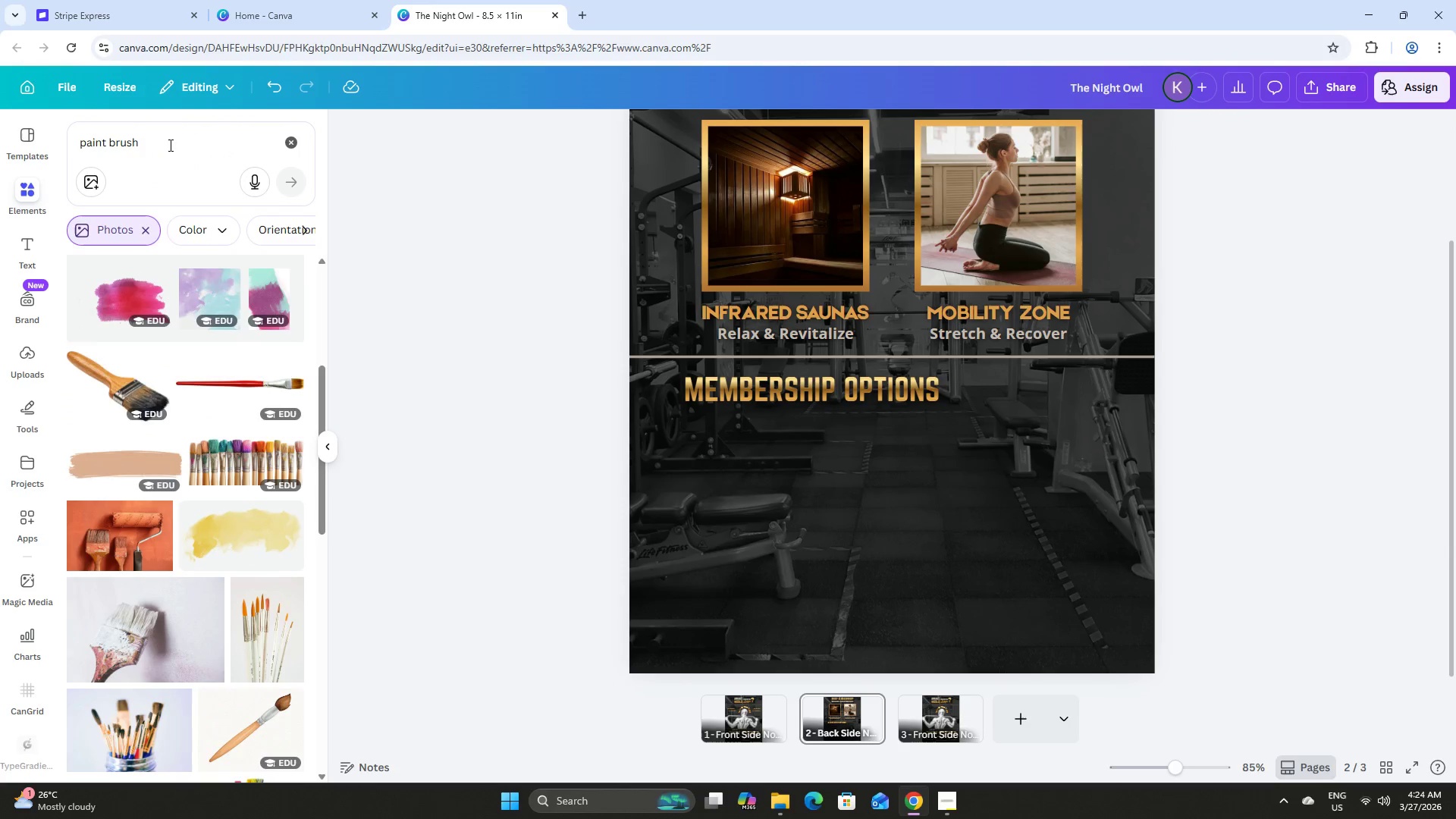 
left_click_drag(start_coordinate=[176, 141], to_coordinate=[31, 140])
 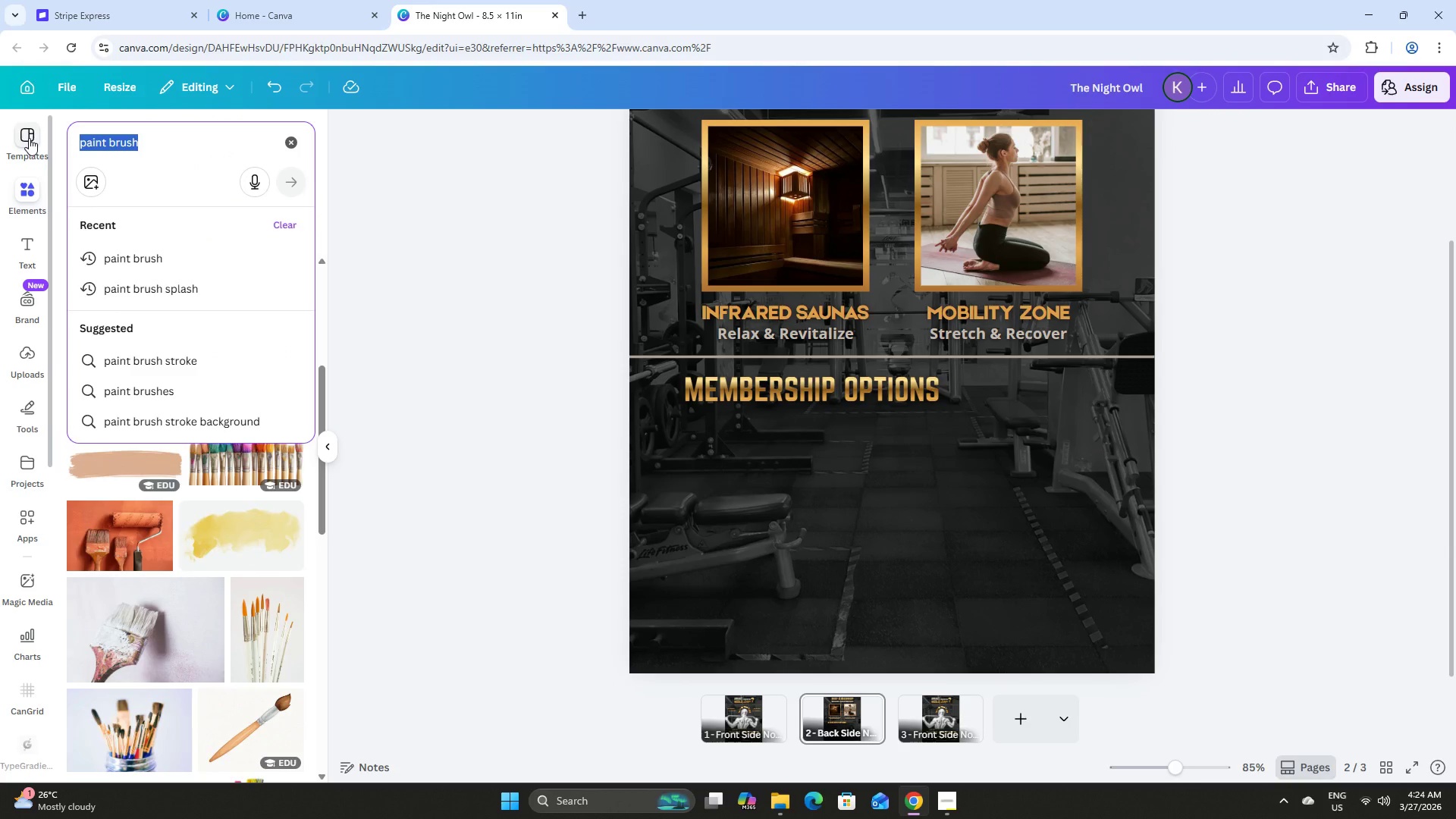 
type(sq)
 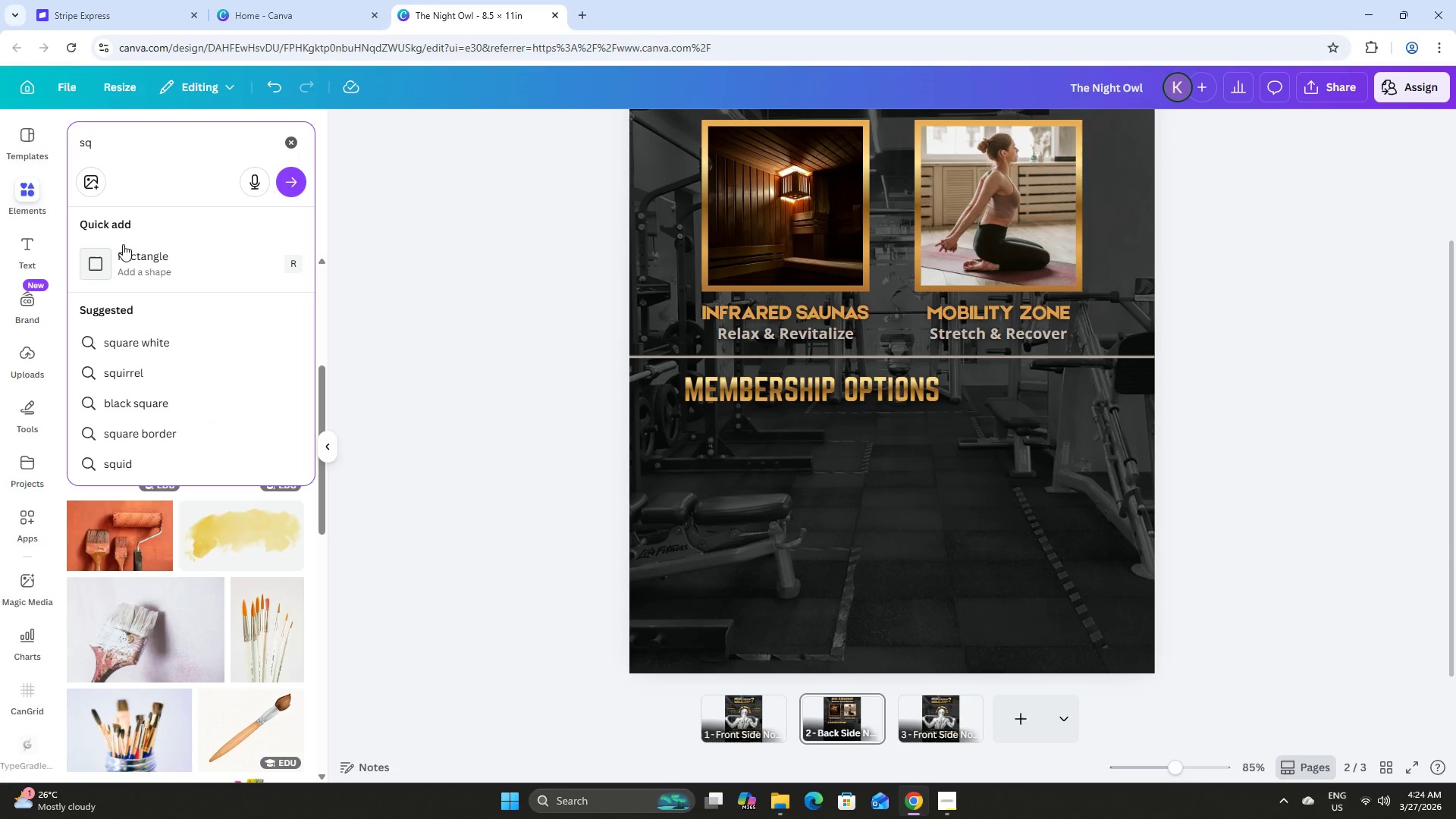 
left_click([140, 263])
 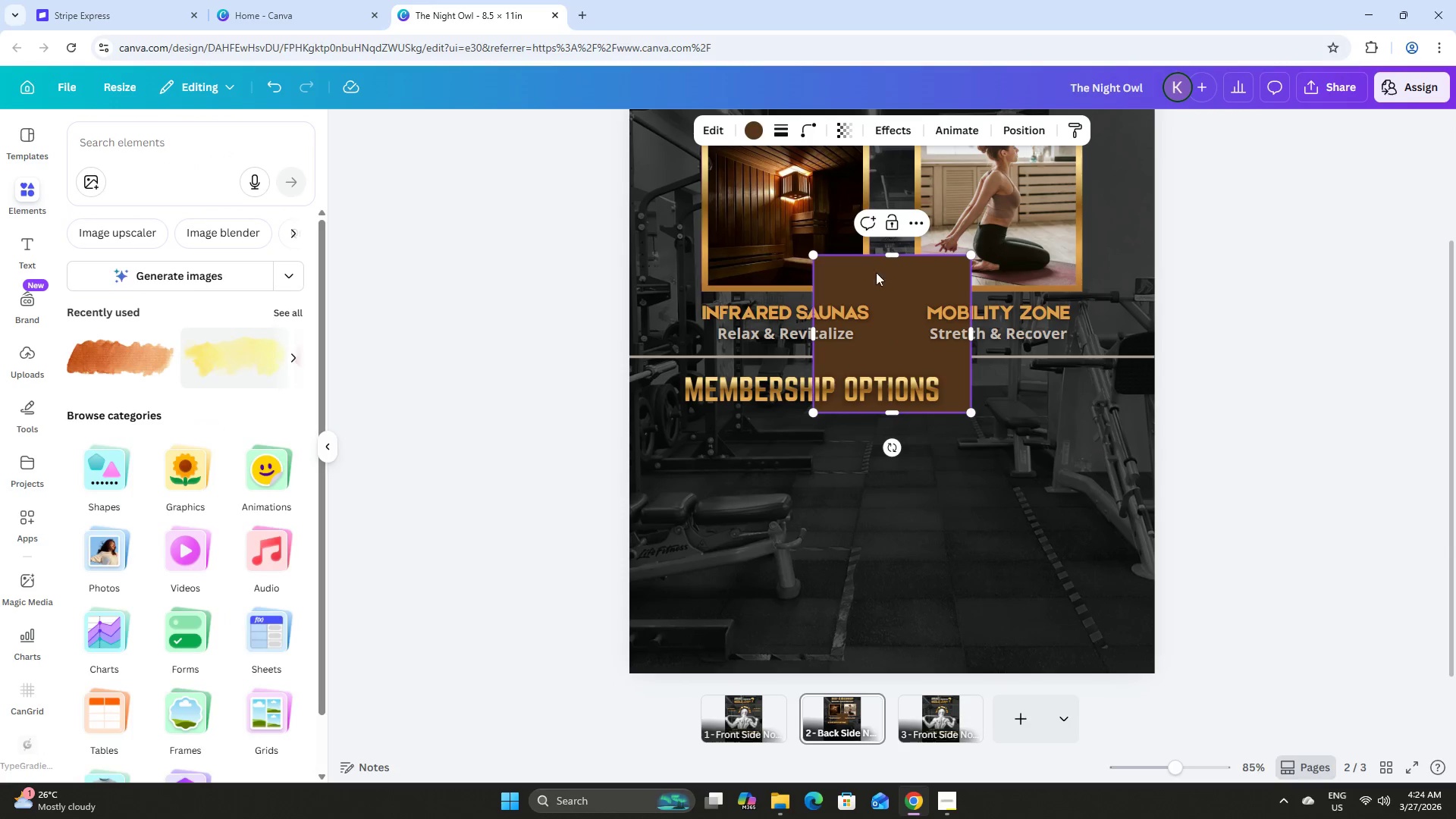 
left_click_drag(start_coordinate=[905, 272], to_coordinate=[773, 430])
 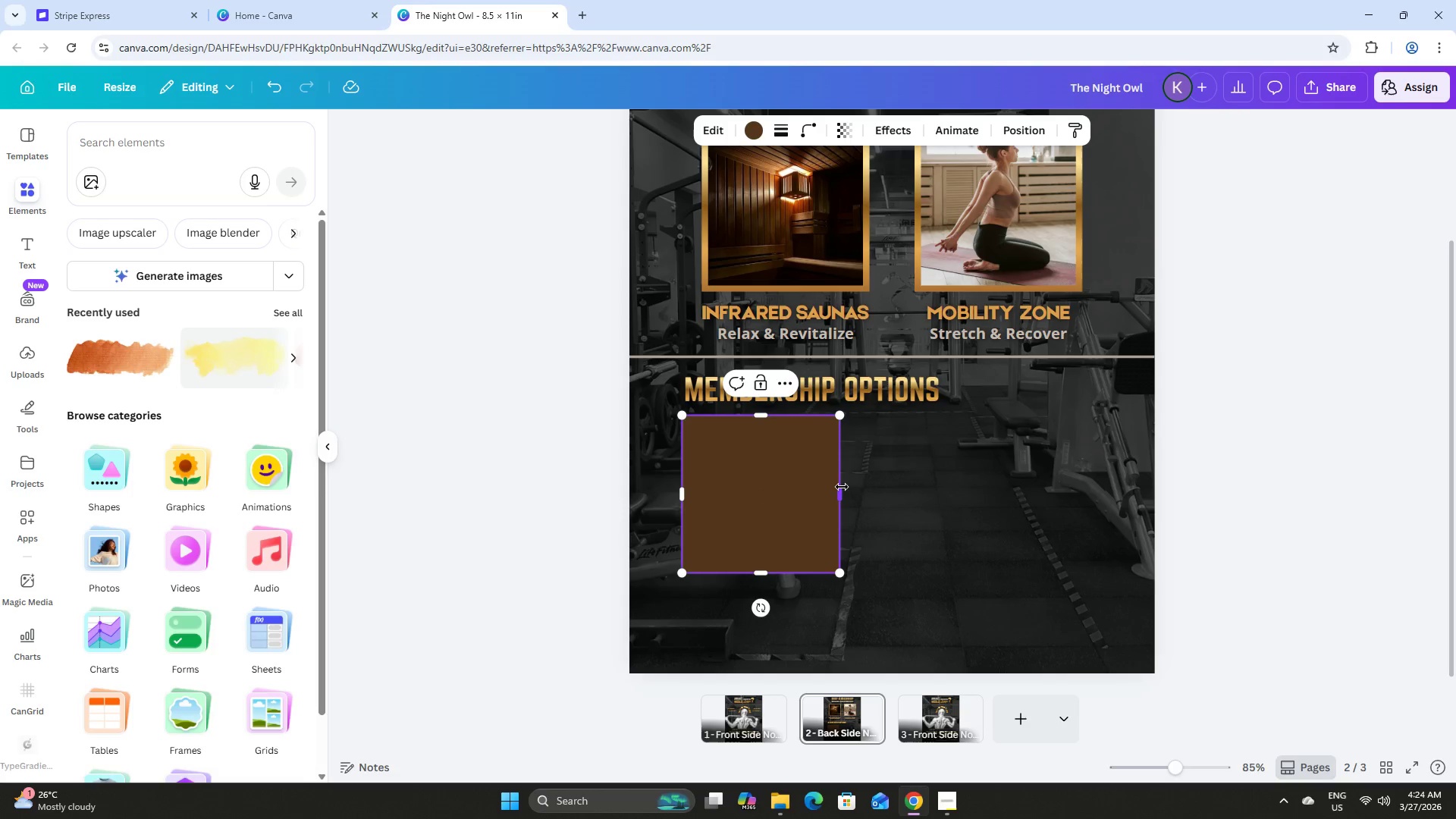 
left_click_drag(start_coordinate=[842, 487], to_coordinate=[943, 485])
 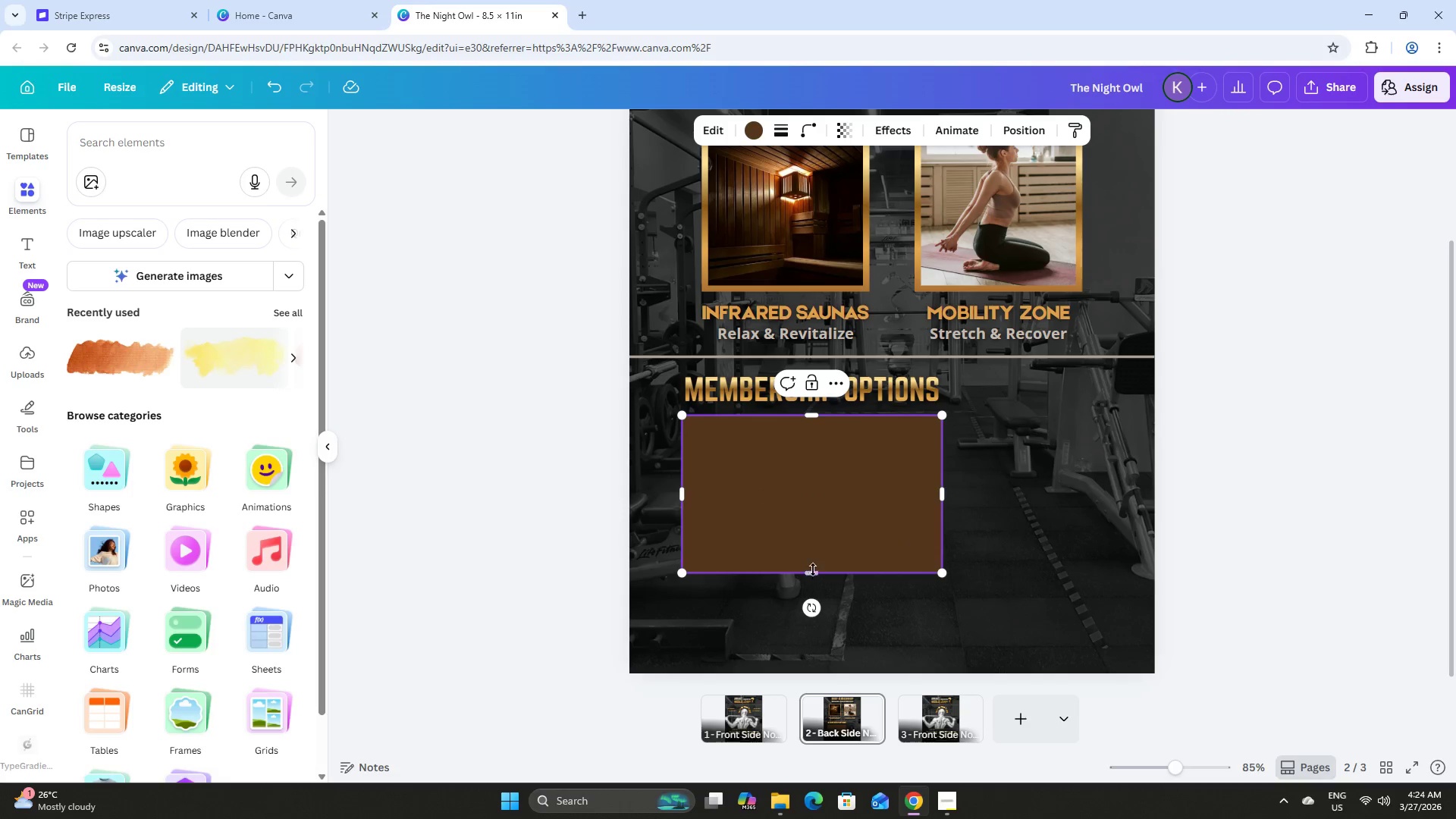 
left_click_drag(start_coordinate=[813, 571], to_coordinate=[811, 483])
 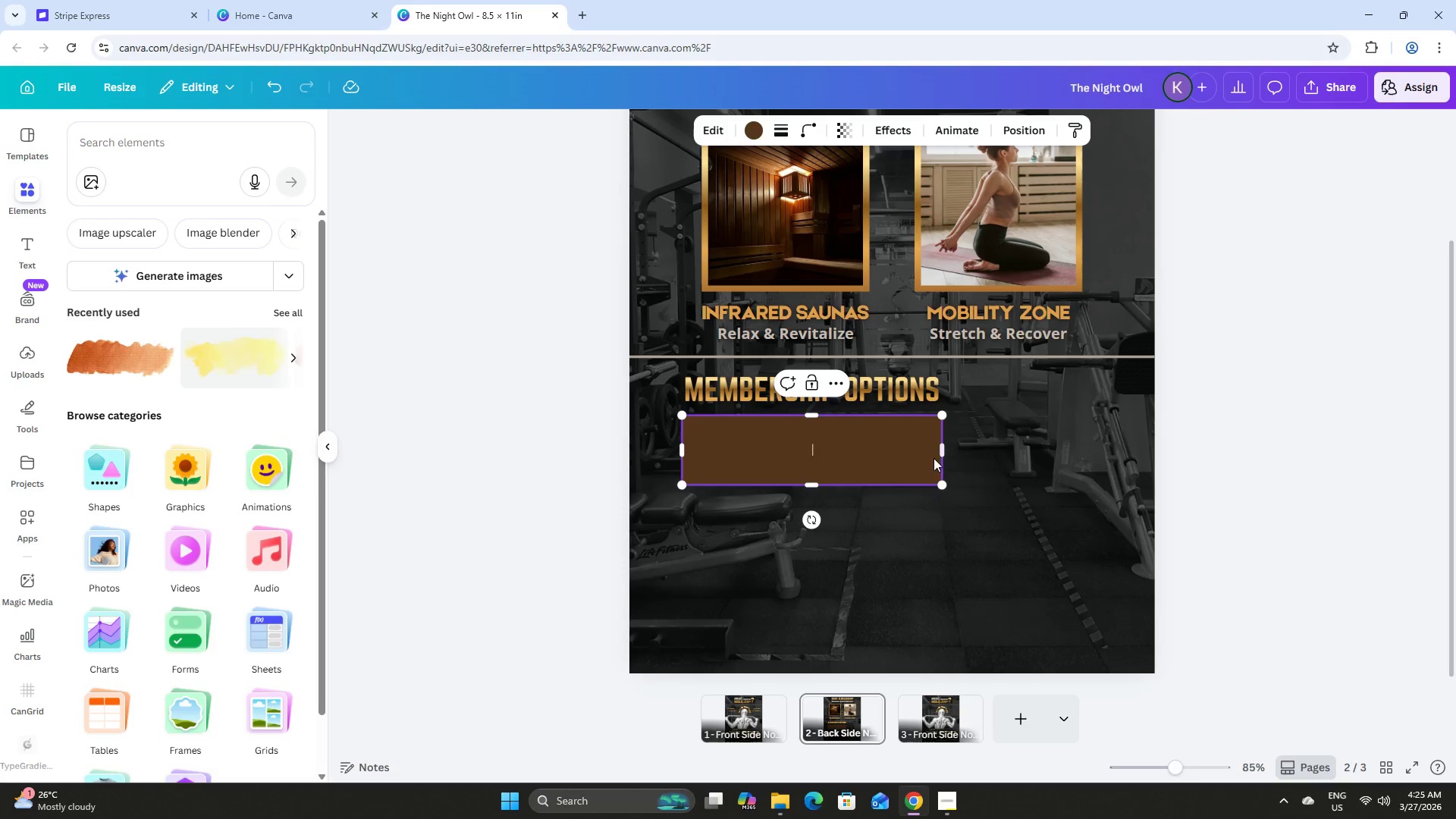 
left_click_drag(start_coordinate=[944, 450], to_coordinate=[897, 452])
 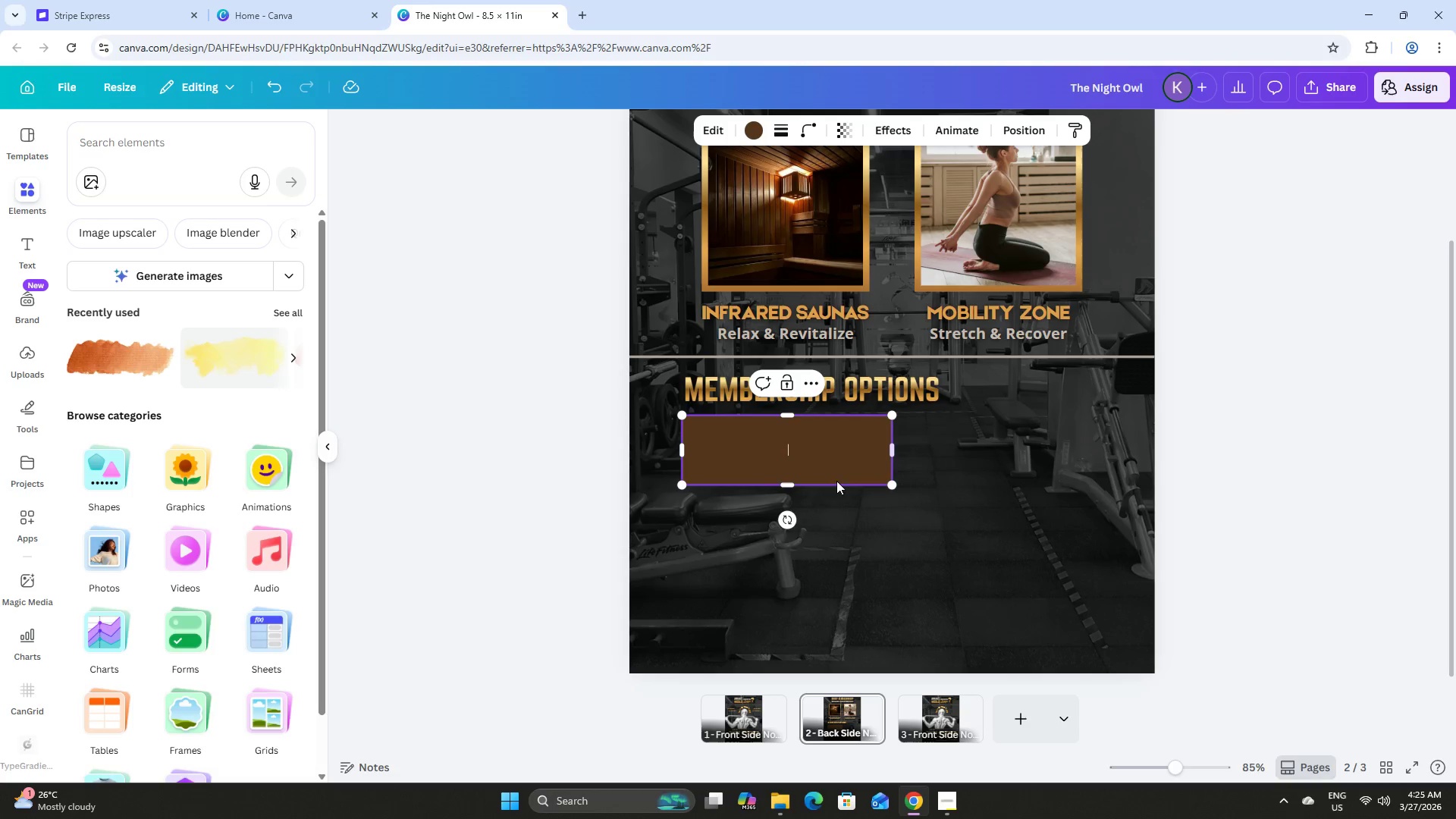 
left_click_drag(start_coordinate=[785, 485], to_coordinate=[783, 464])
 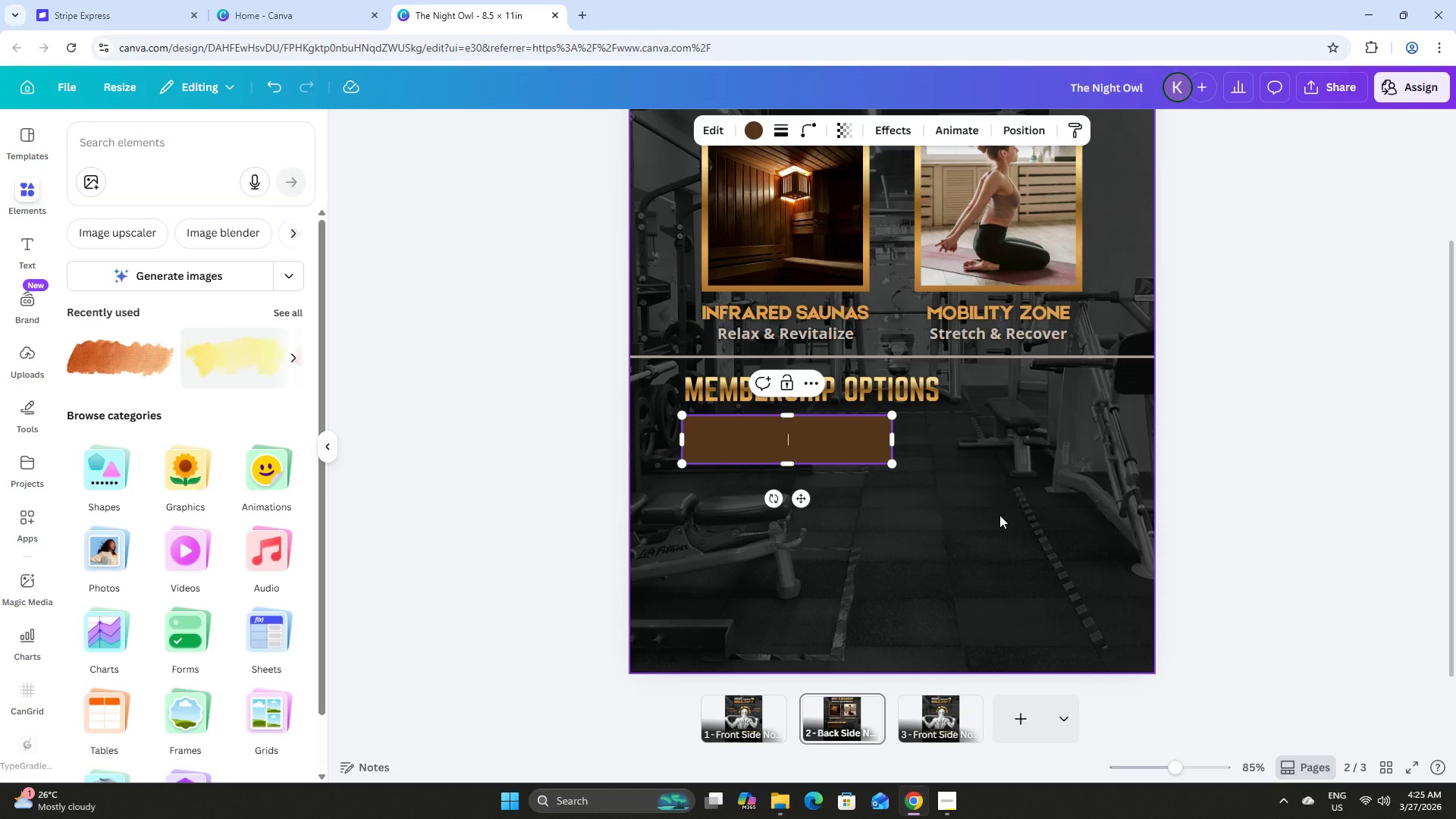 
left_click_drag(start_coordinate=[789, 464], to_coordinate=[791, 456])
 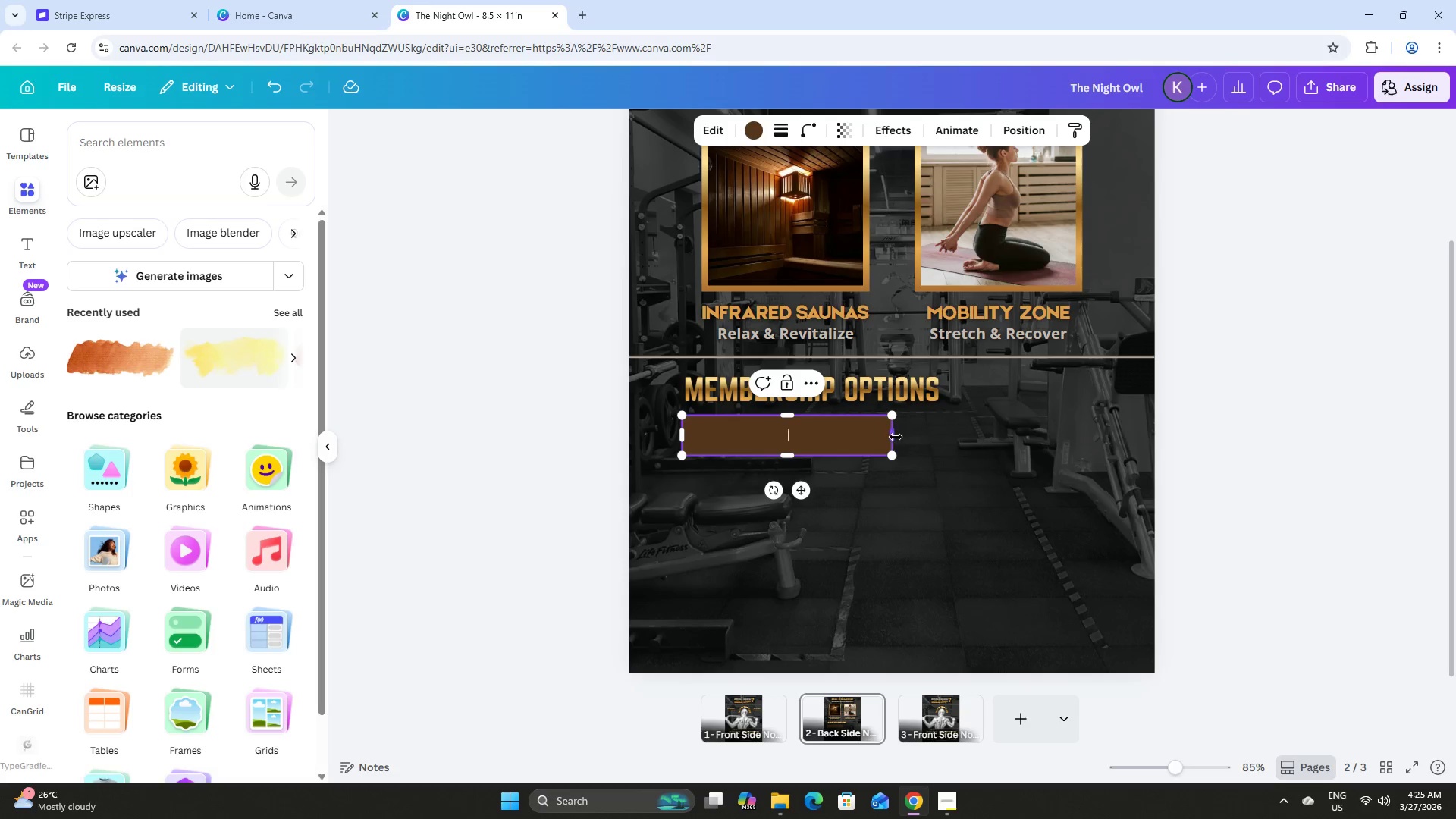 
left_click_drag(start_coordinate=[894, 435], to_coordinate=[1020, 436])
 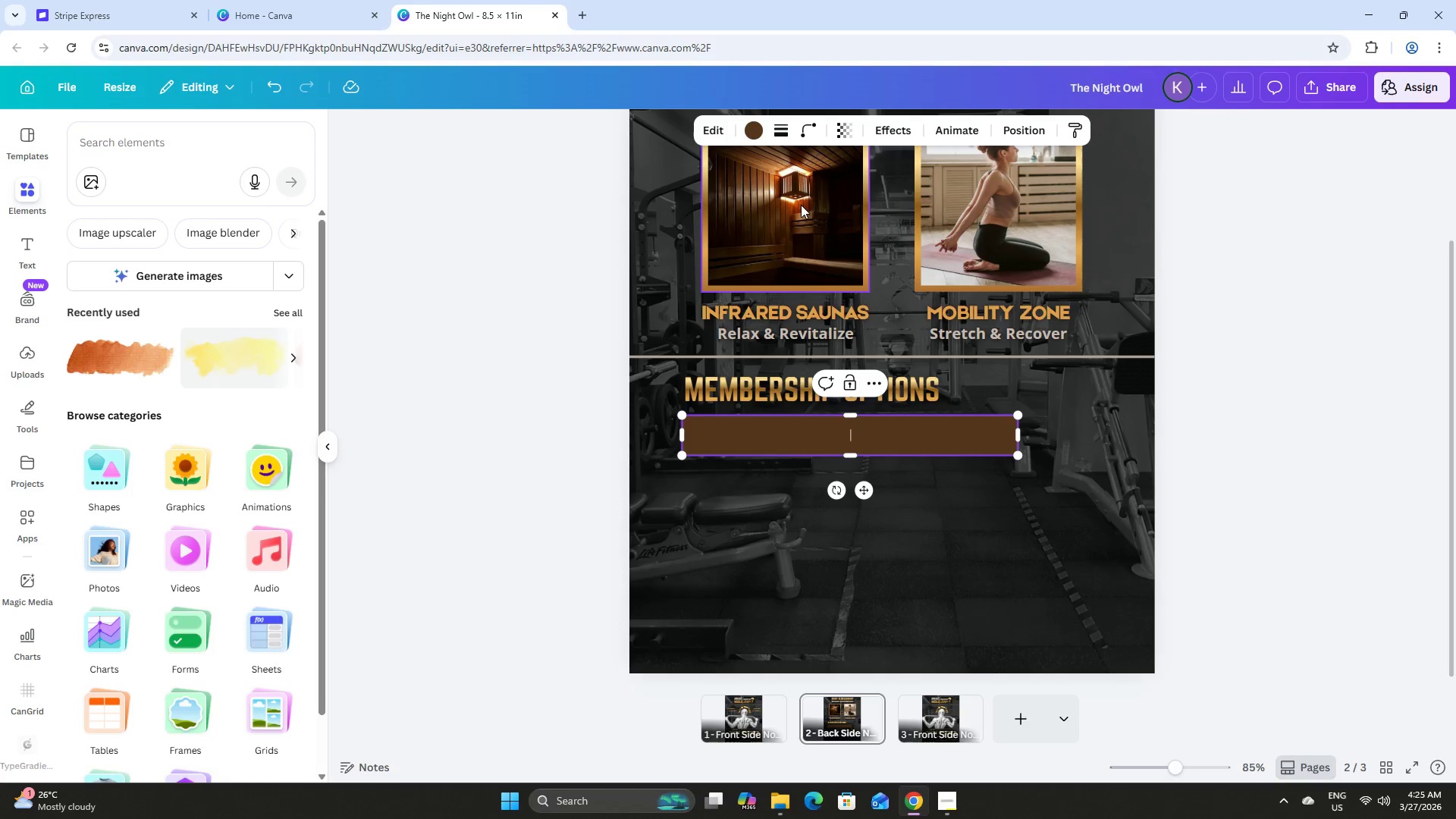 
left_click([757, 127])
 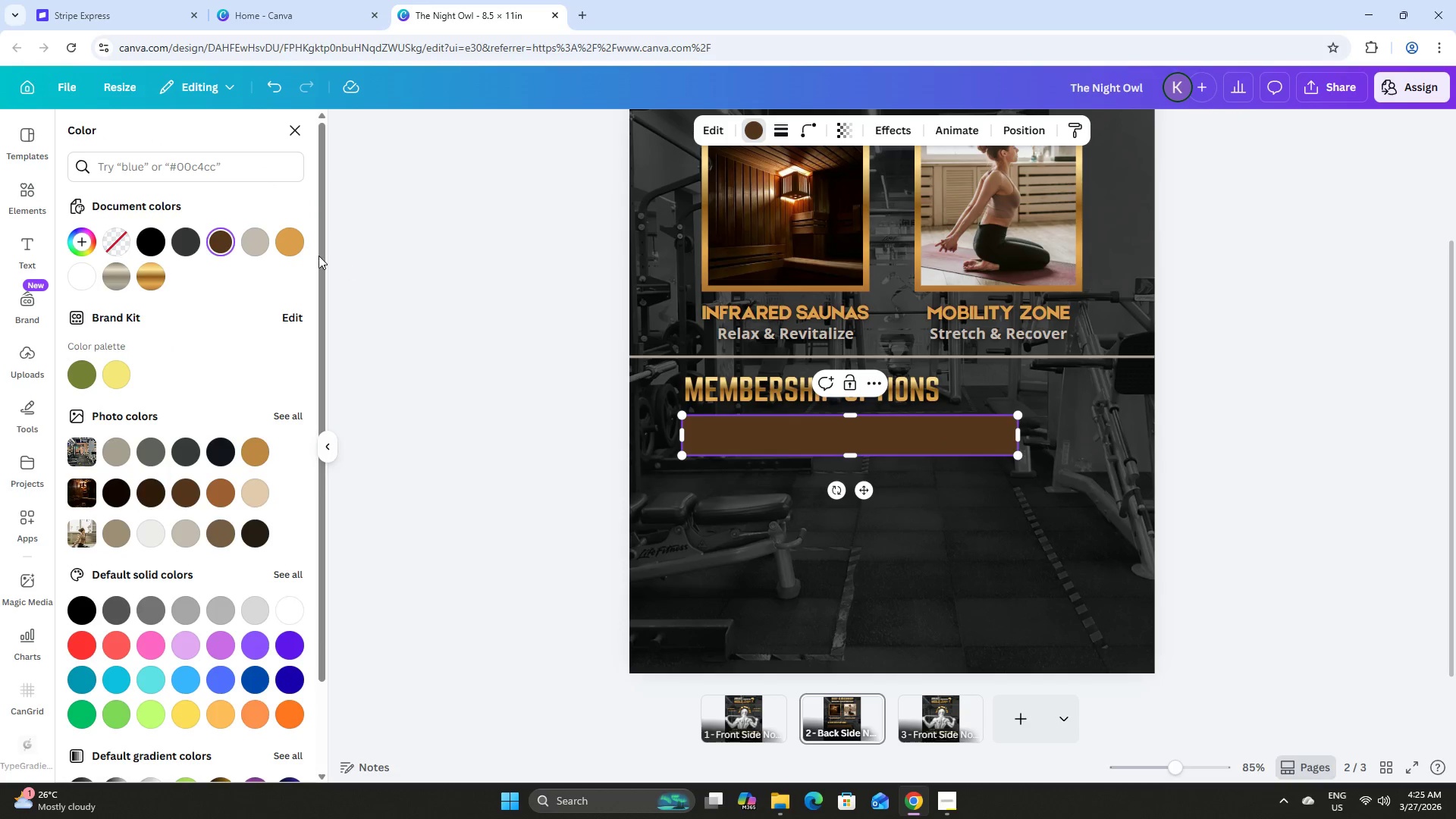 
left_click([146, 274])
 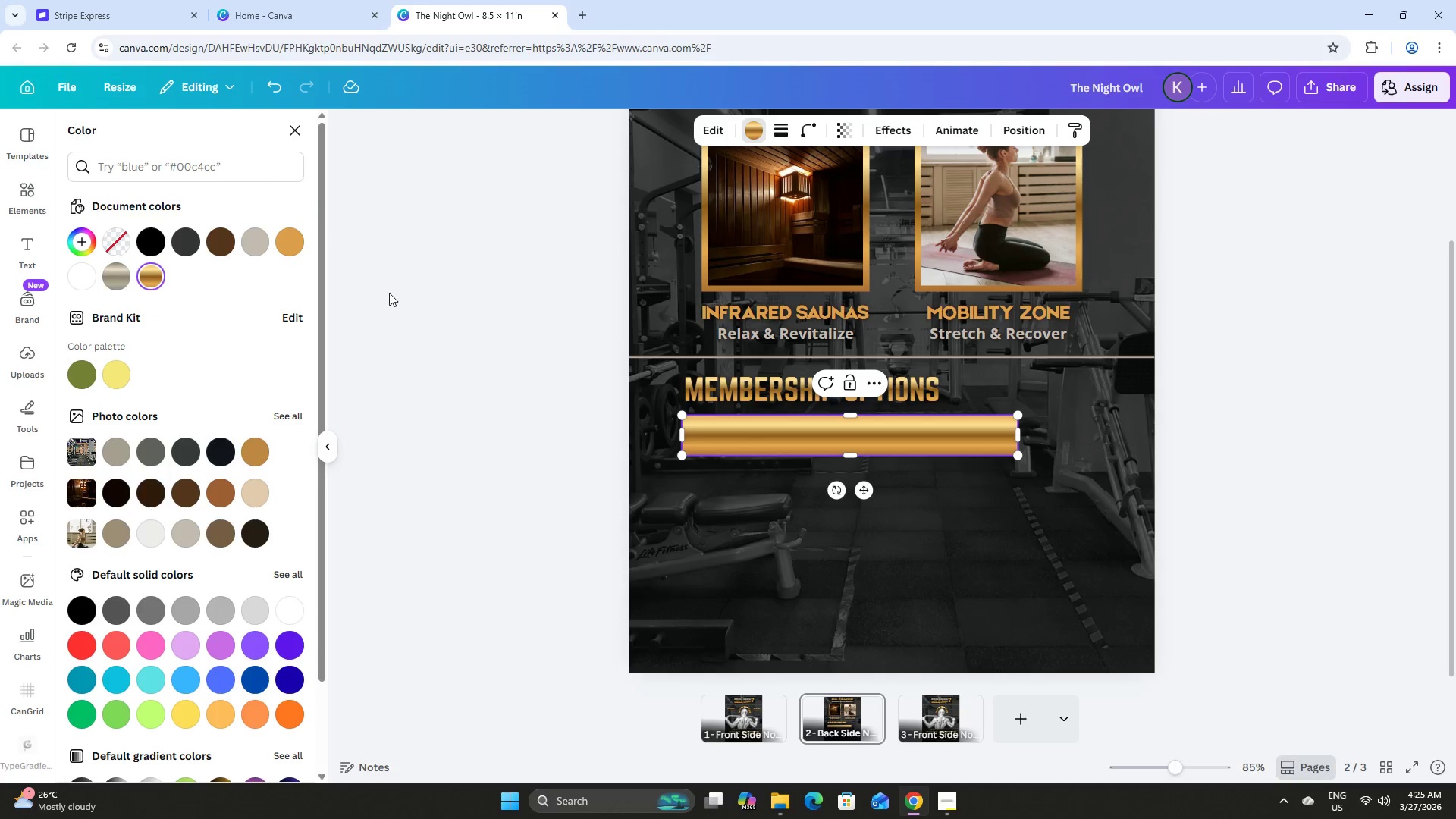 
left_click([741, 510])
 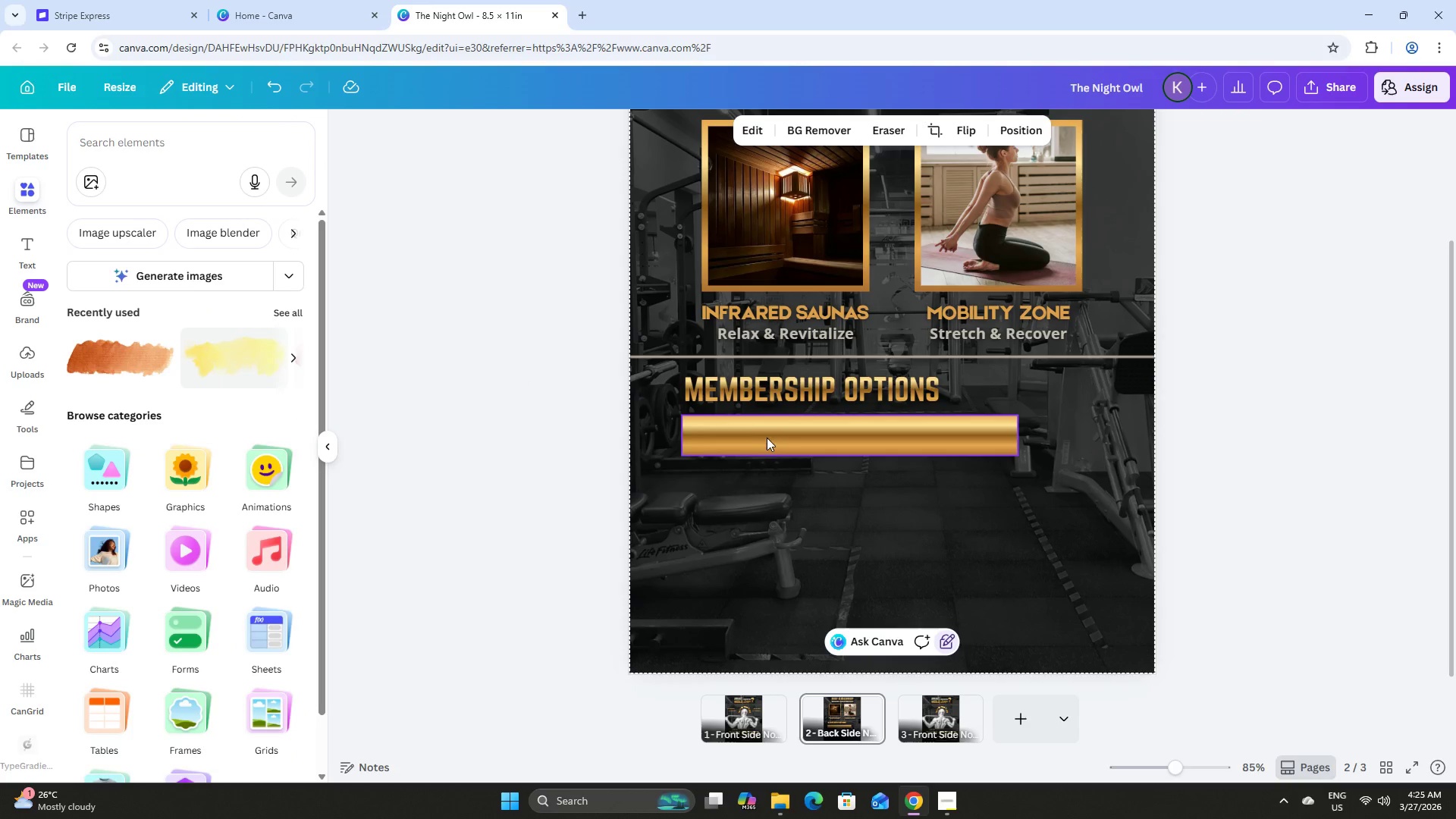 
left_click([768, 435])
 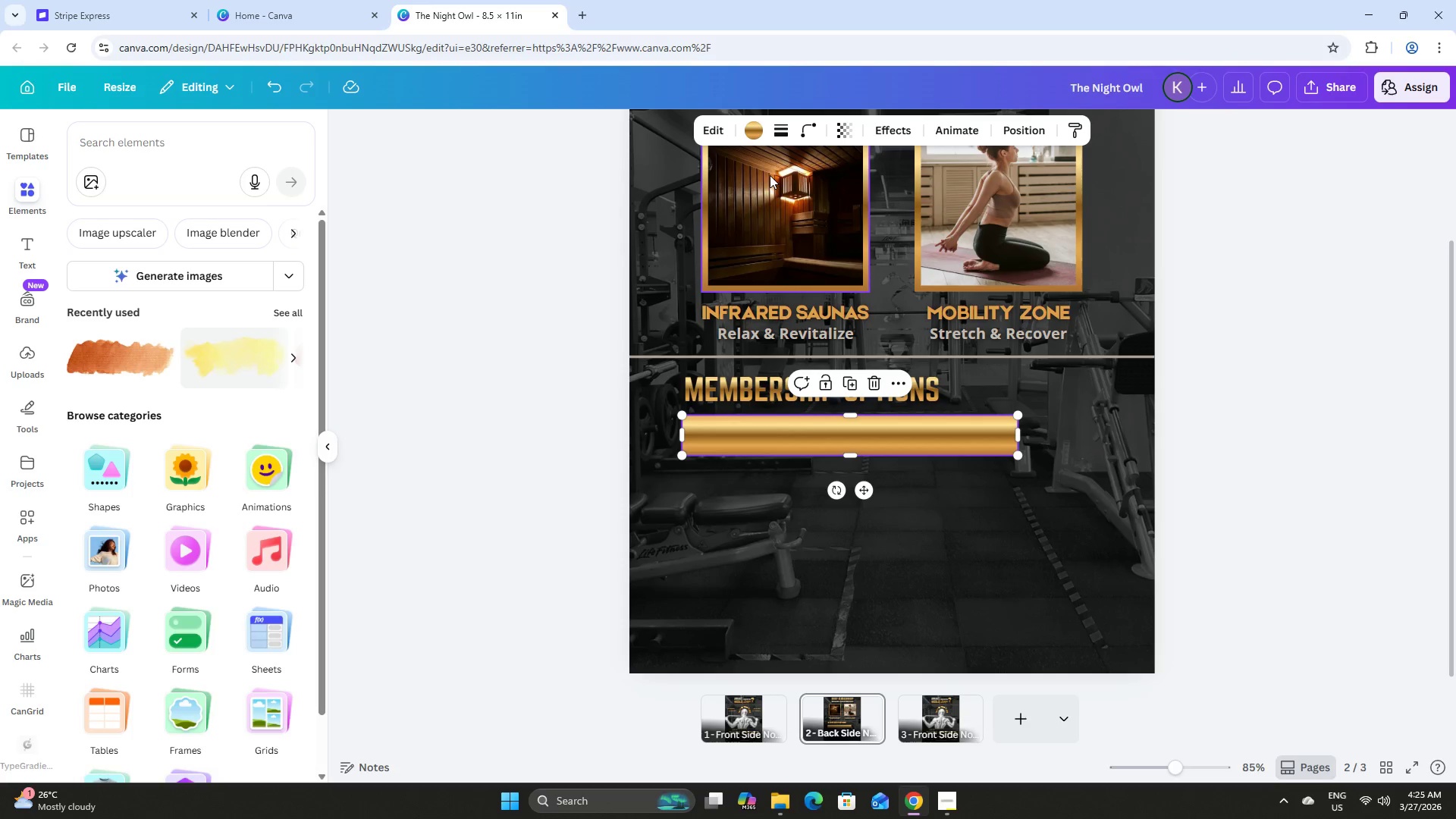 
left_click([756, 127])
 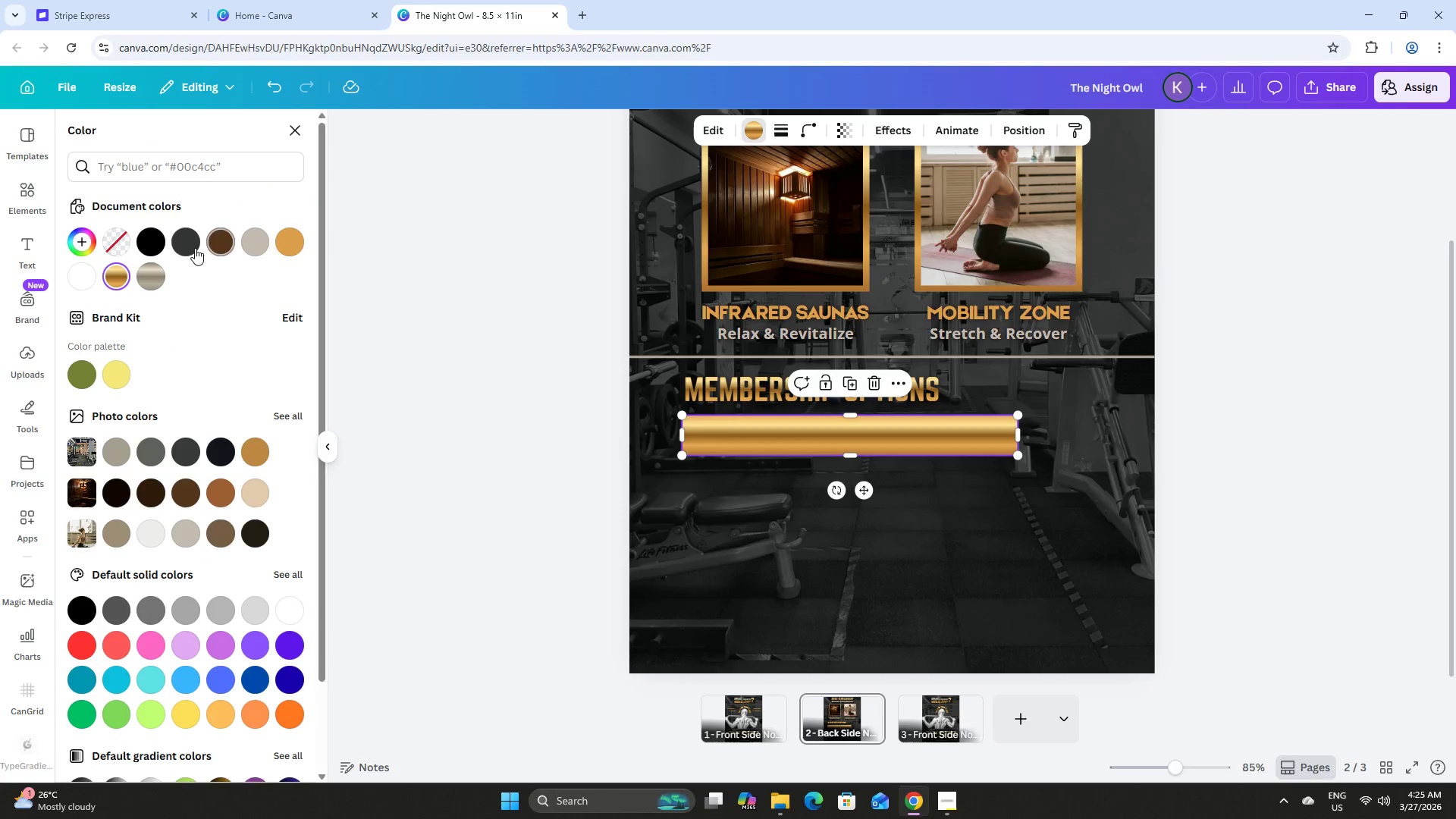 
left_click([289, 243])
 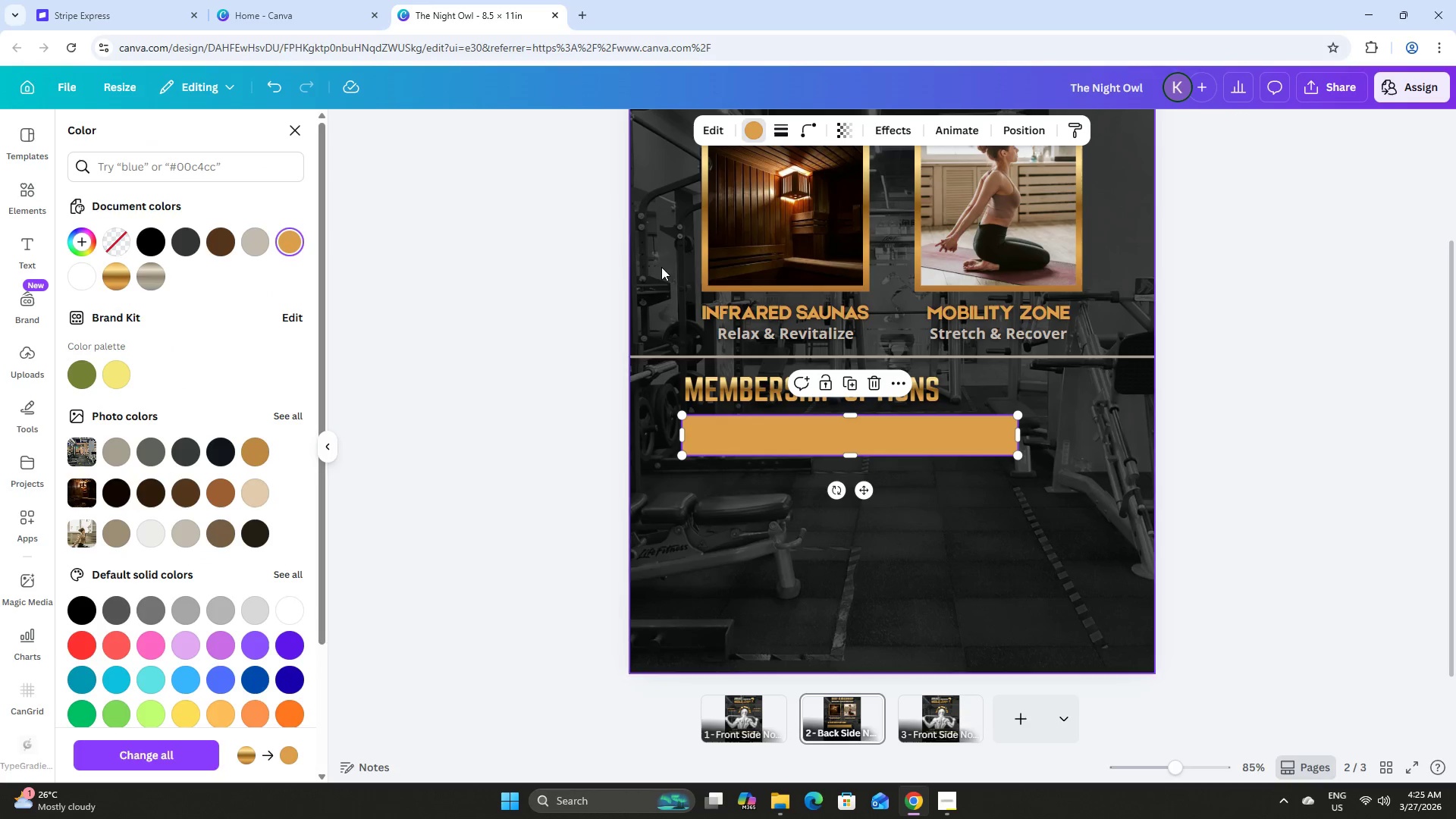 
left_click([781, 127])
 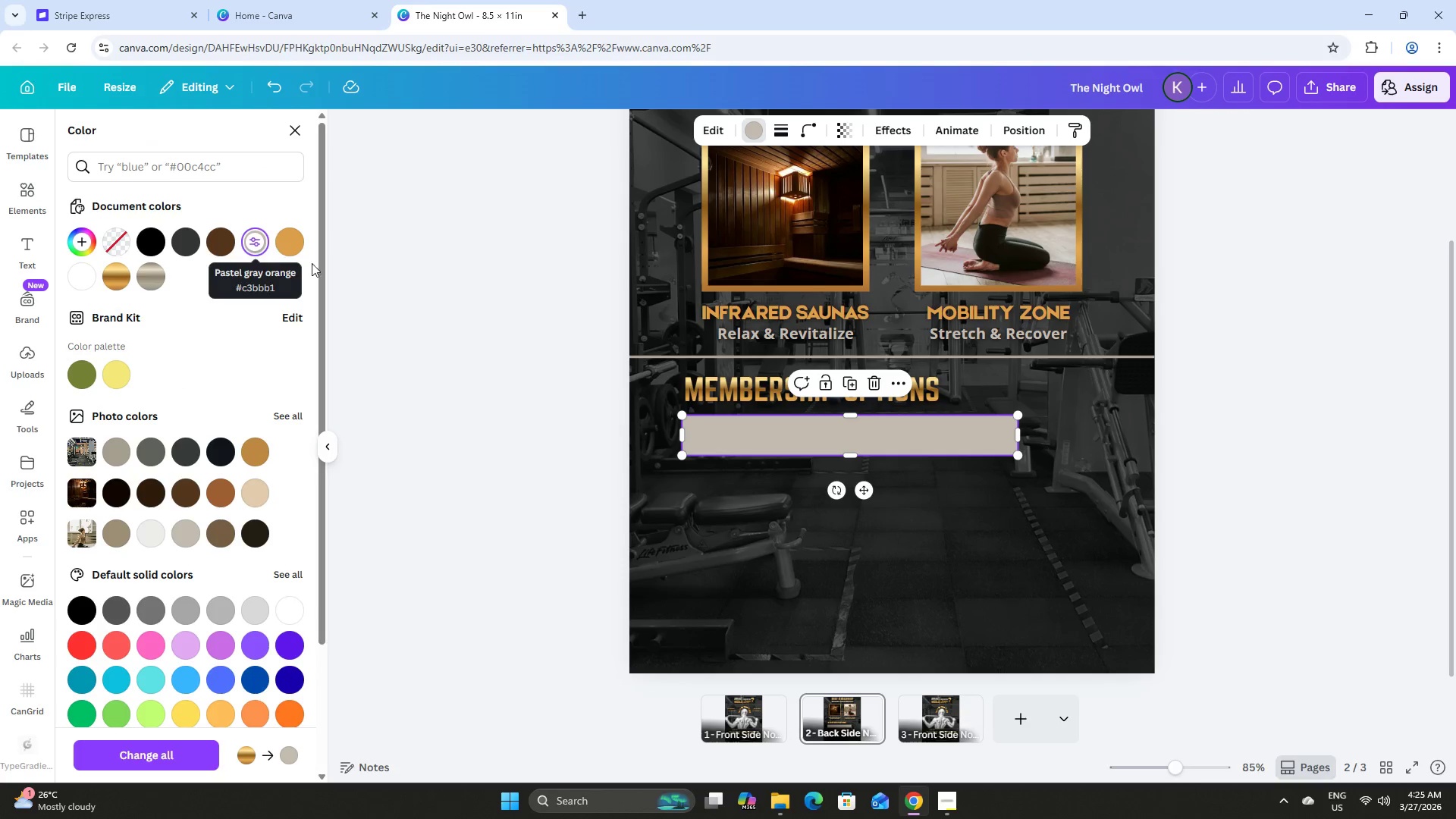 
left_click([158, 277])
 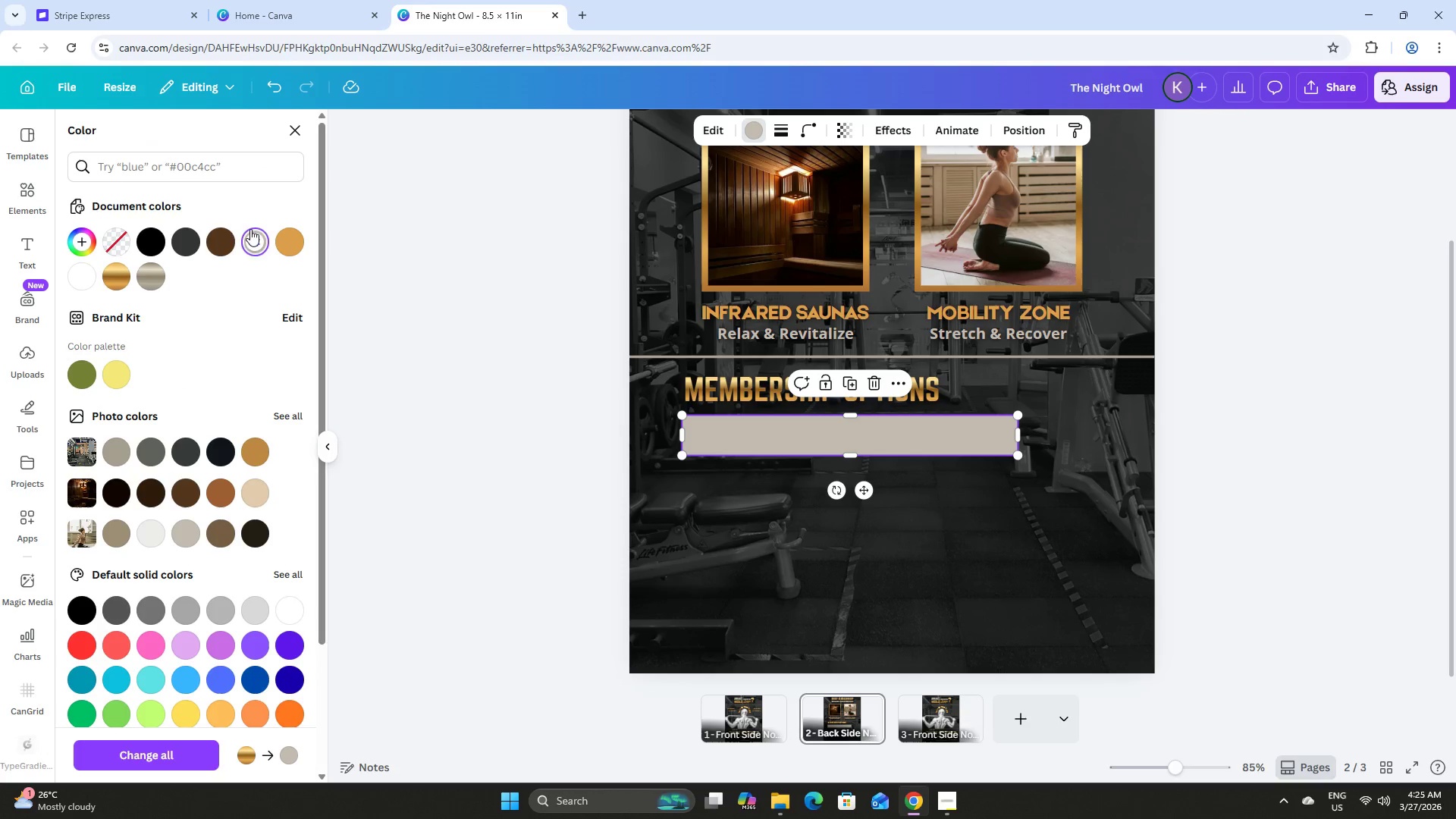 
left_click([190, 237])
 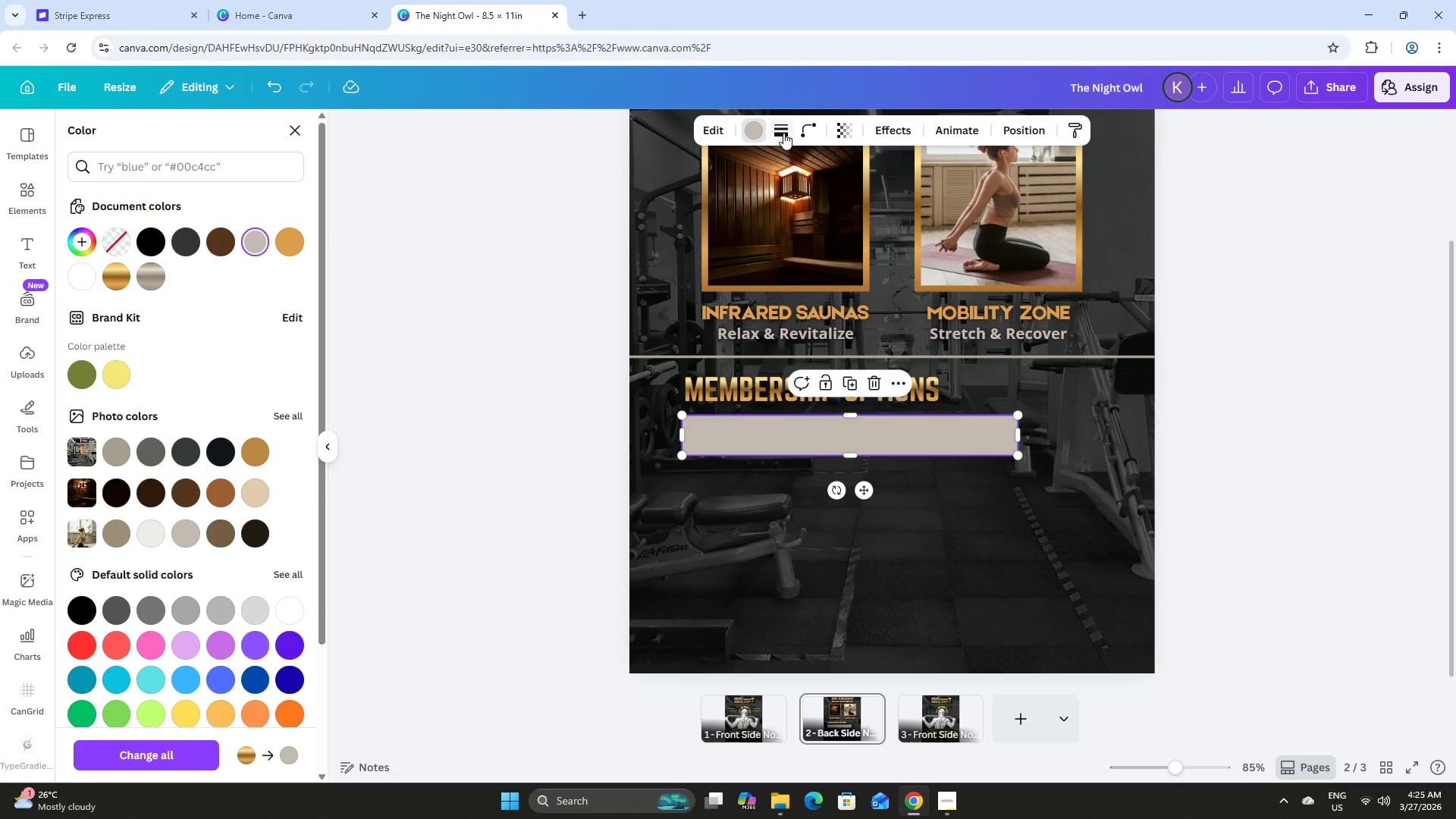 
left_click([781, 130])
 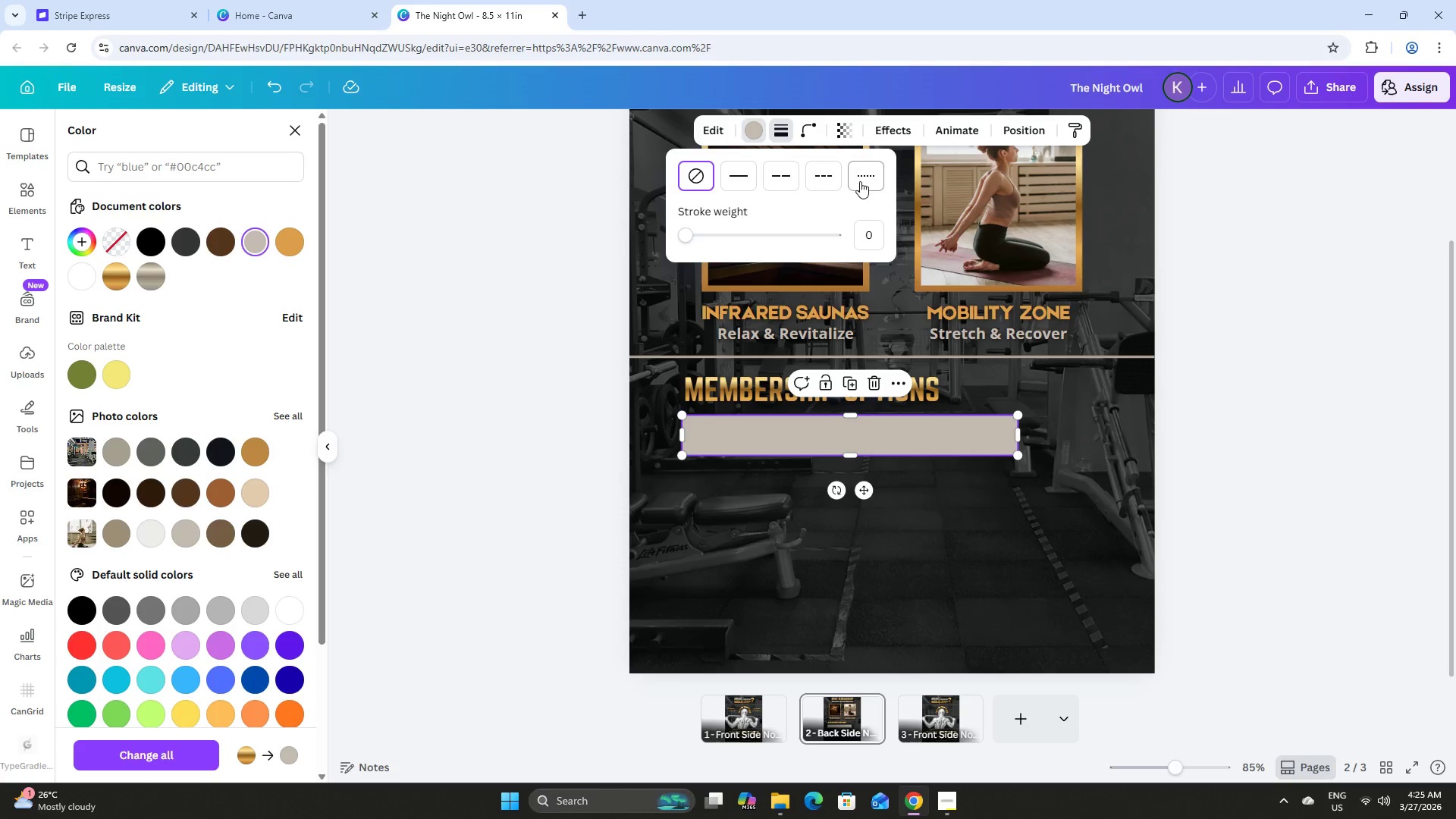 
left_click([739, 168])
 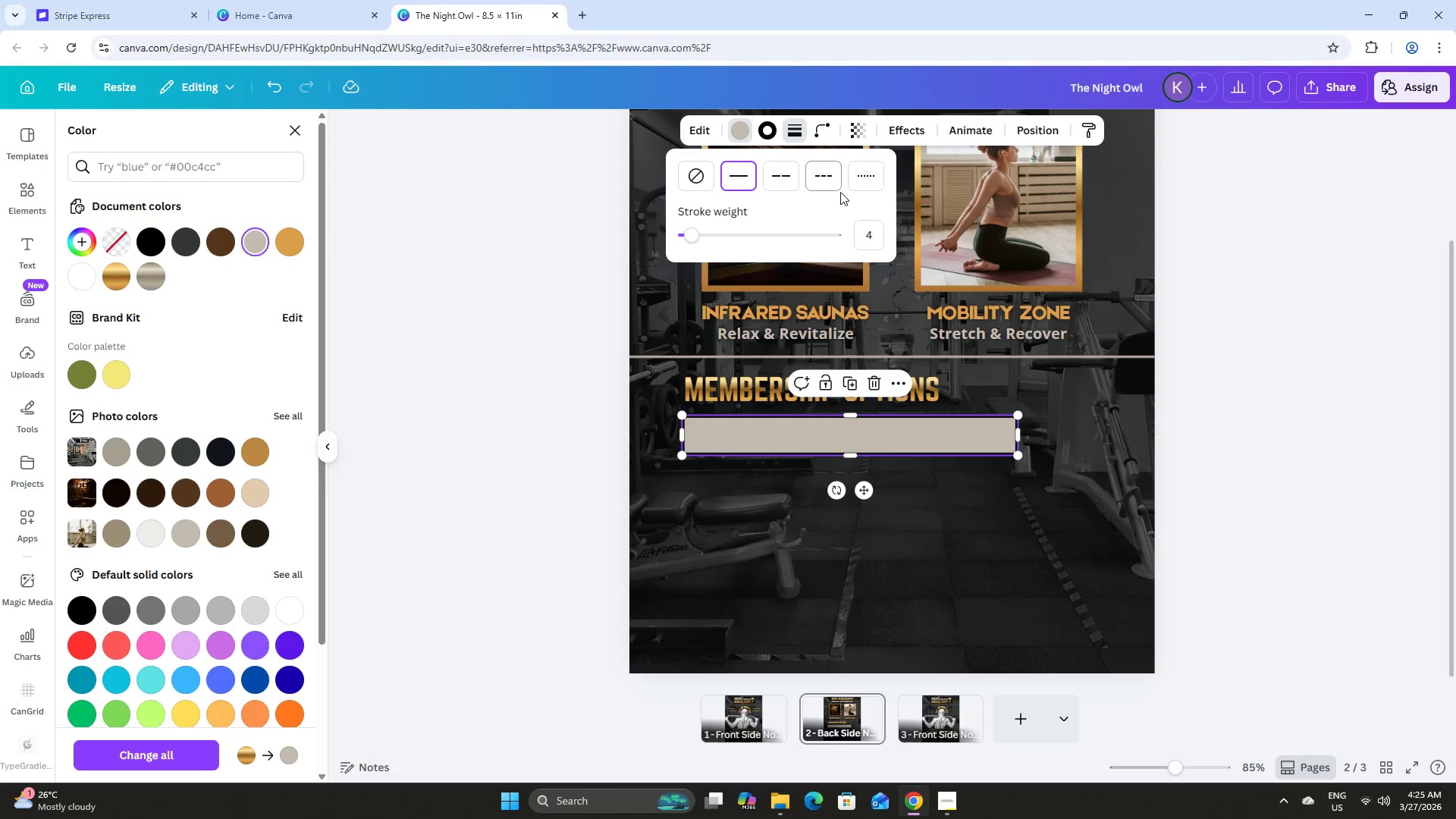 
left_click([692, 178])
 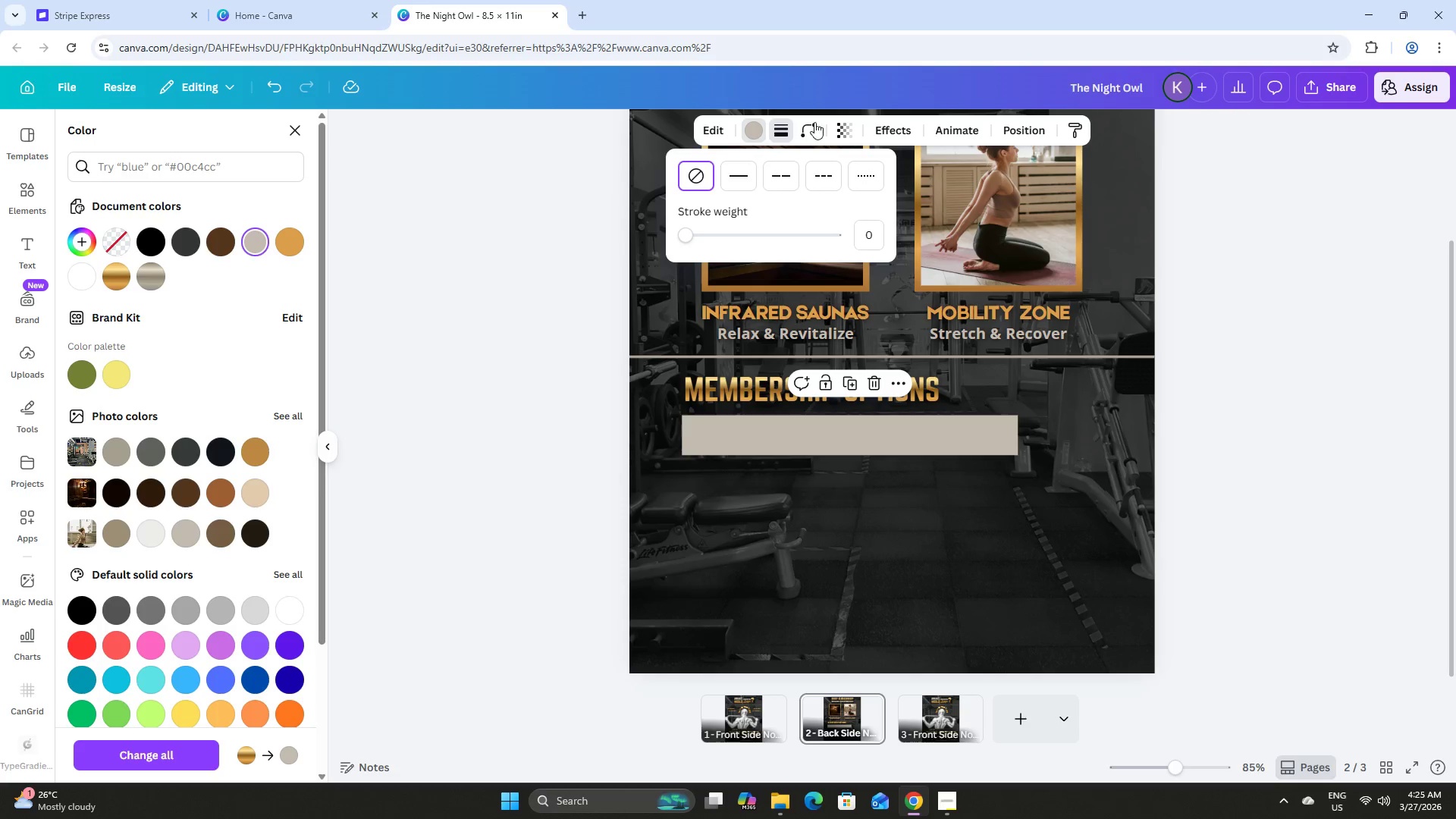 
left_click([808, 121])
 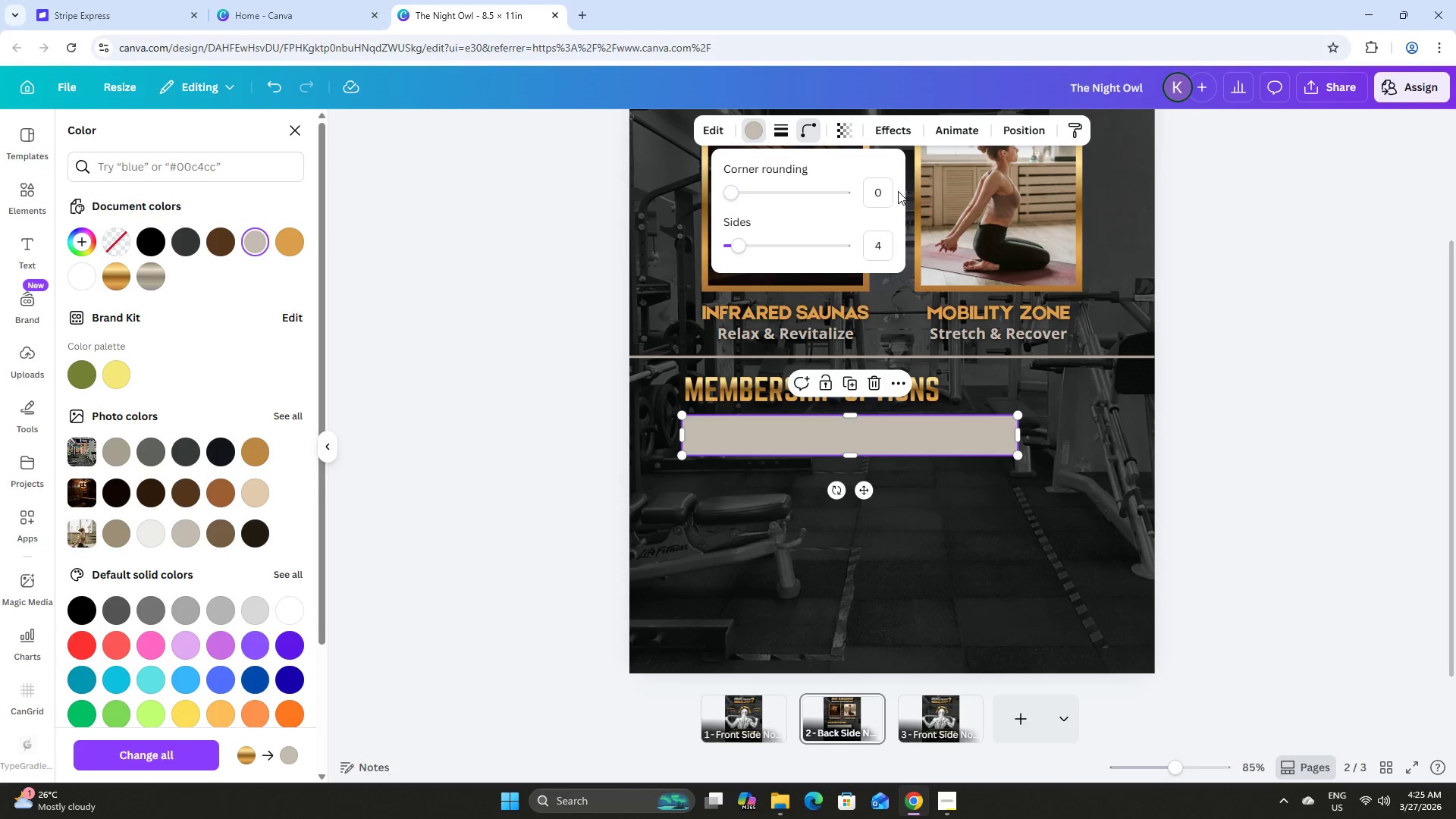 
double_click([889, 187])
 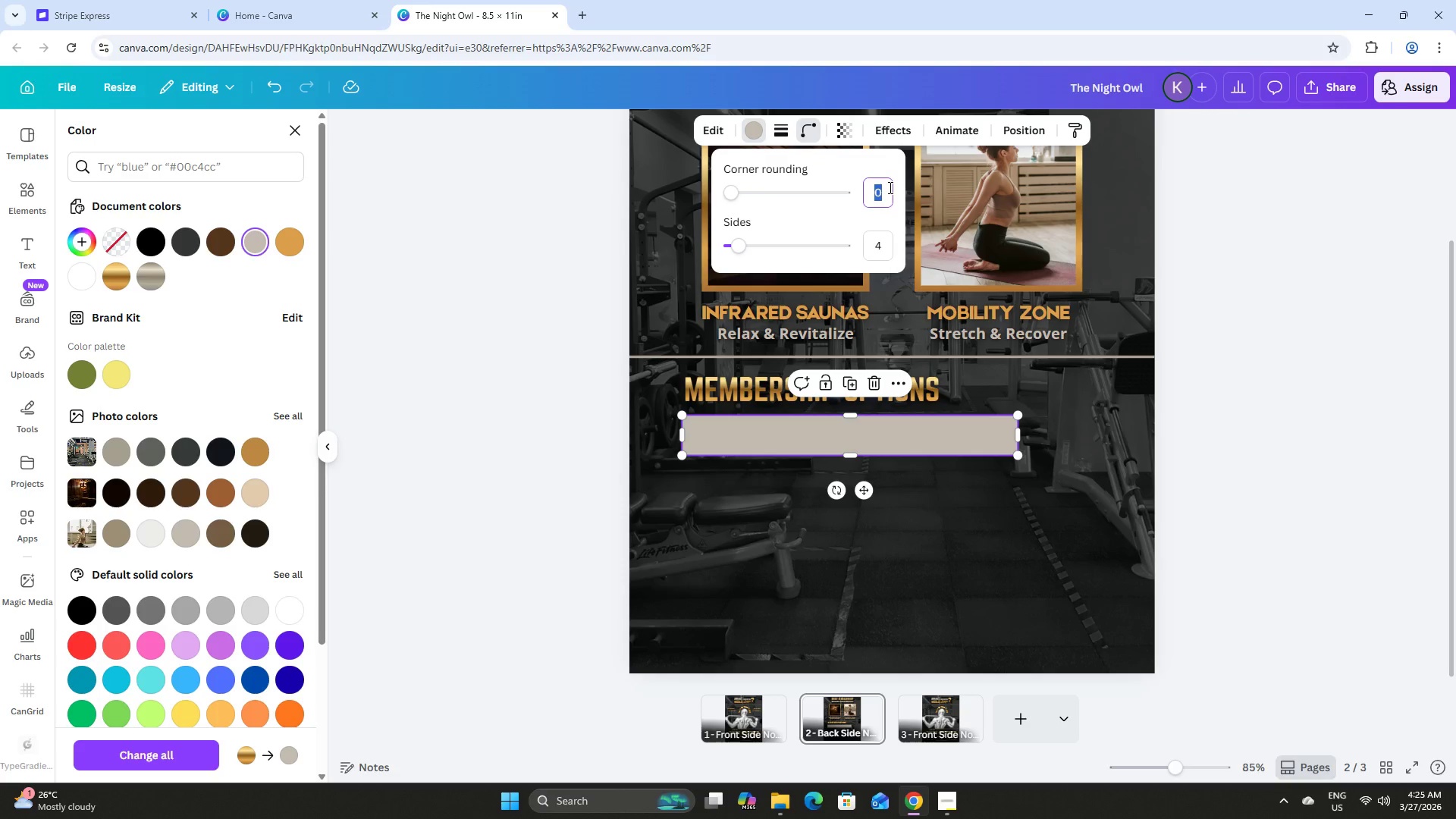 
key(Numpad1)
 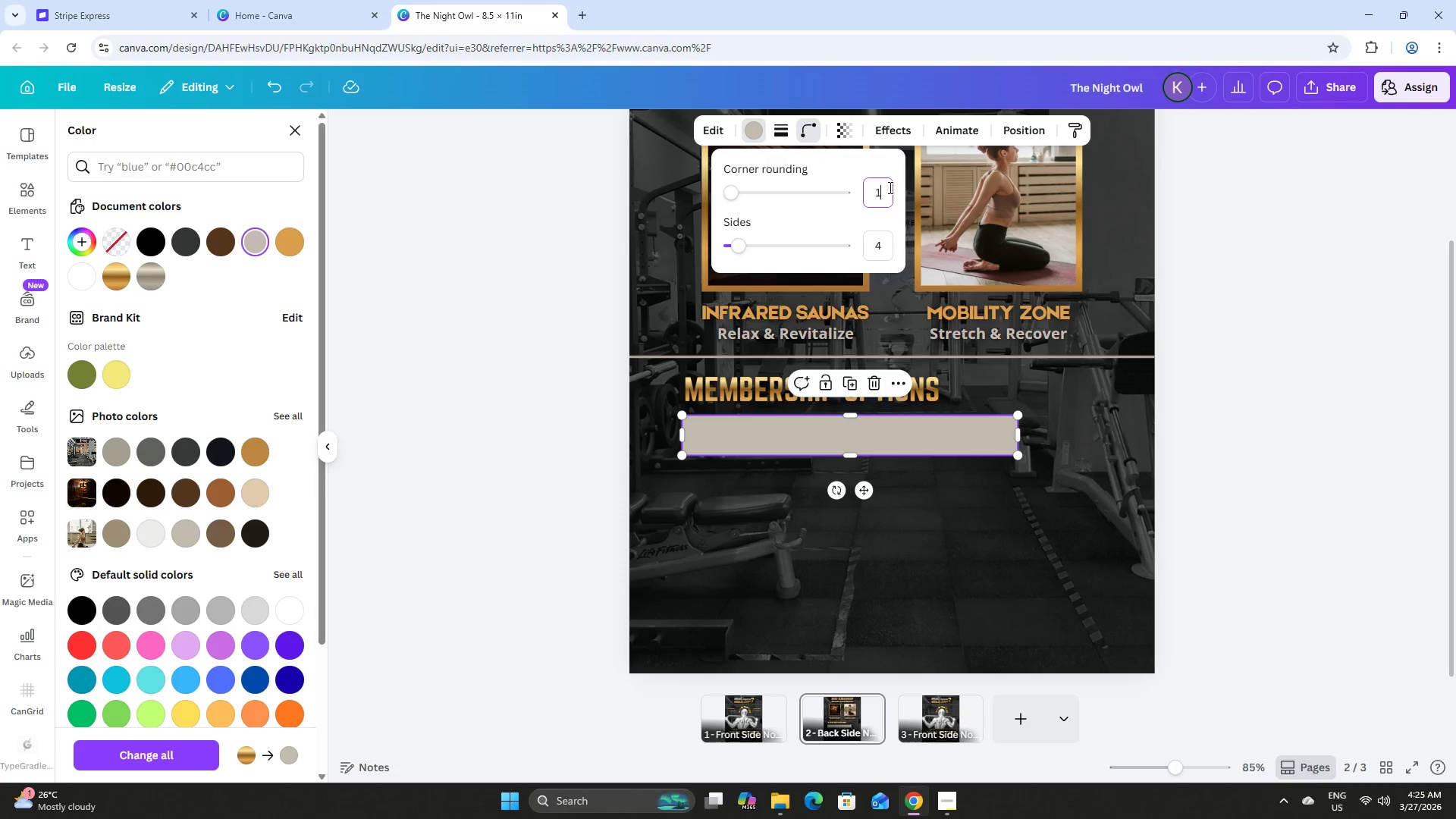 
key(Numpad0)
 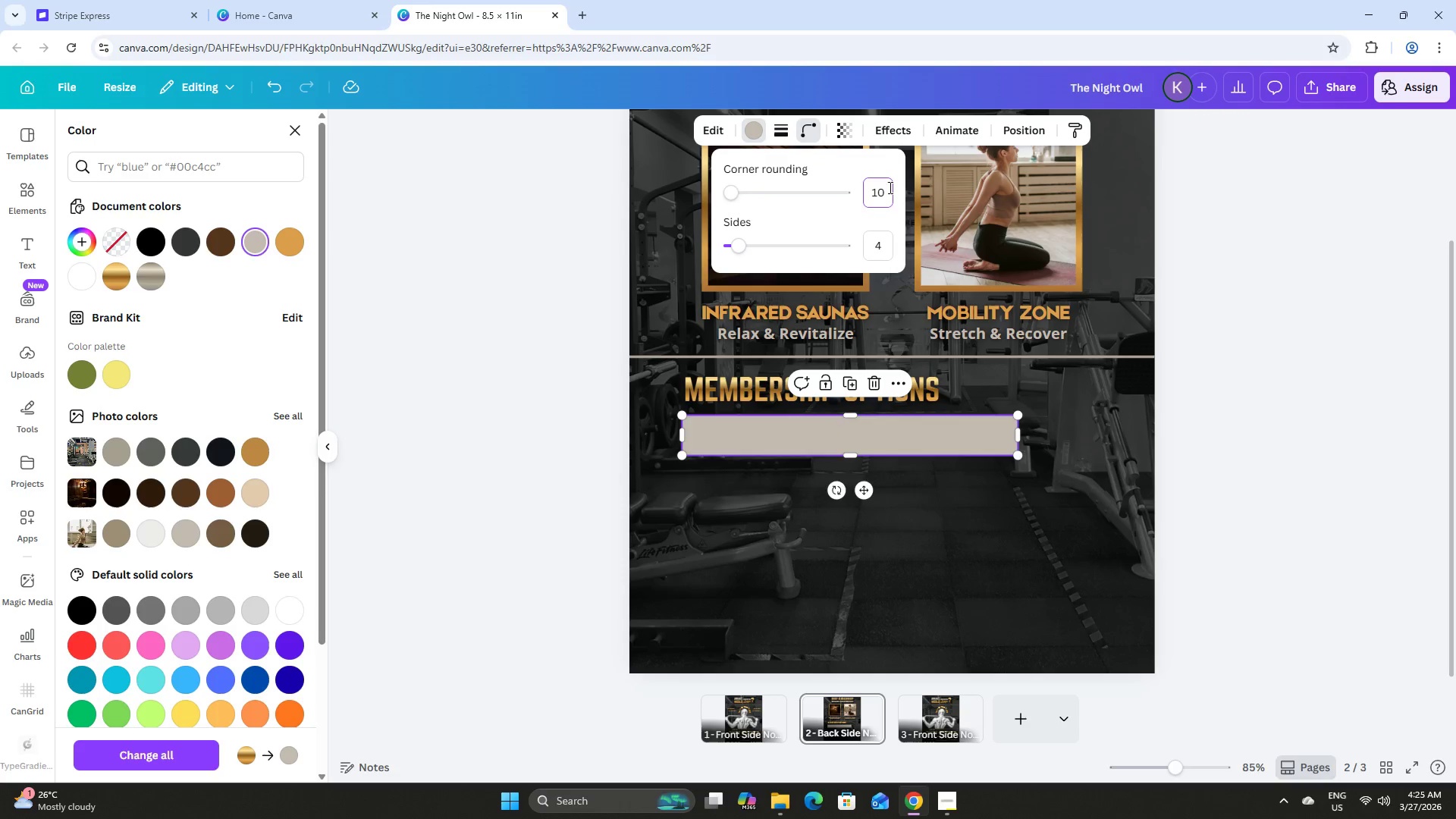 
key(NumpadEnter)
 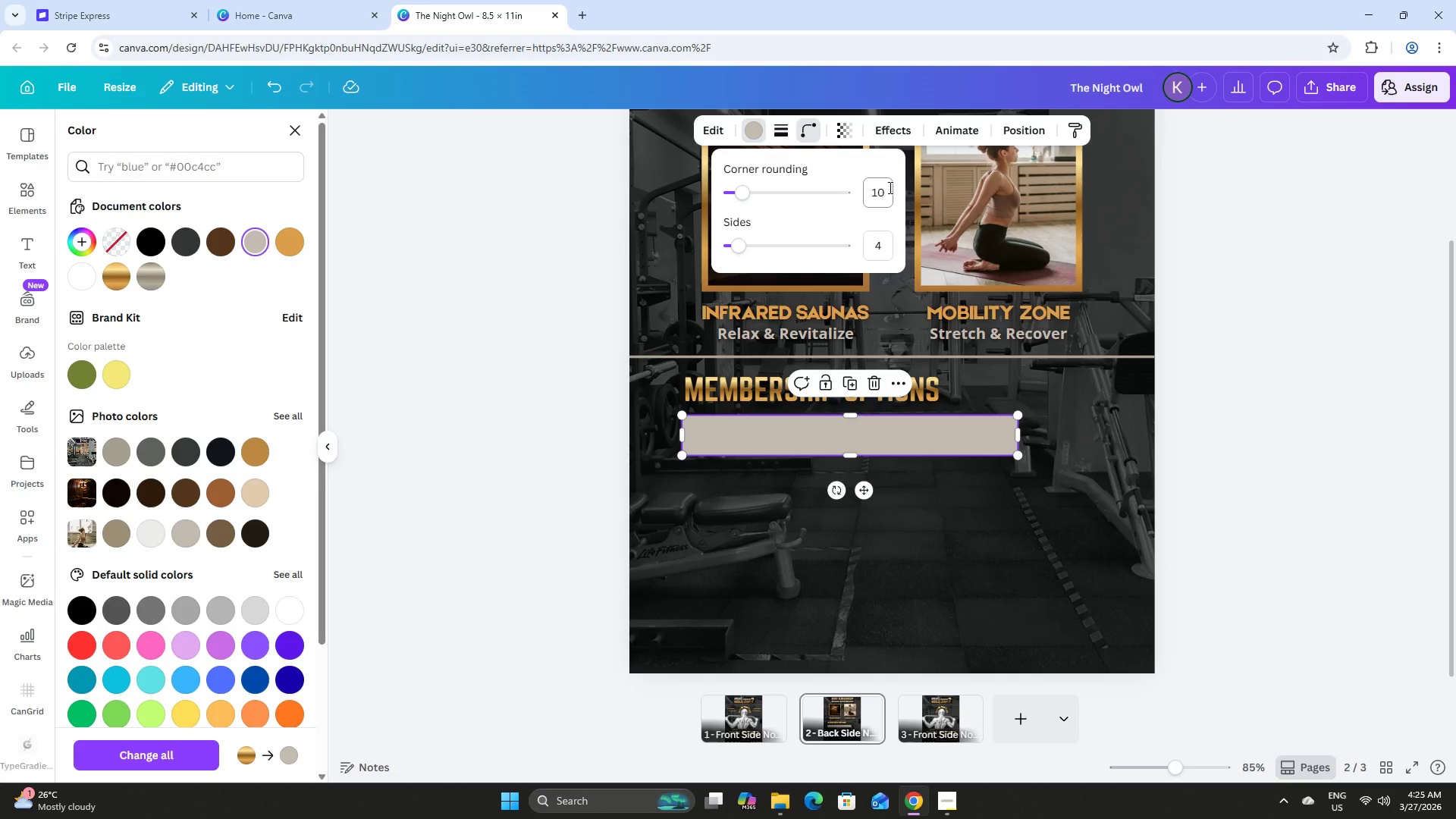 
left_click([889, 187])
 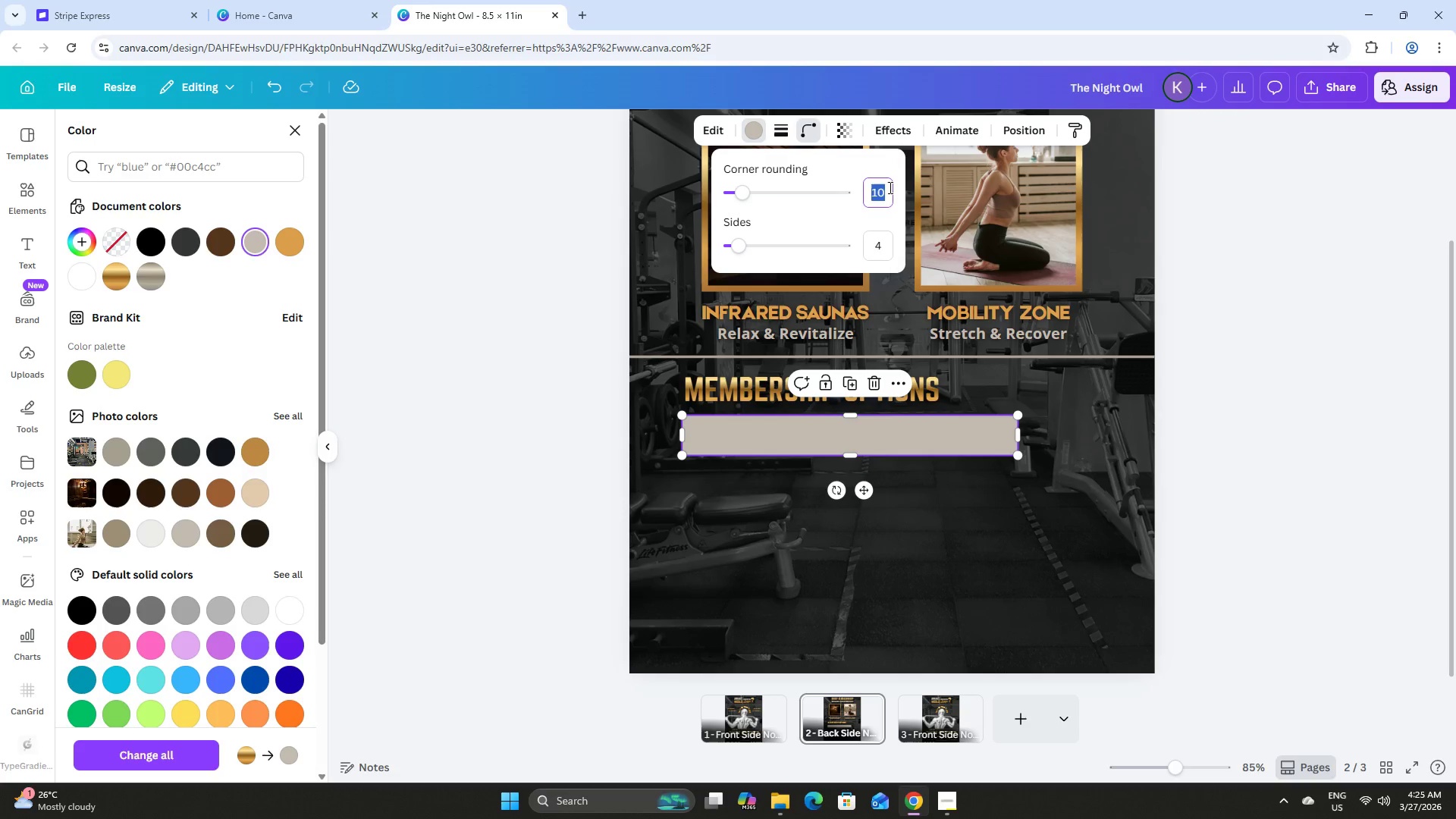 
key(Numpad2)
 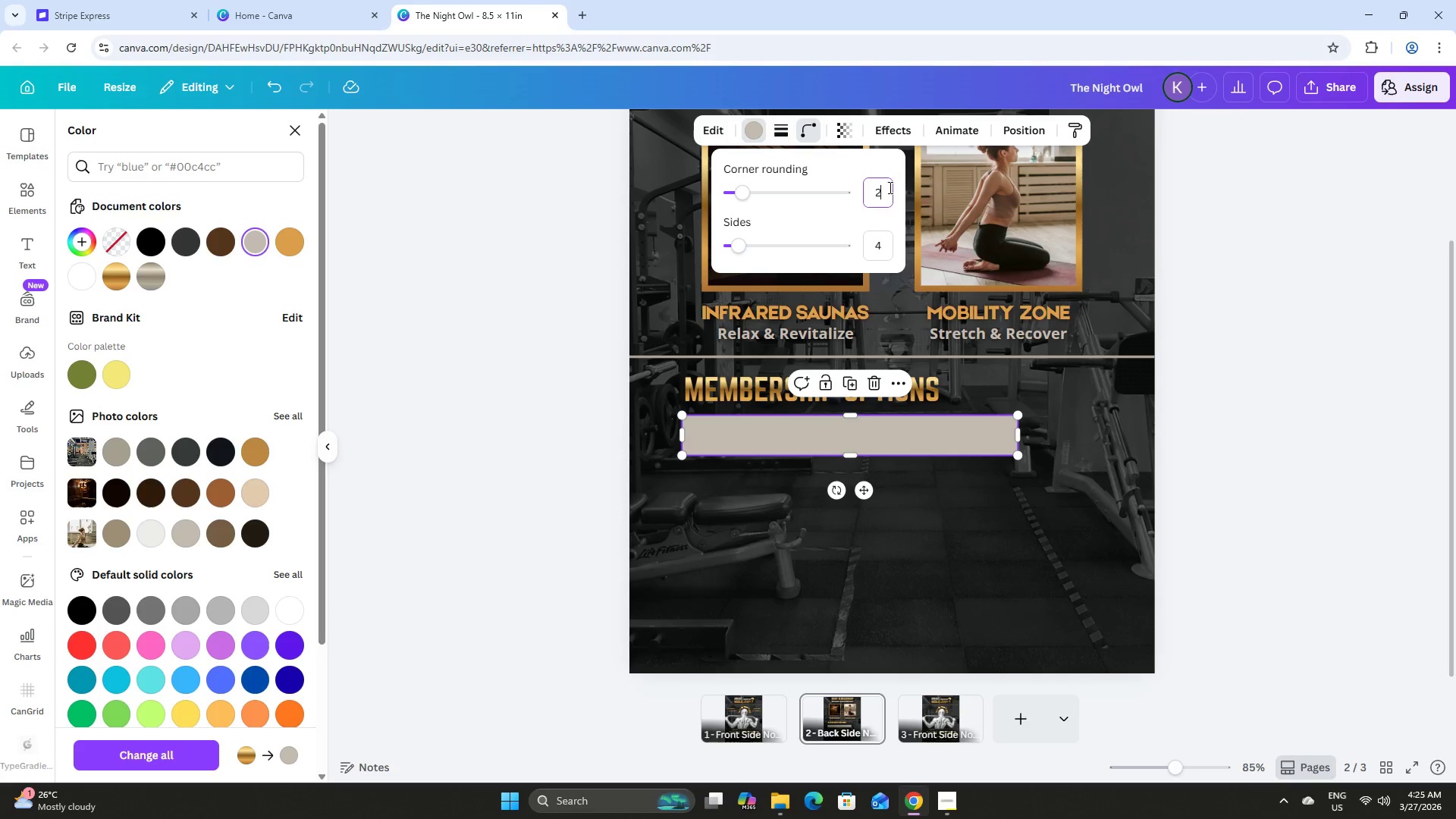 
key(Numpad0)
 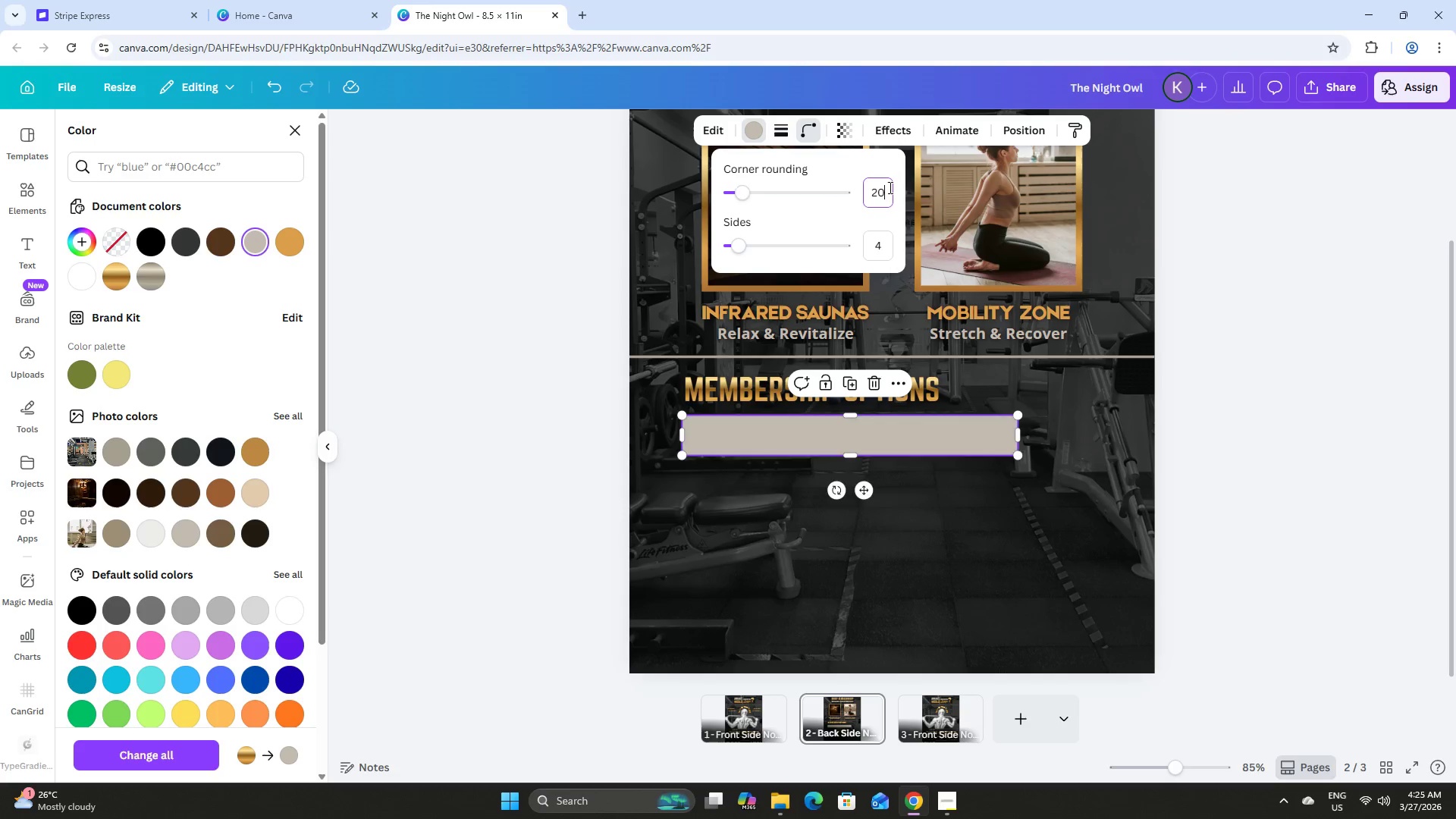 
key(NumpadEnter)
 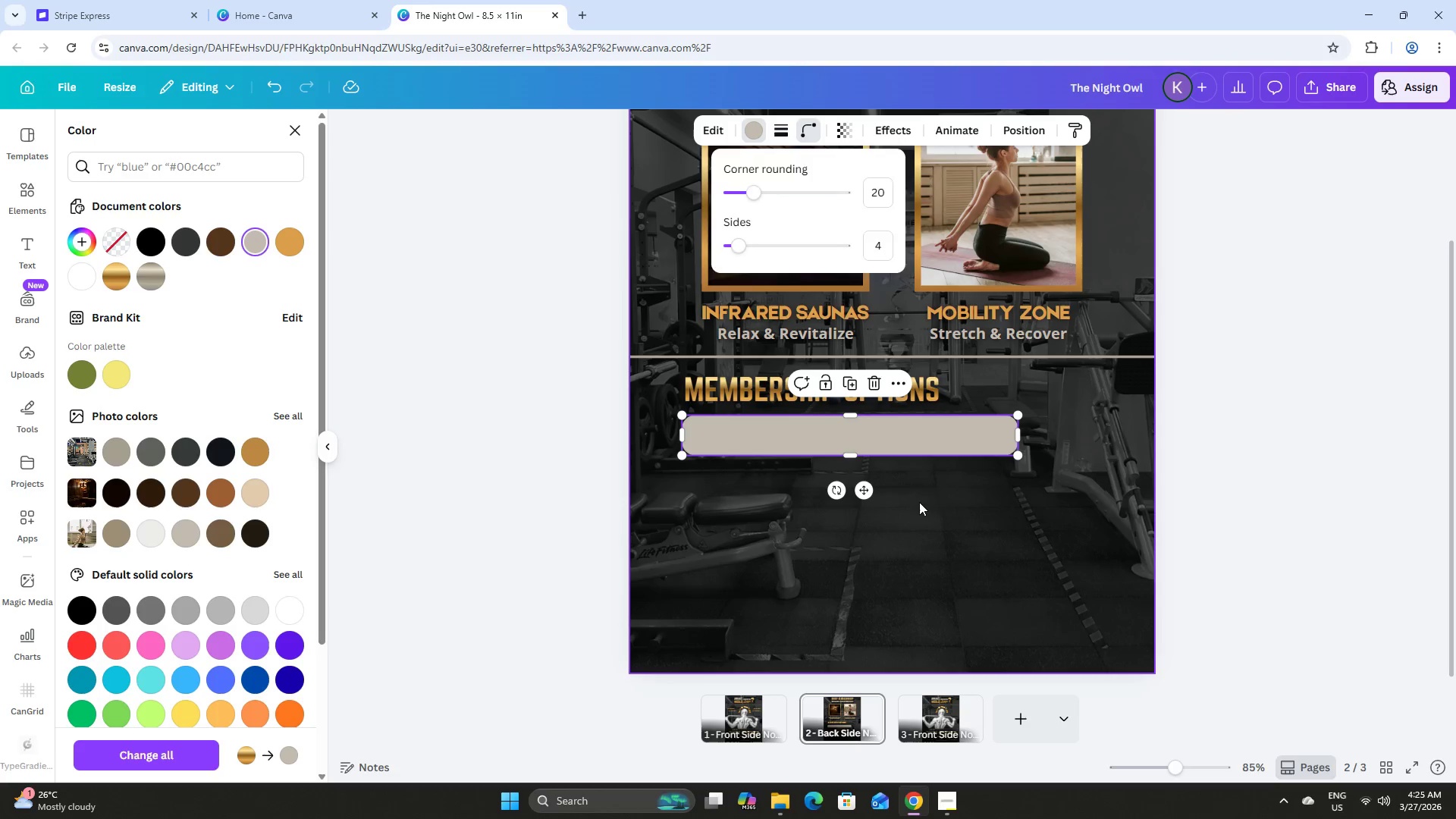 
double_click([920, 500])
 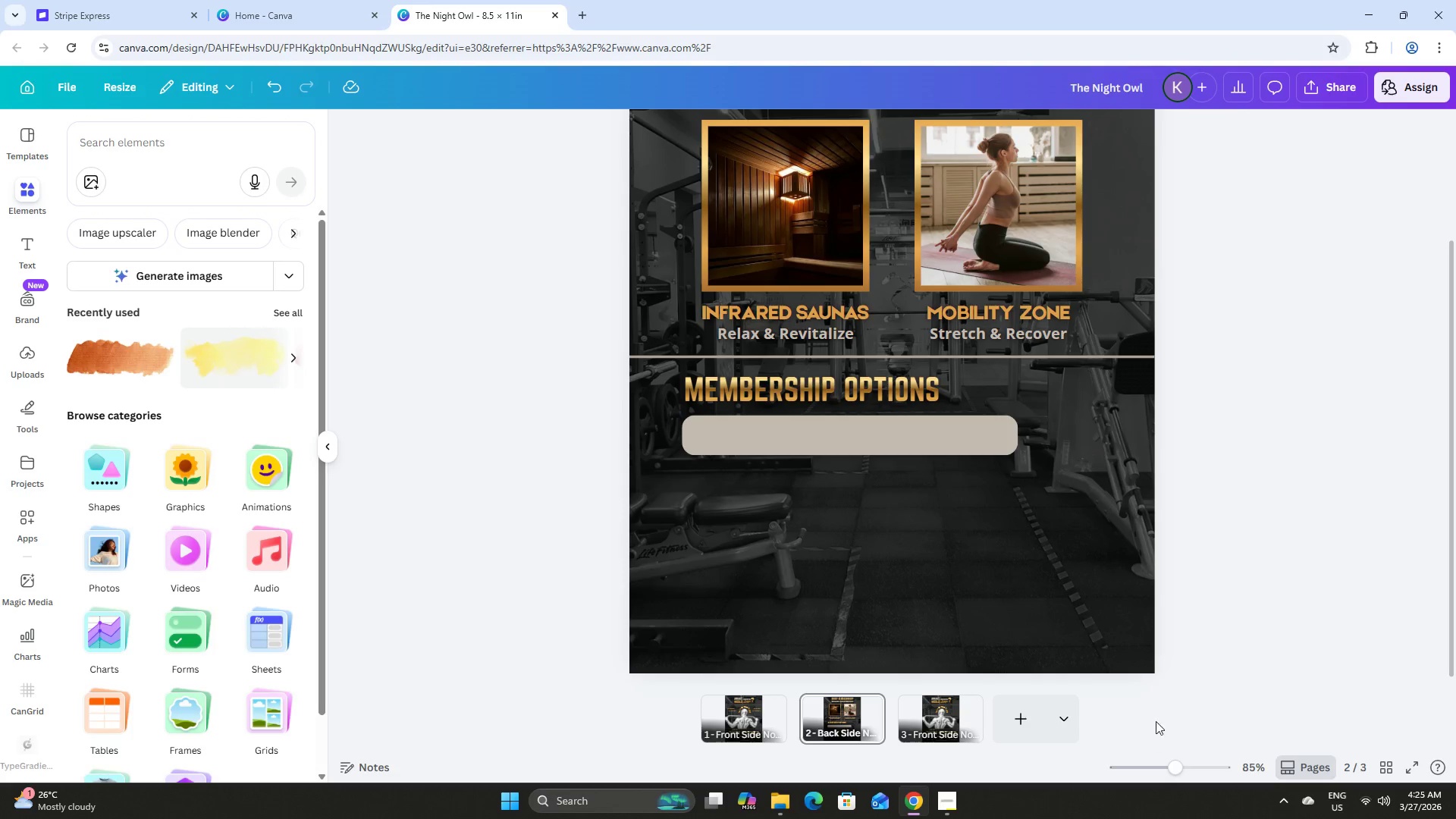 
left_click_drag(start_coordinate=[1176, 772], to_coordinate=[1202, 781])
 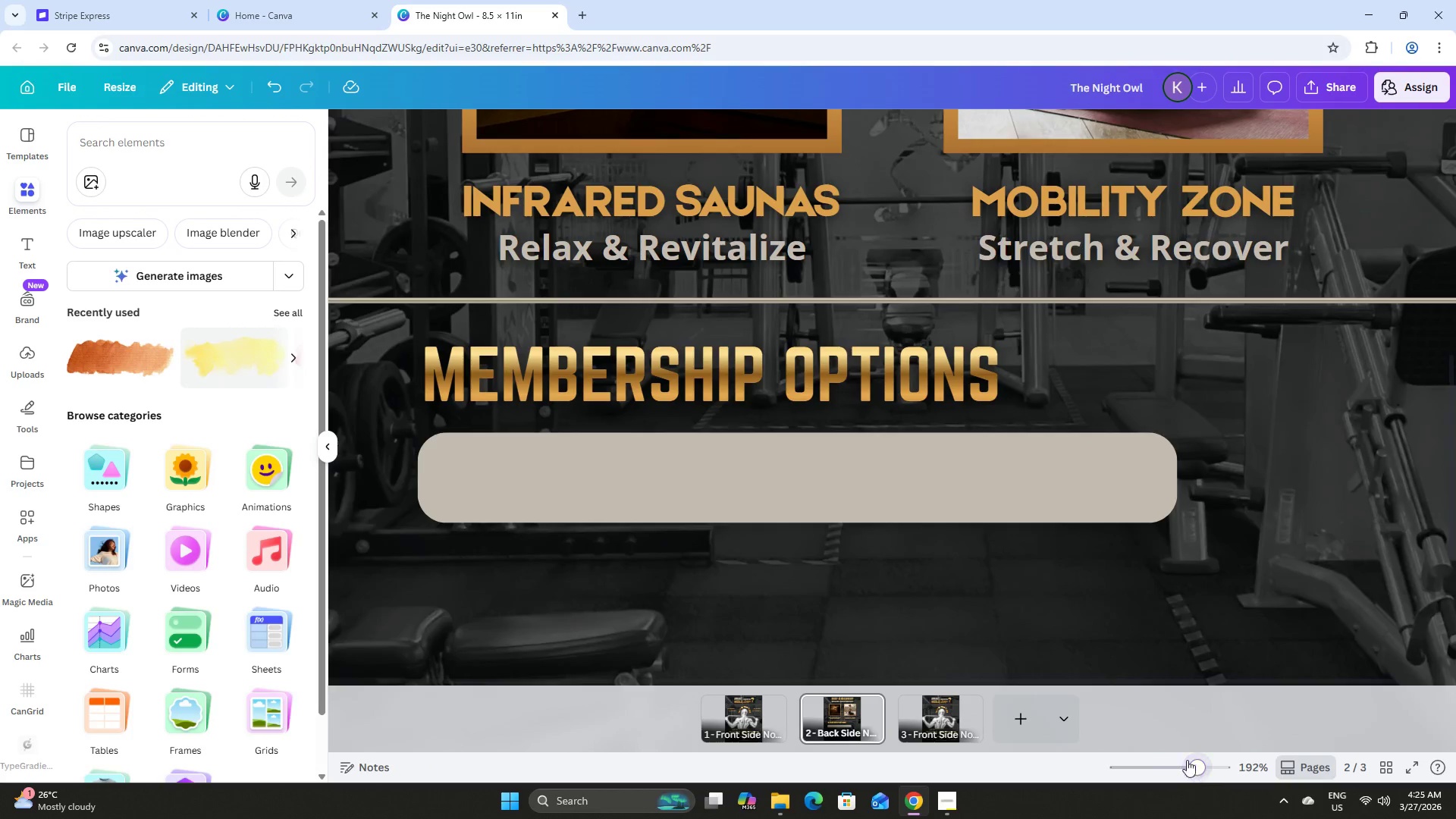 
left_click([776, 438])
 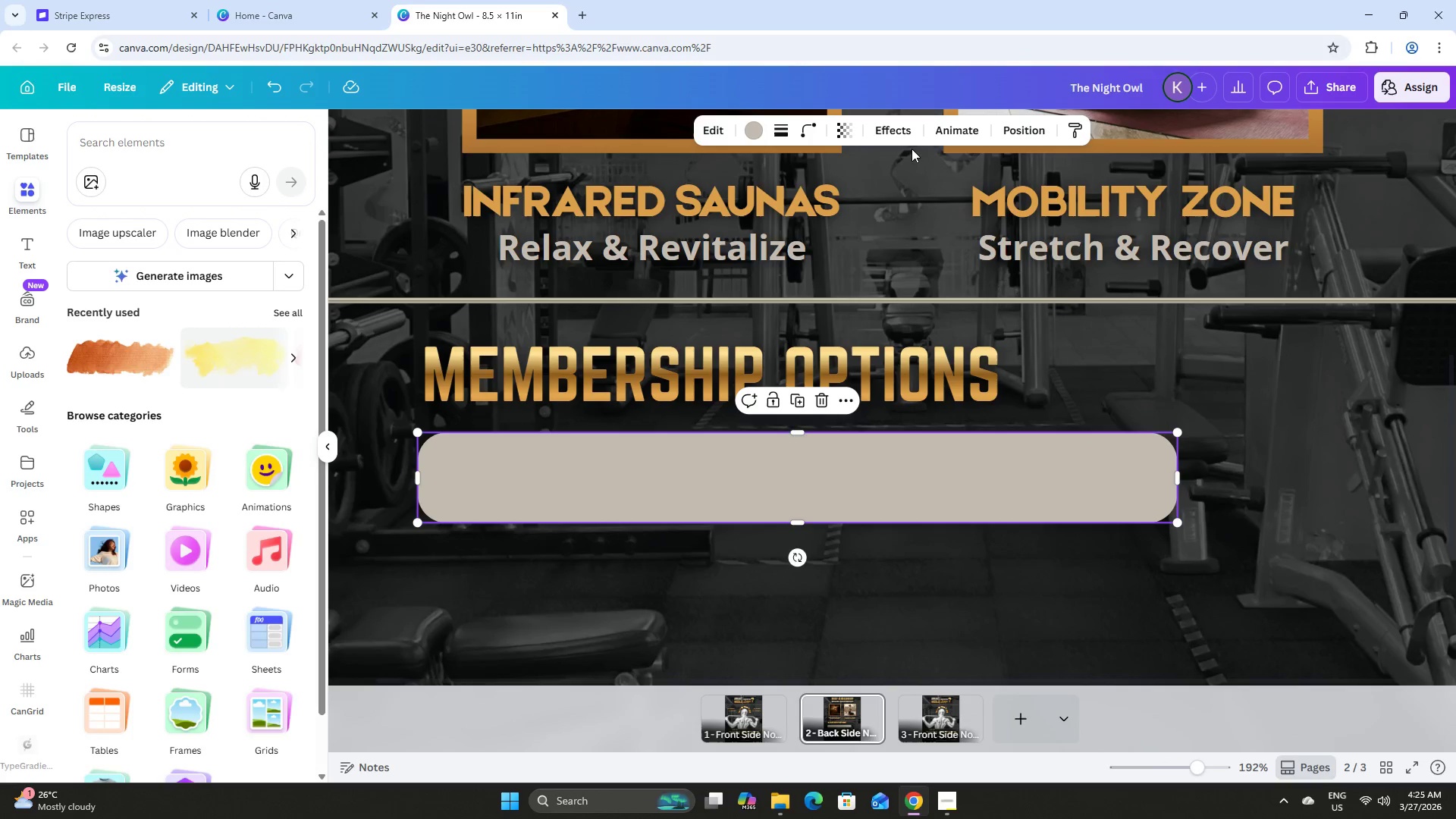 
left_click([902, 128])
 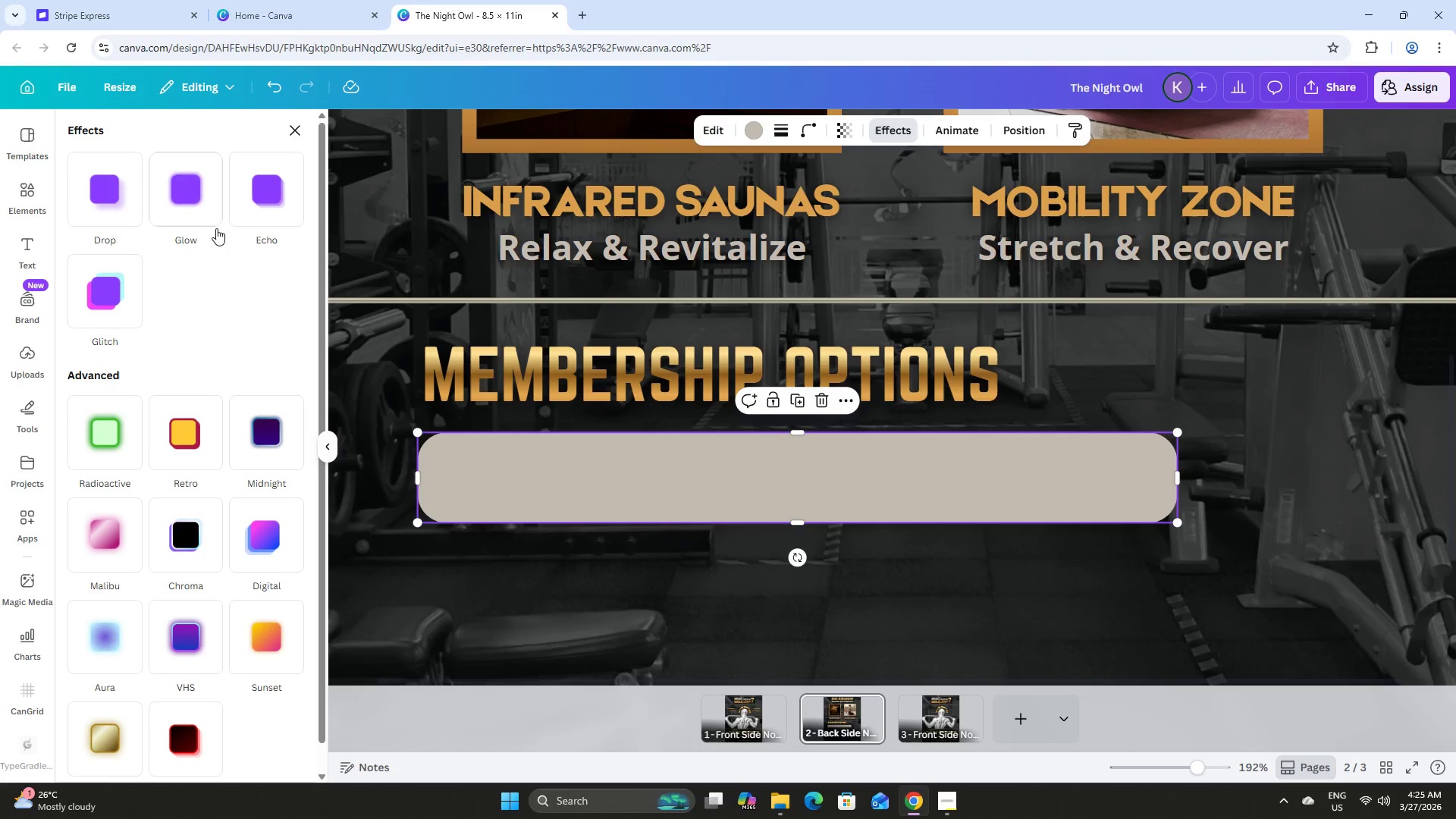 
left_click([253, 191])
 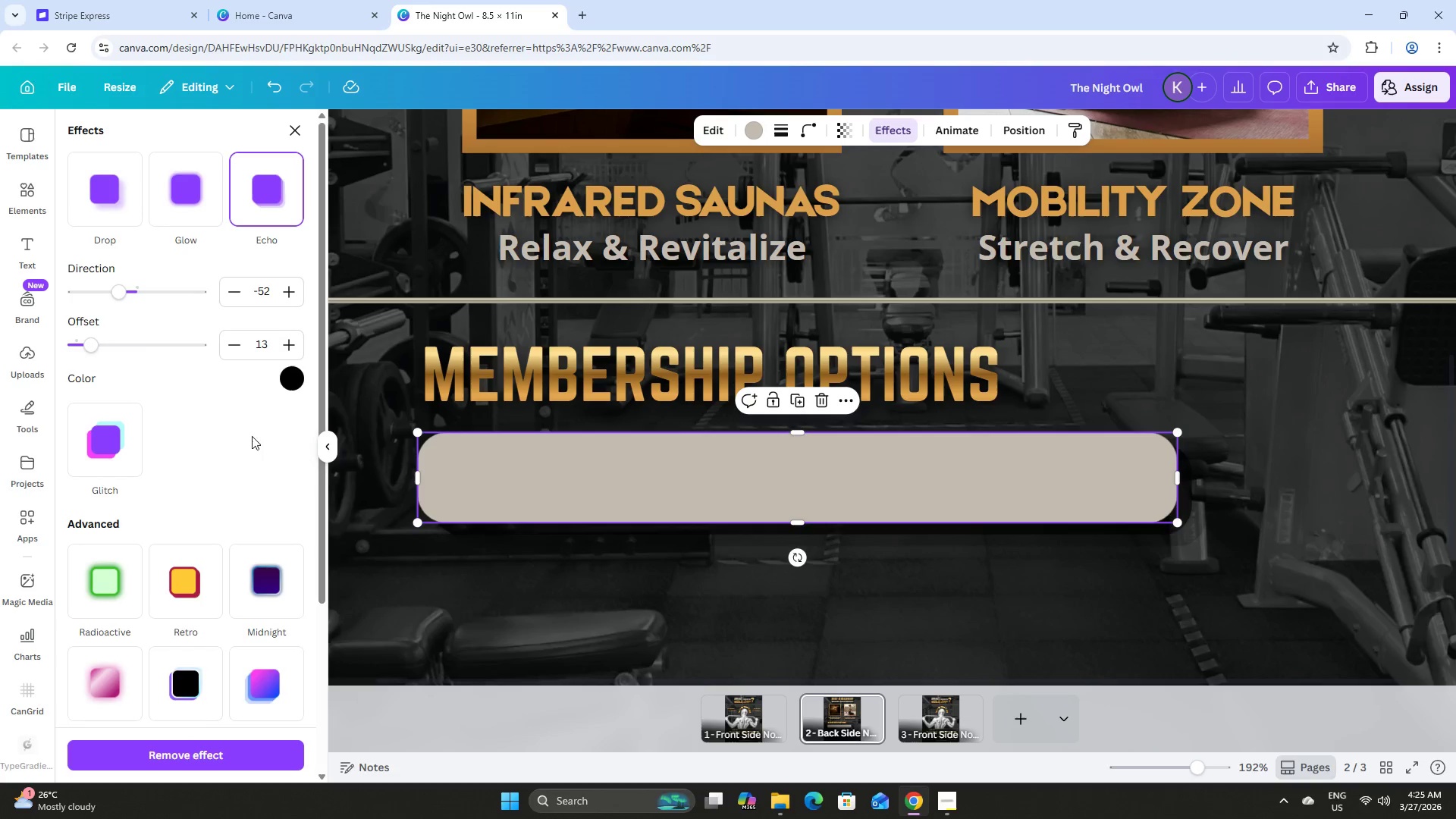 
left_click([293, 379])
 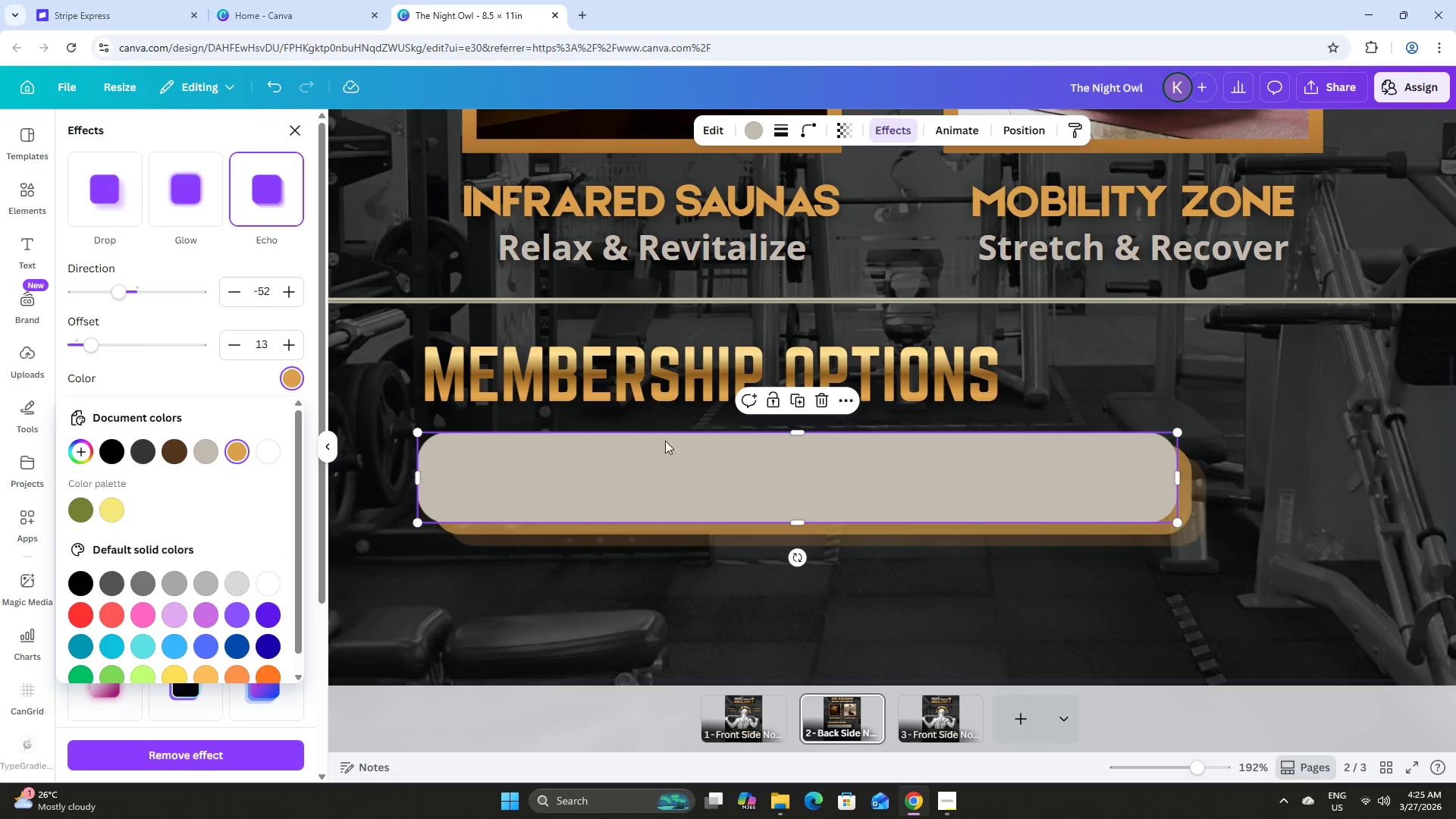 
left_click([1235, 528])
 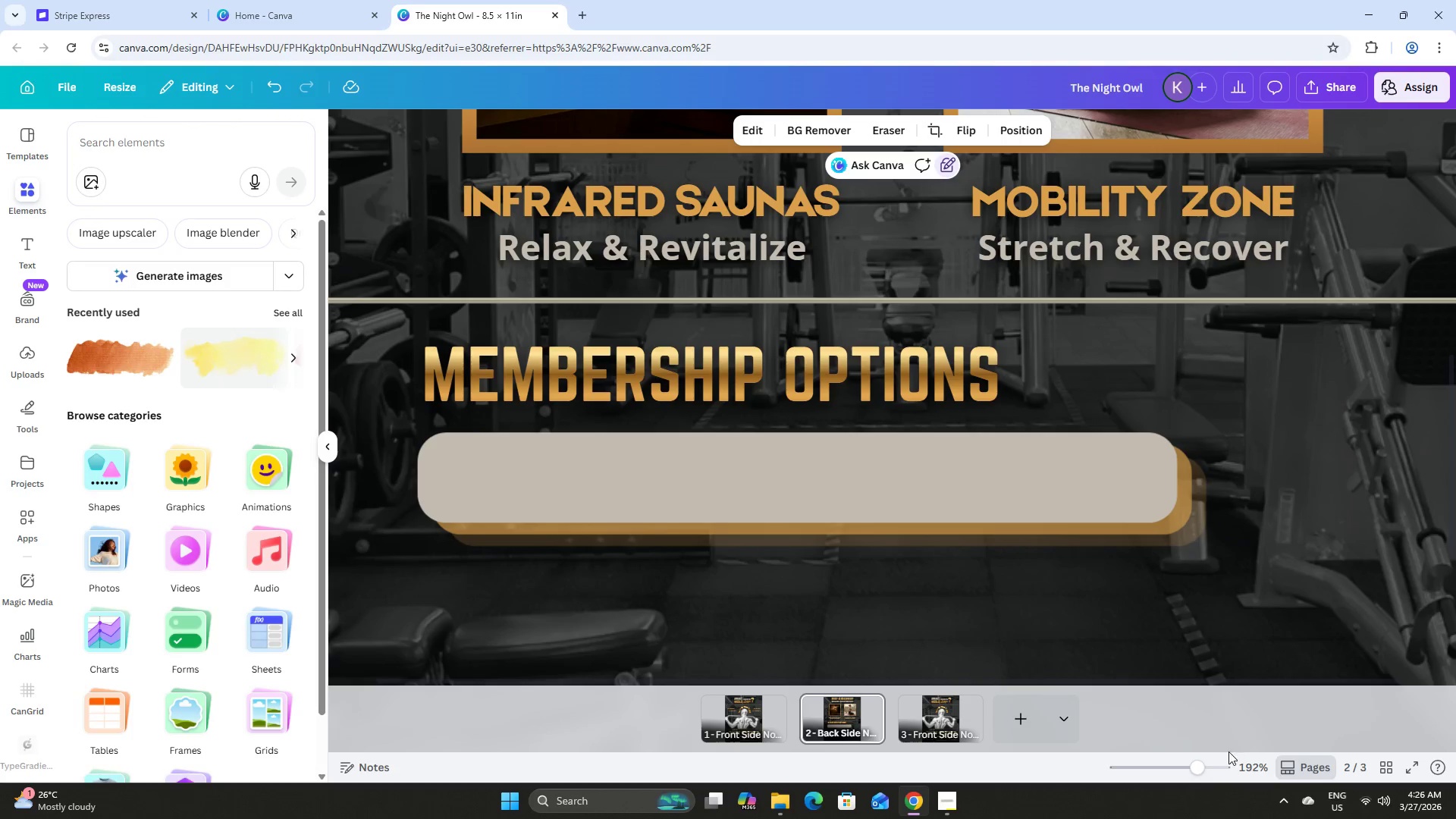 
left_click_drag(start_coordinate=[1204, 761], to_coordinate=[1175, 739])
 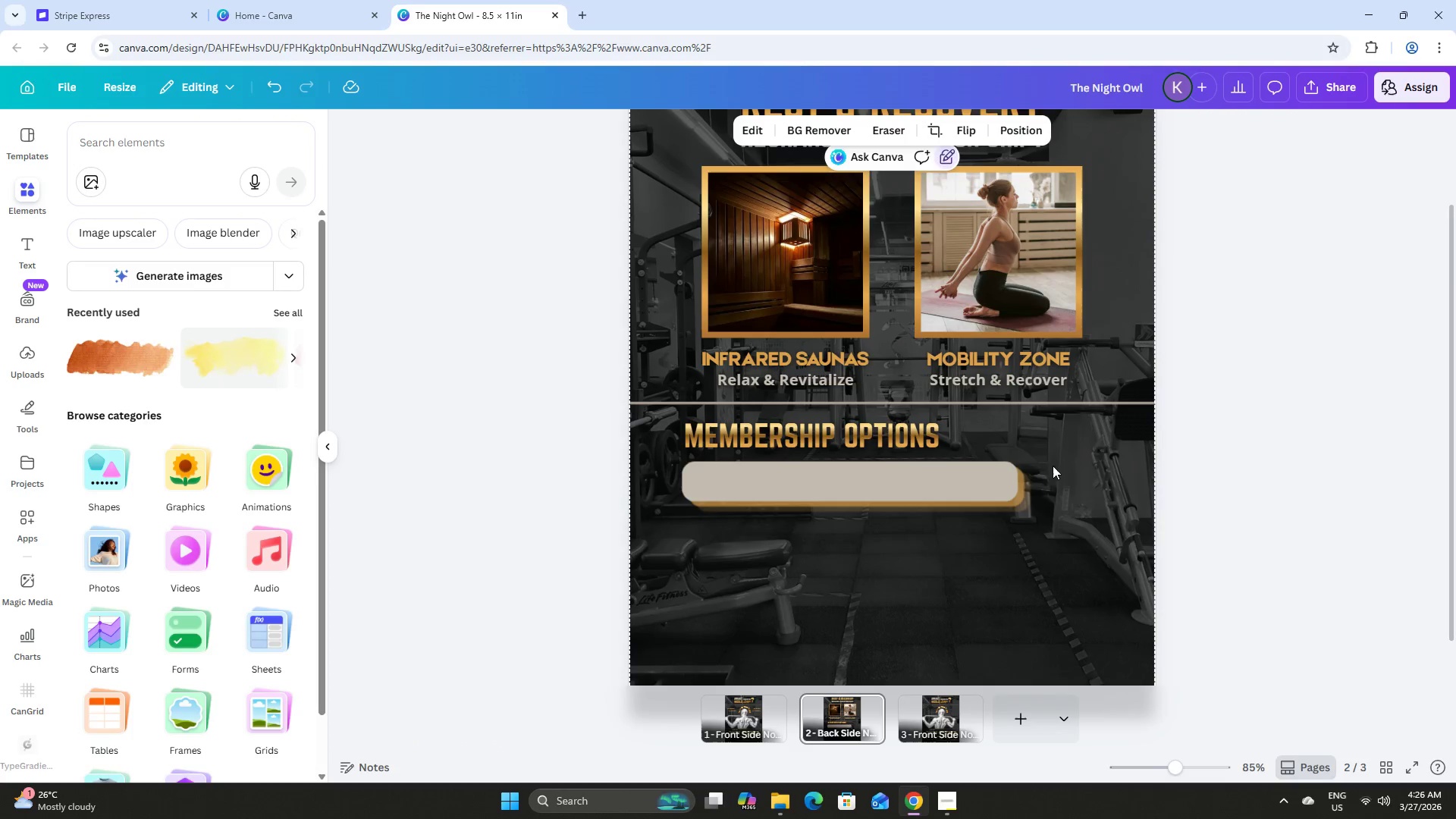 
left_click([849, 433])
 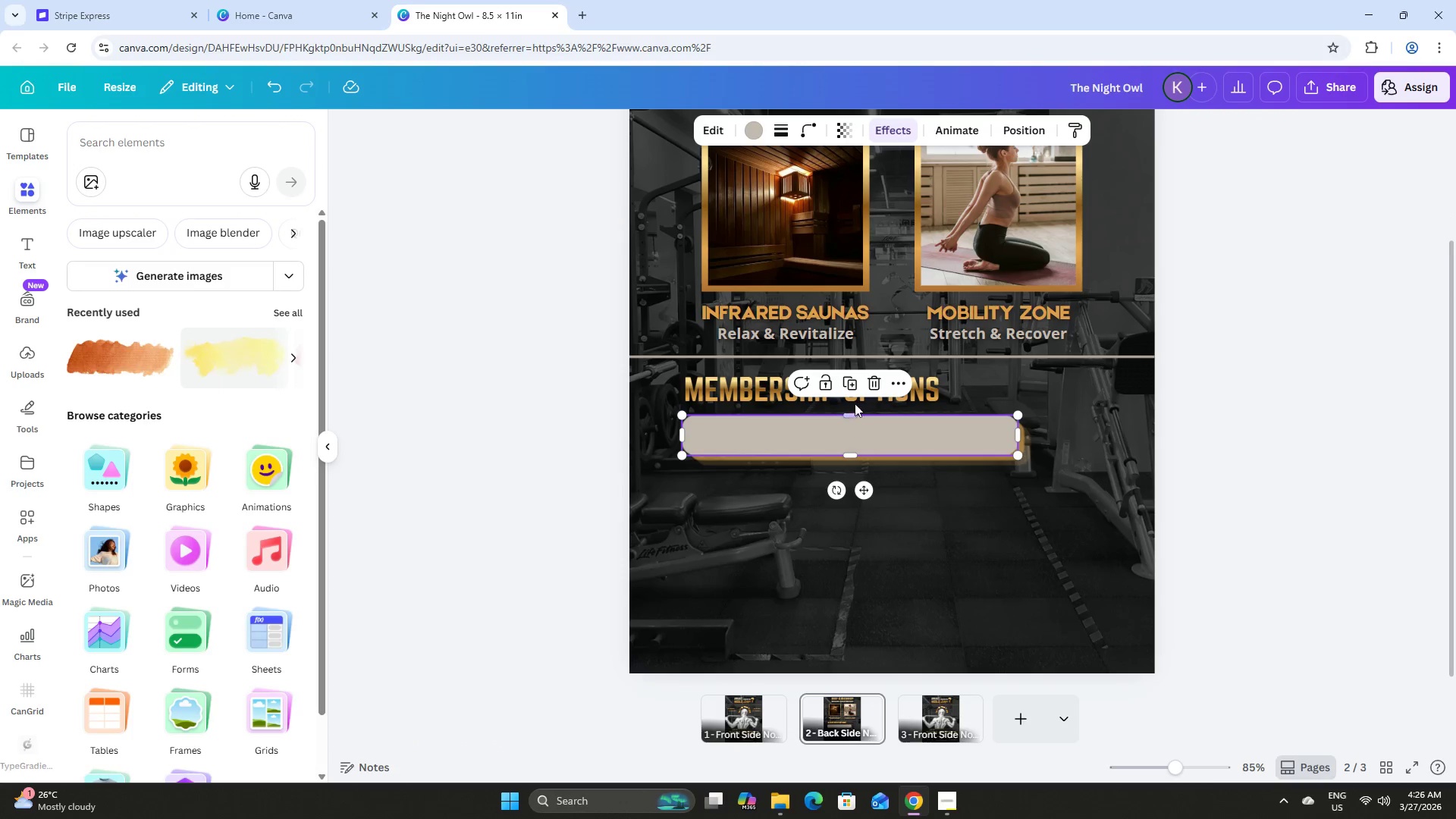 
scroll: coordinate [1053, 452], scroll_direction: down, amount: 2.0
 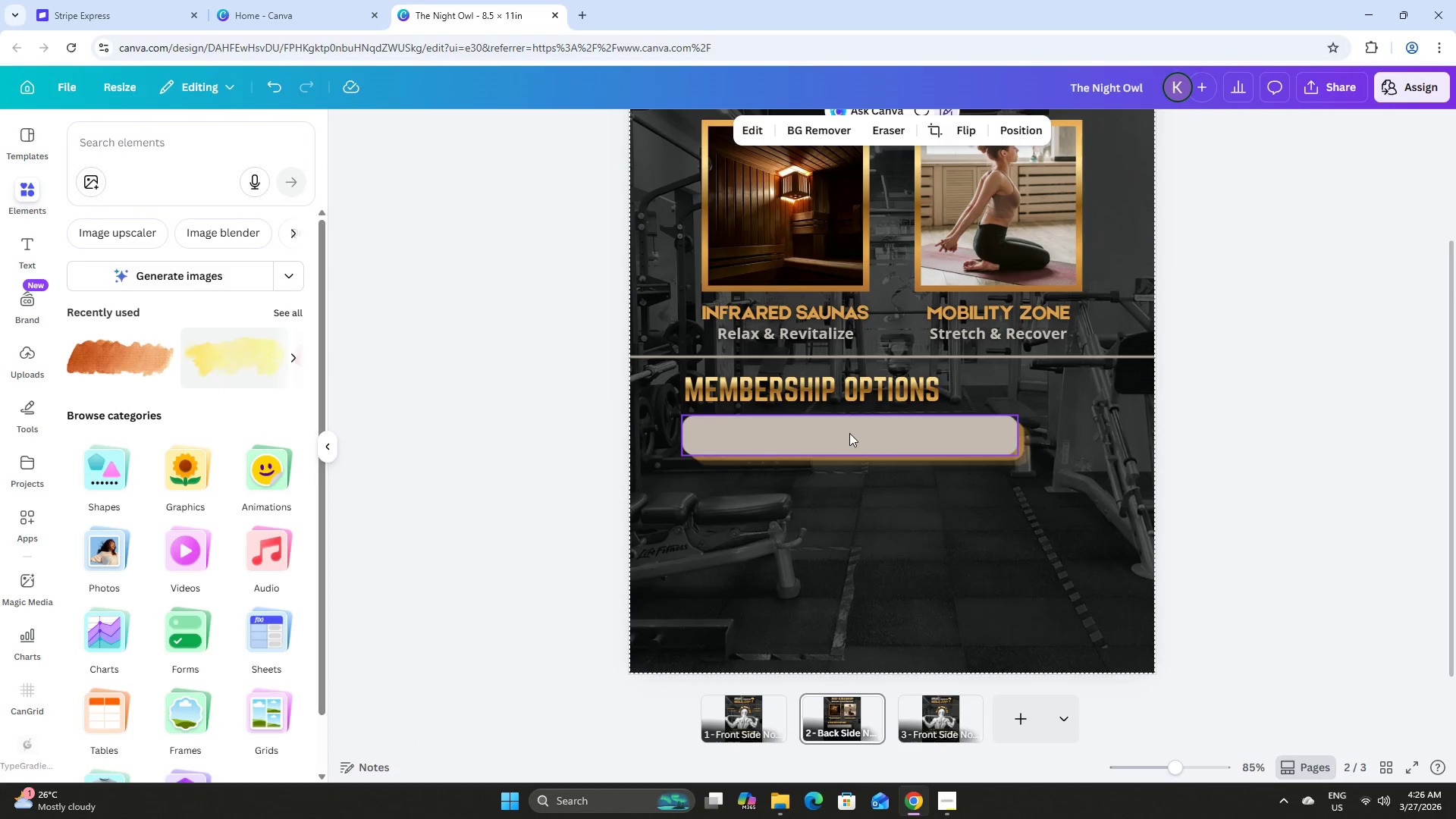 
left_click([850, 383])
 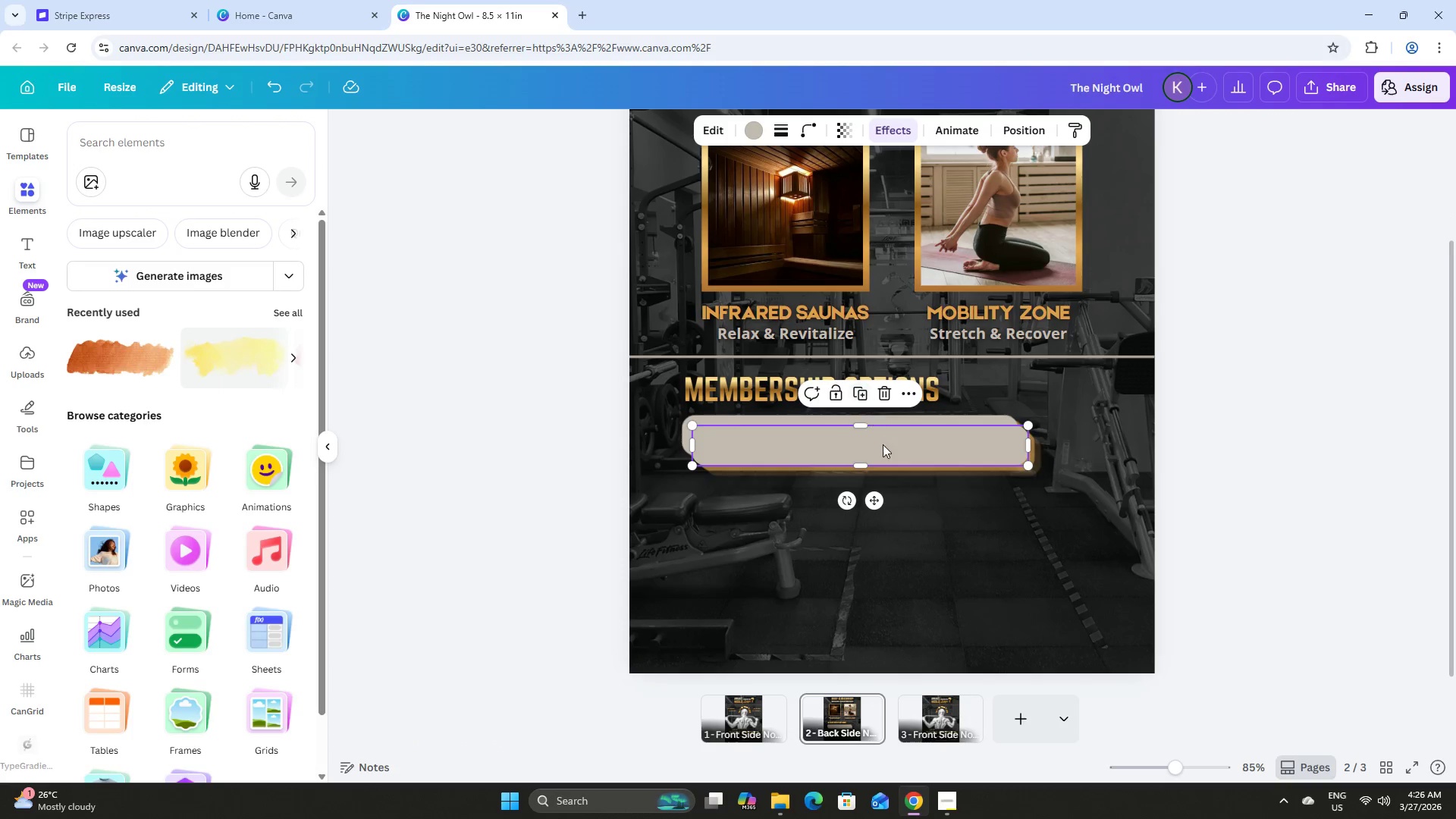 
left_click_drag(start_coordinate=[884, 445], to_coordinate=[877, 493])
 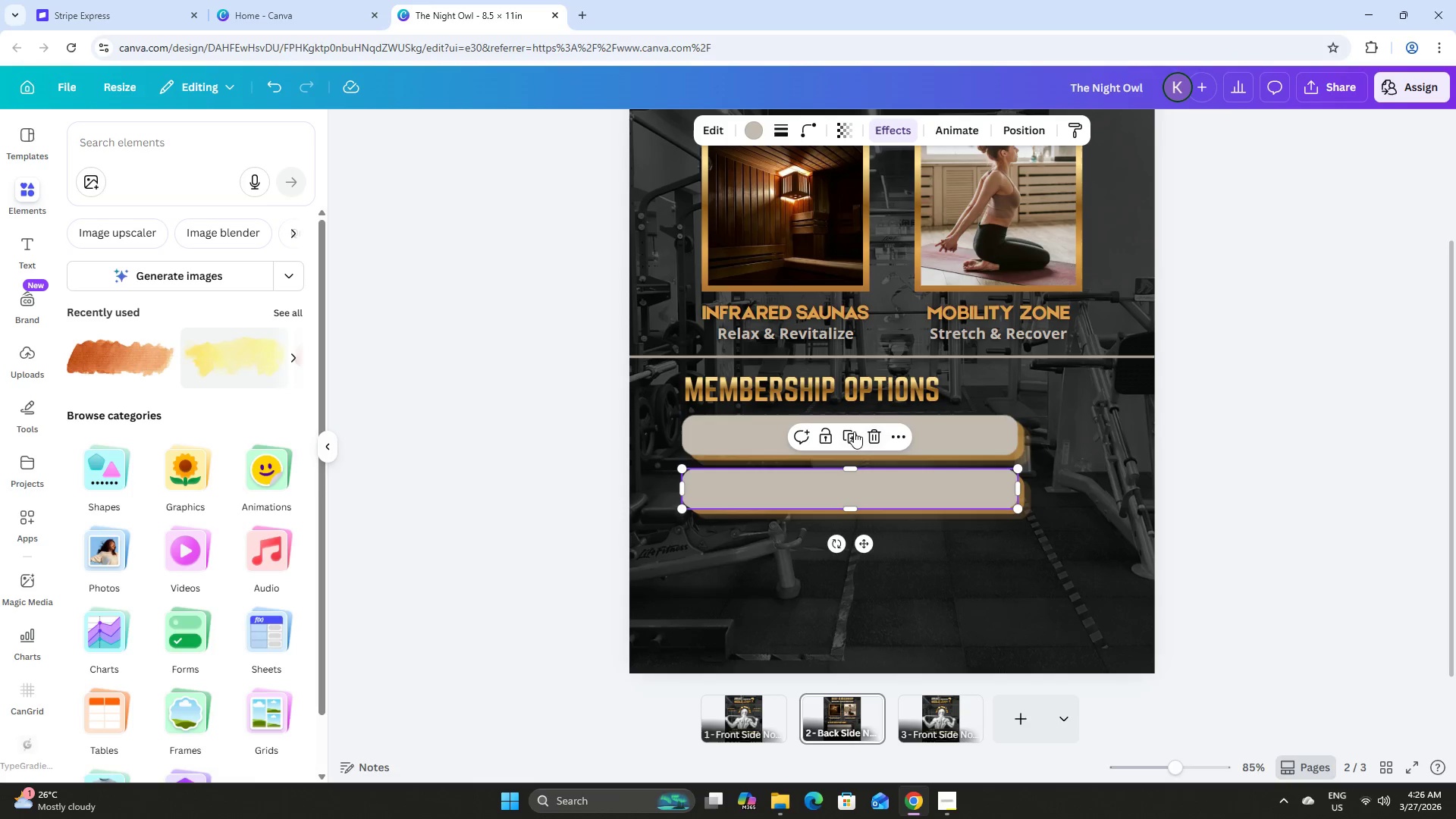 
left_click([852, 434])
 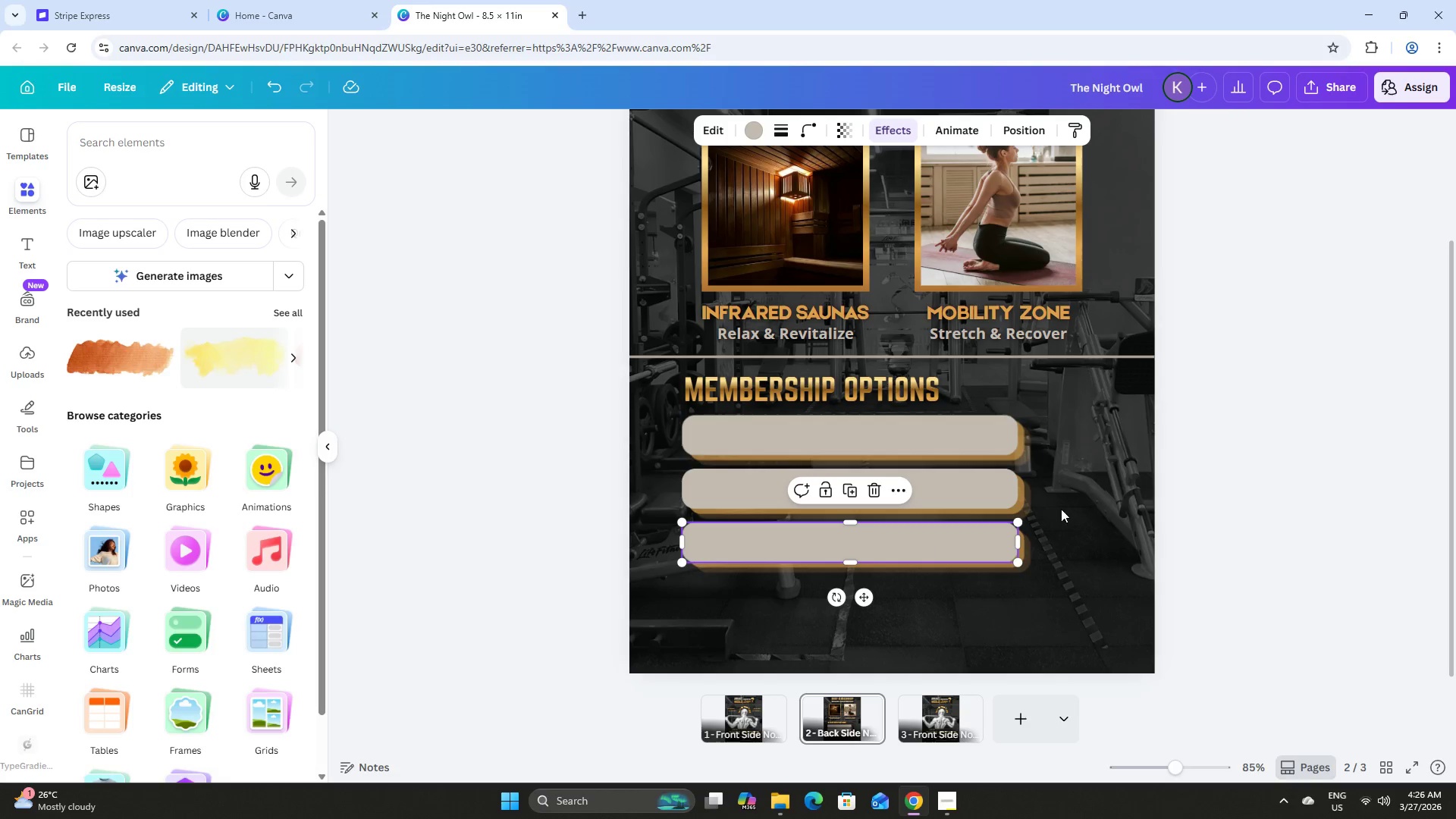 
left_click([1228, 448])
 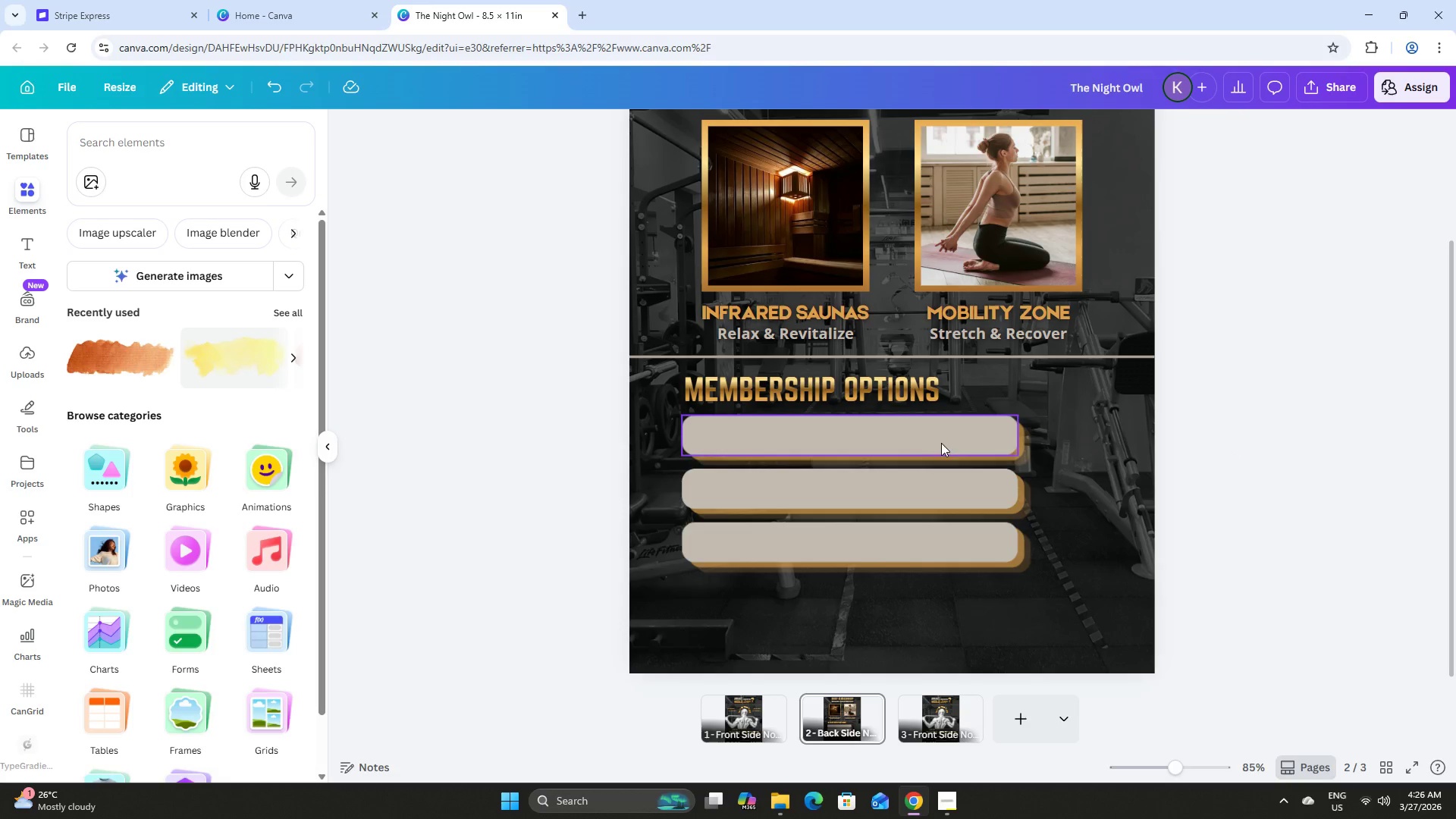 
left_click([929, 442])
 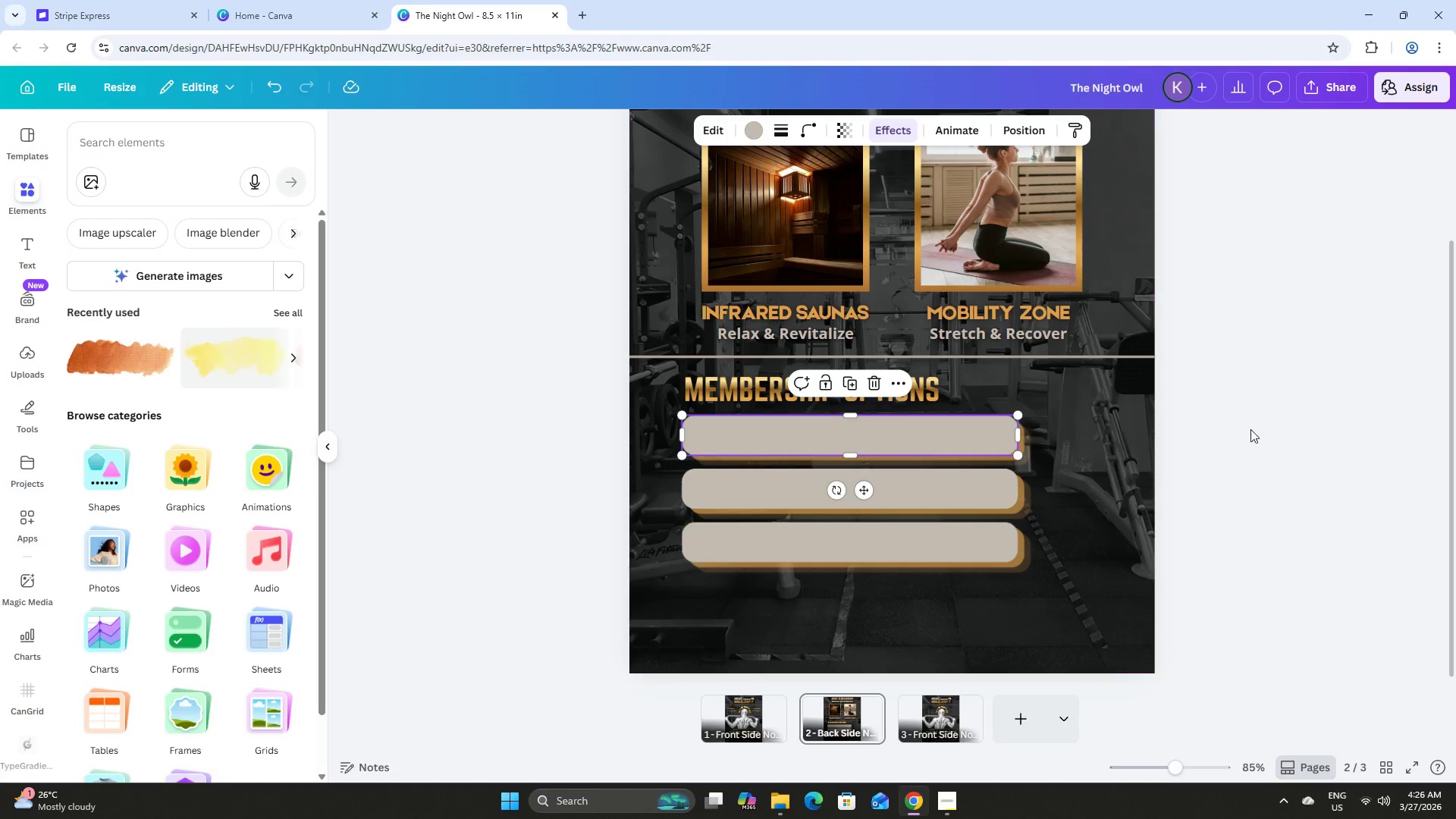 
left_click([1250, 429])
 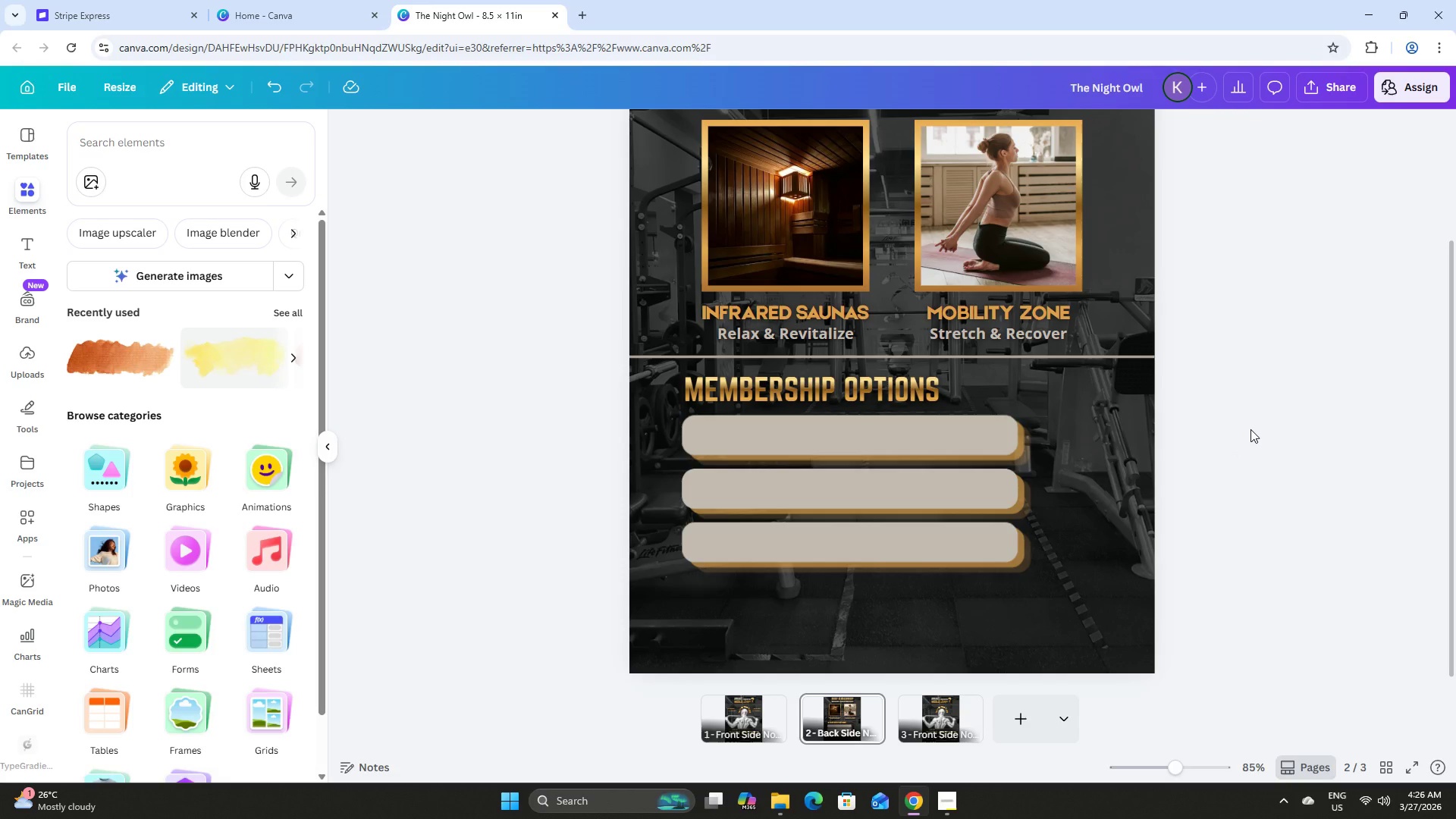 
left_click([903, 431])
 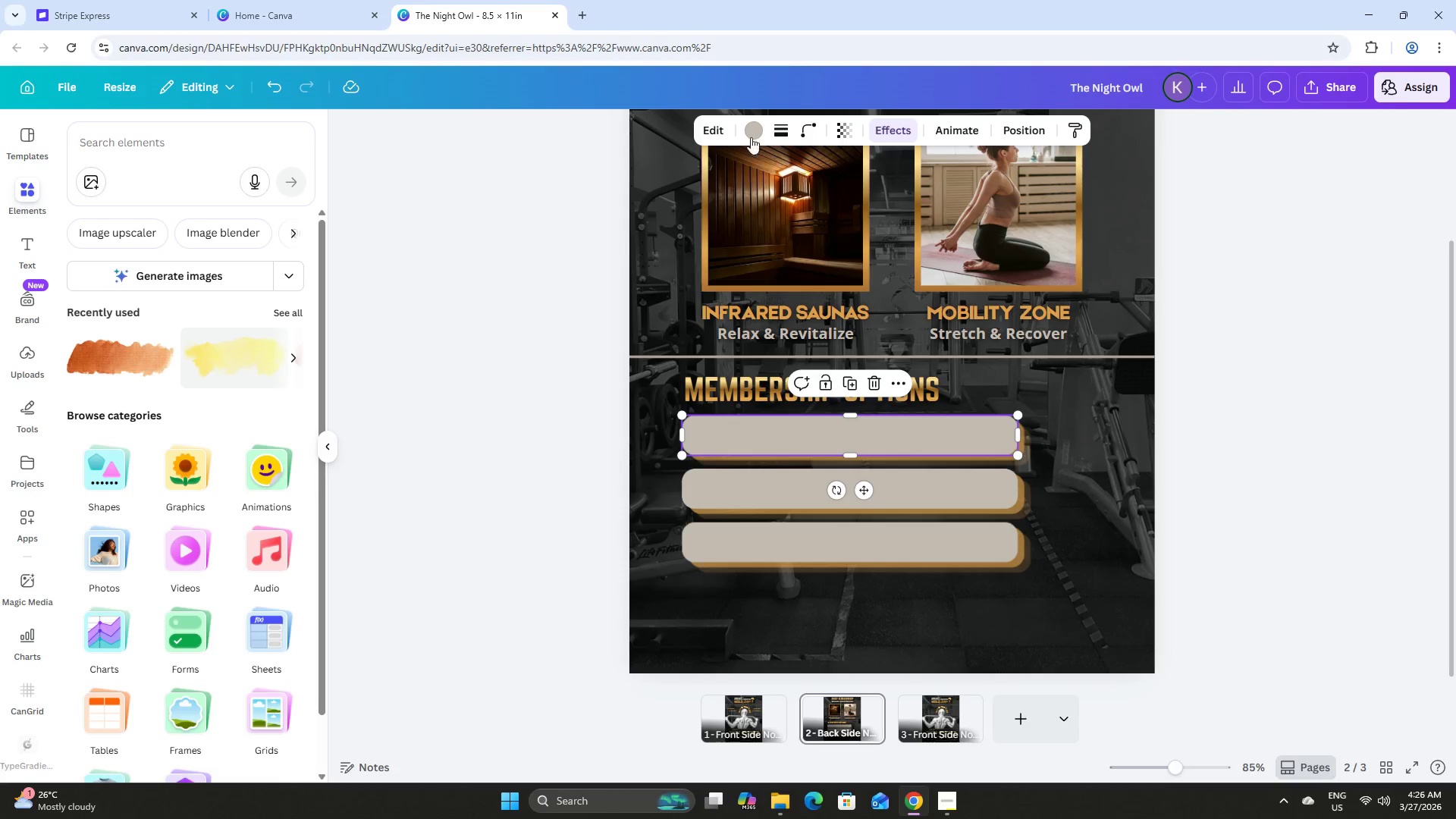 
left_click([742, 130])
 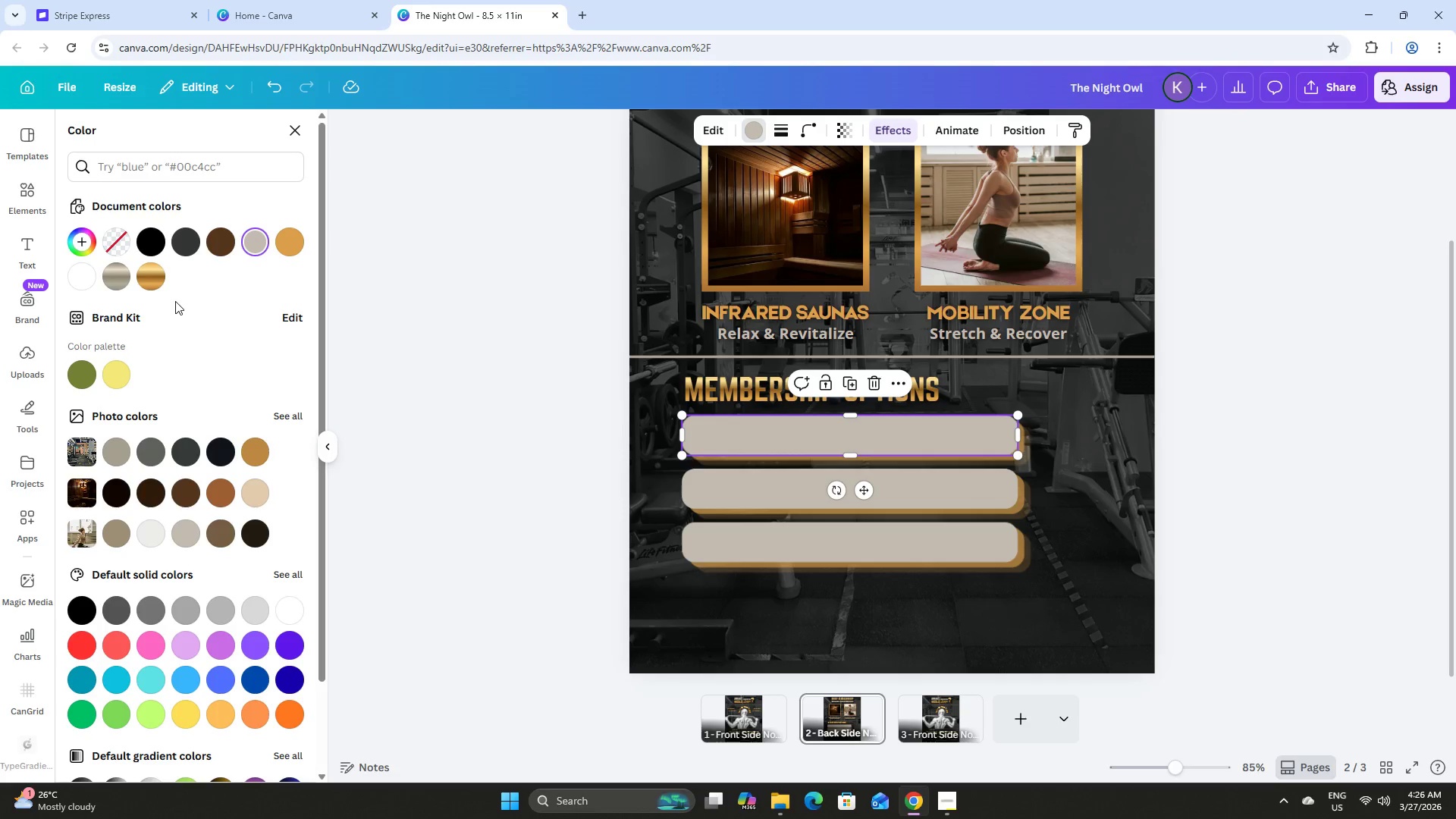 
left_click([185, 243])
 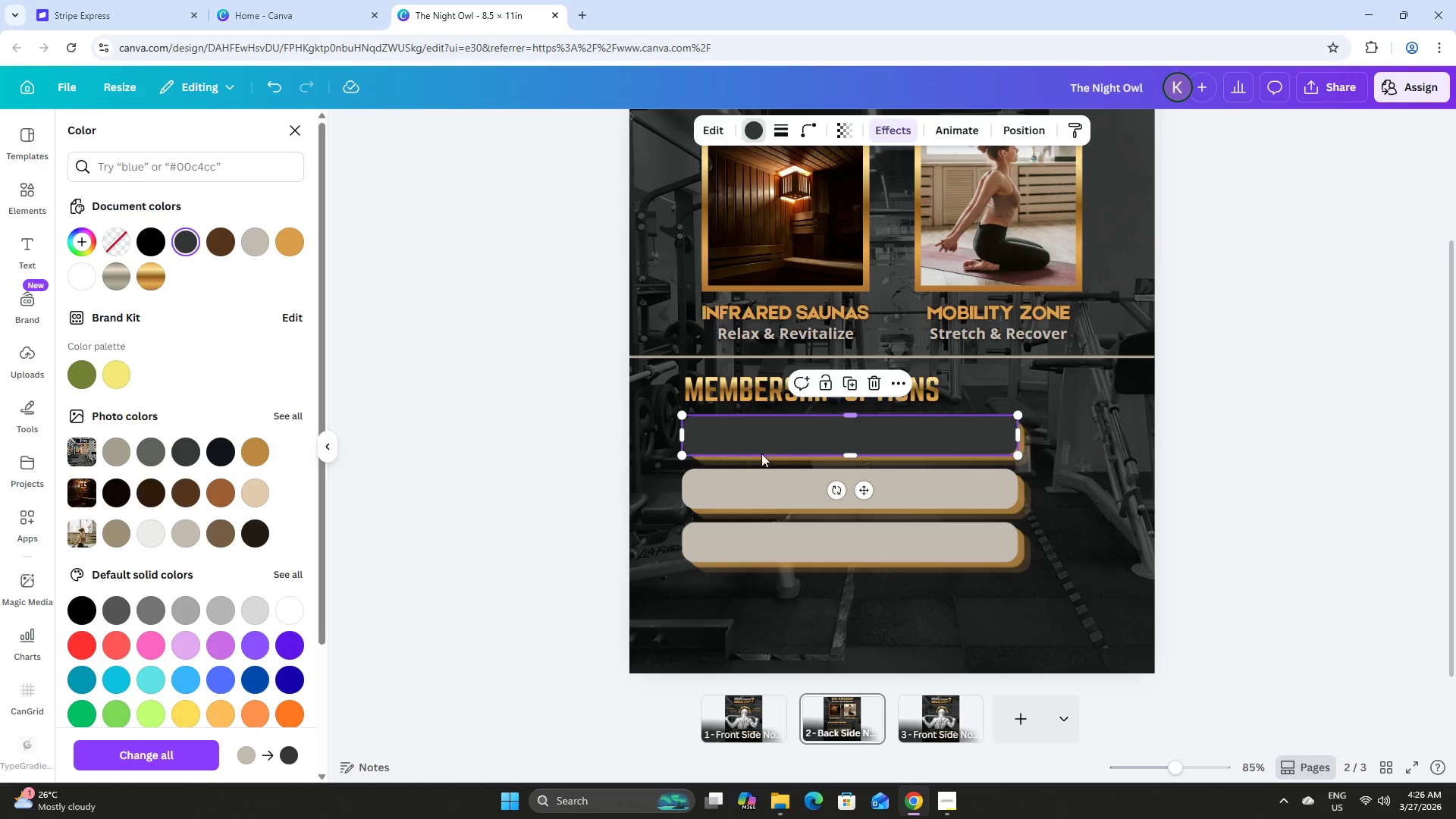 
left_click([774, 494])
 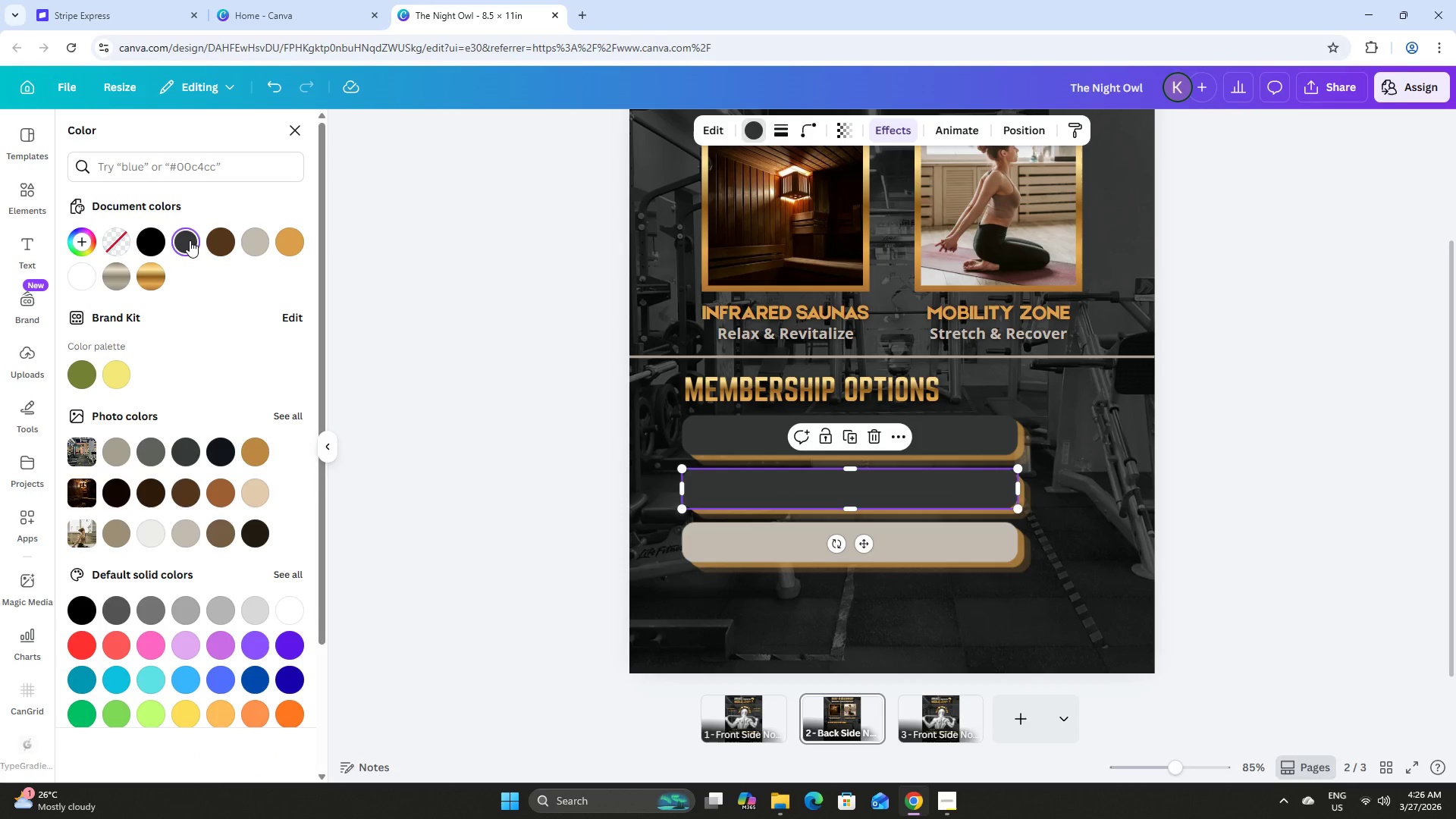 
left_click([730, 540])
 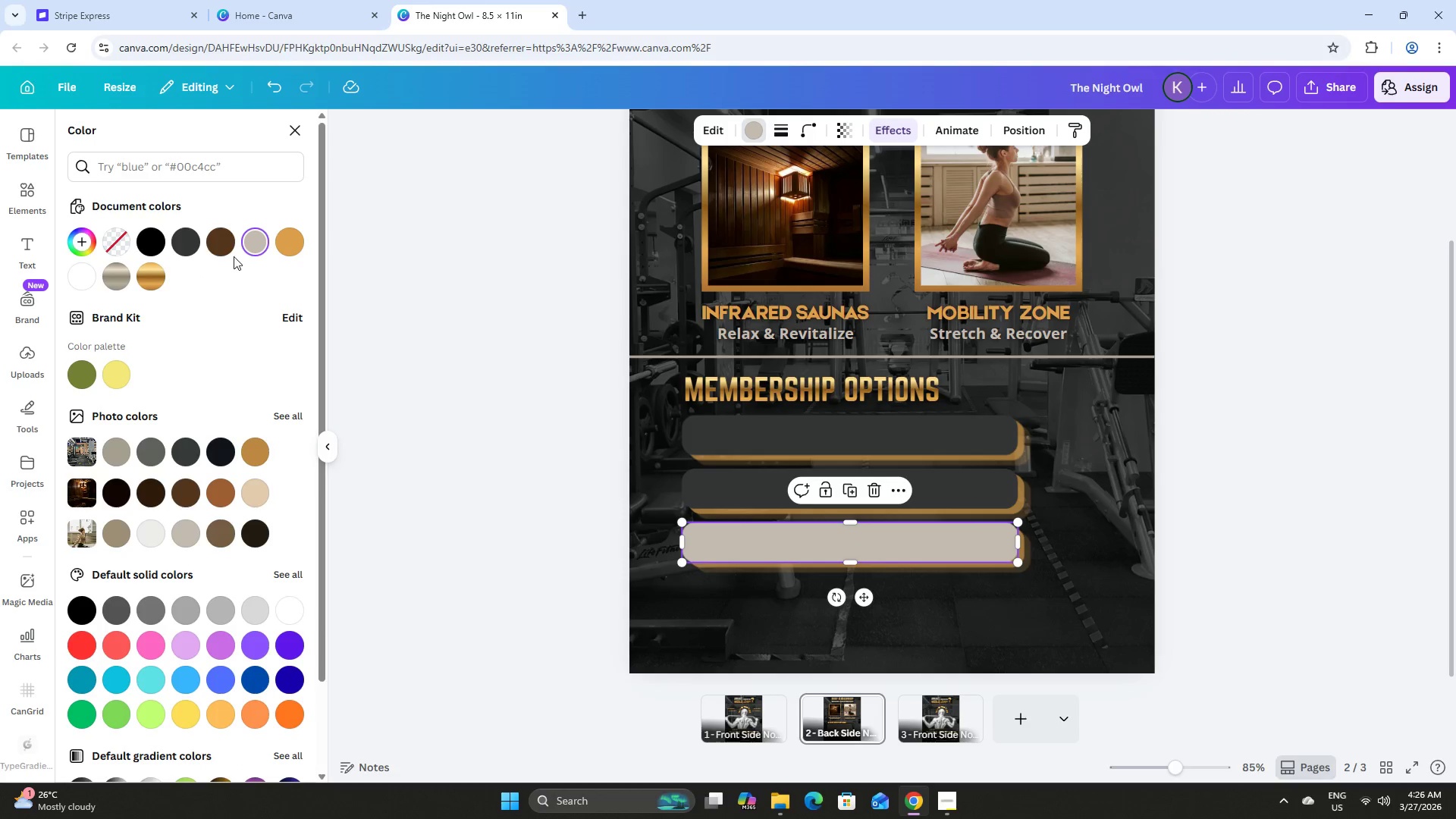 
left_click([189, 238])
 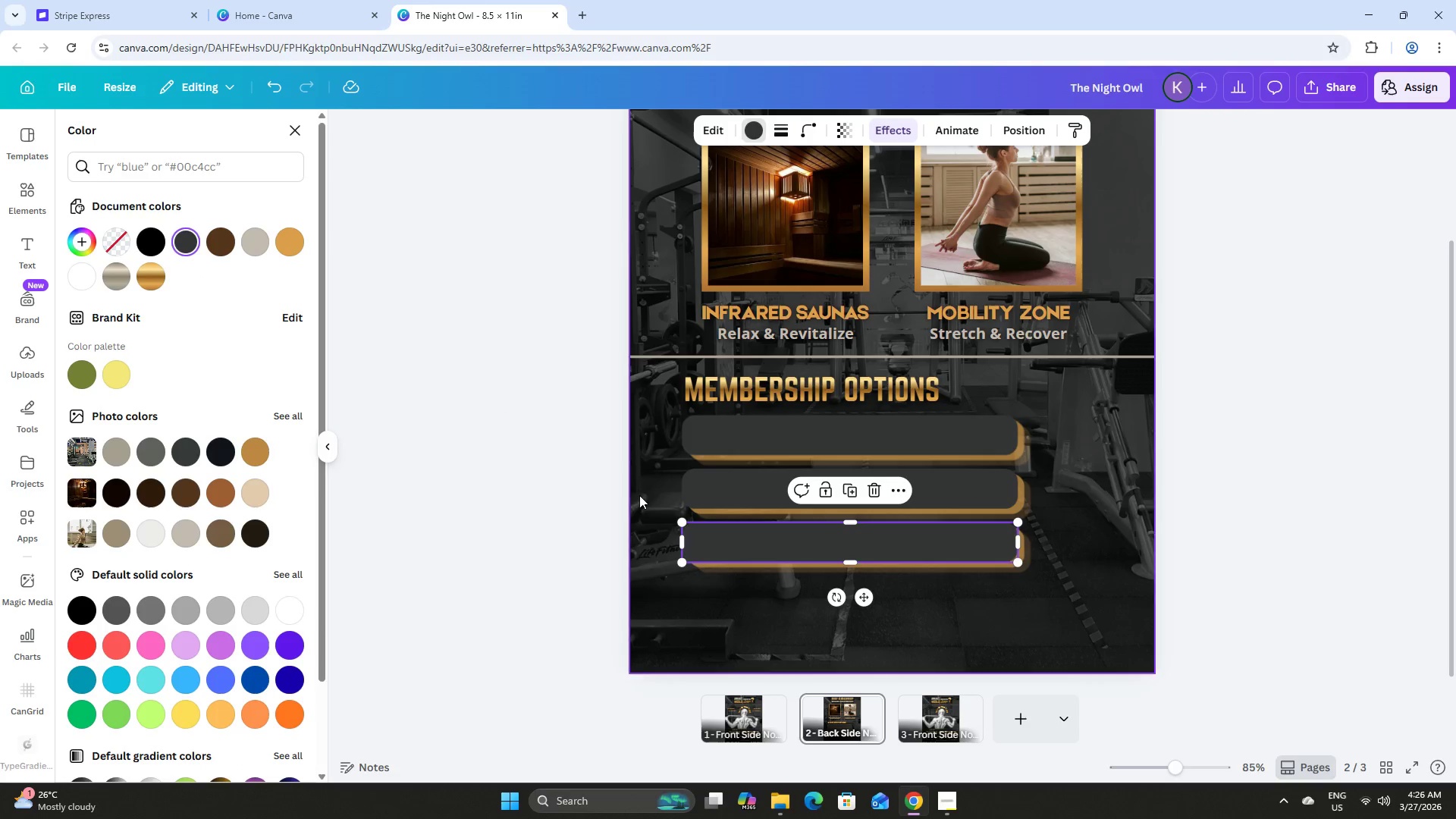 
left_click([575, 475])
 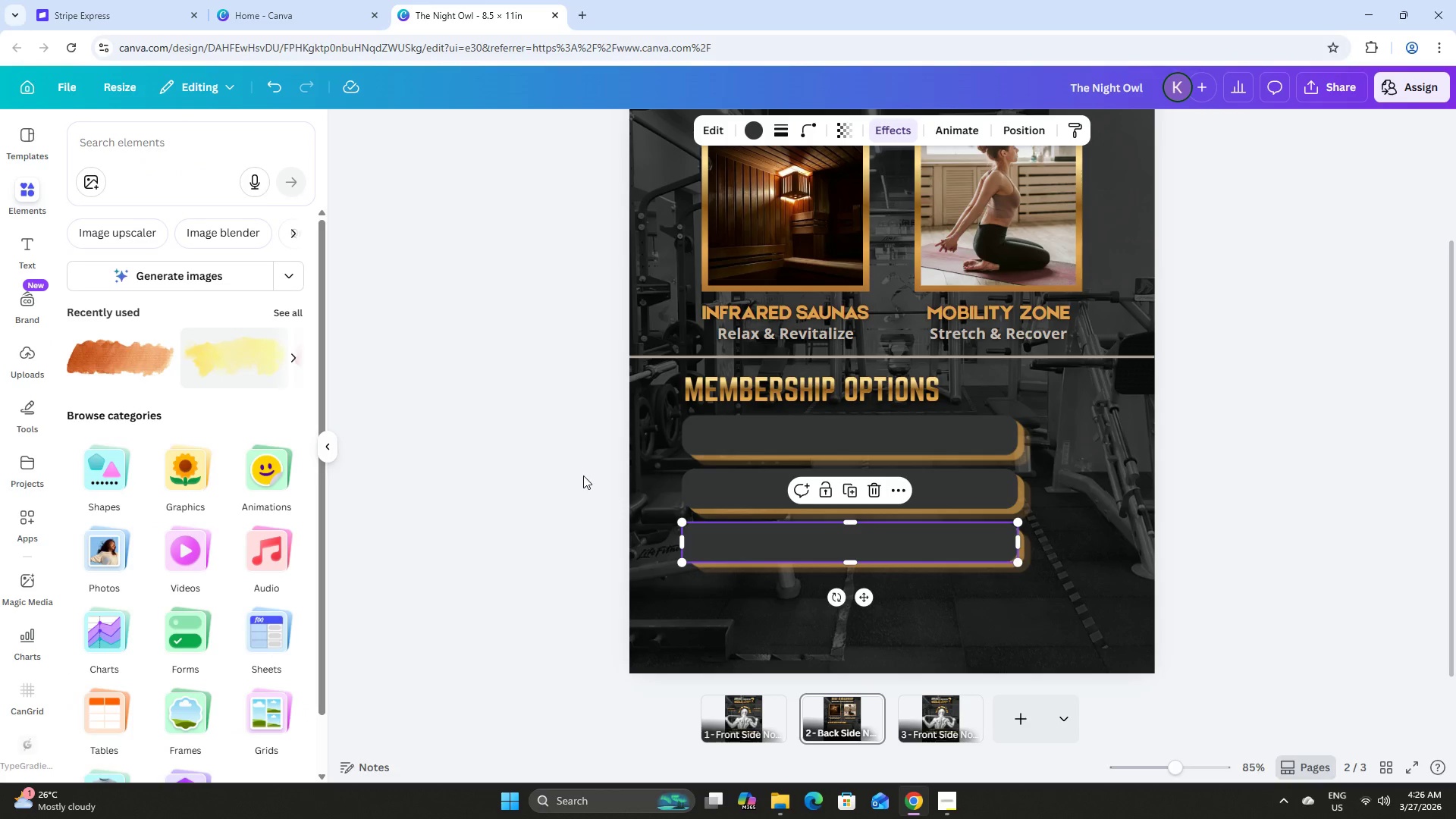 
left_click([583, 475])
 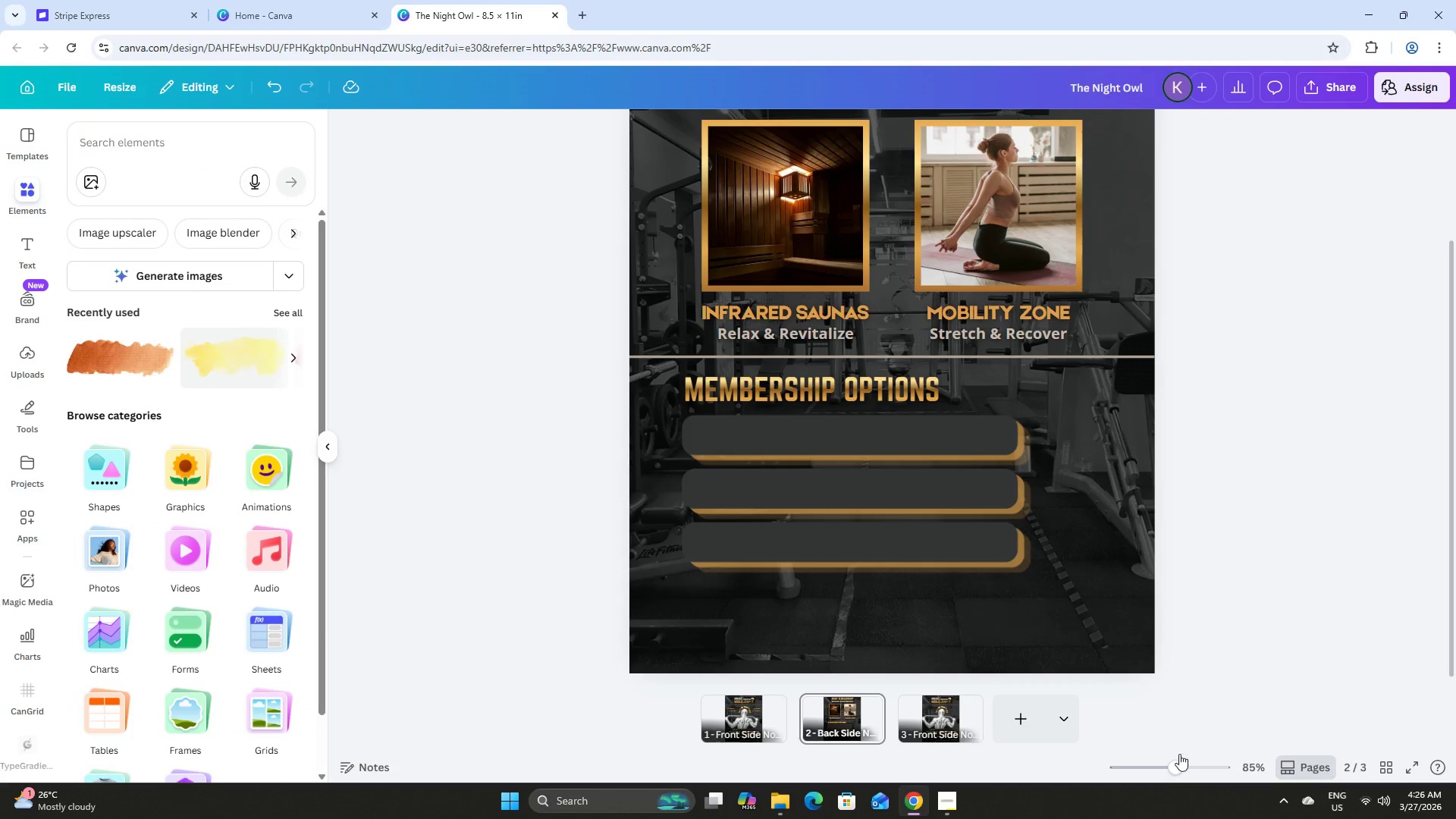 
left_click_drag(start_coordinate=[1176, 764], to_coordinate=[1199, 767])
 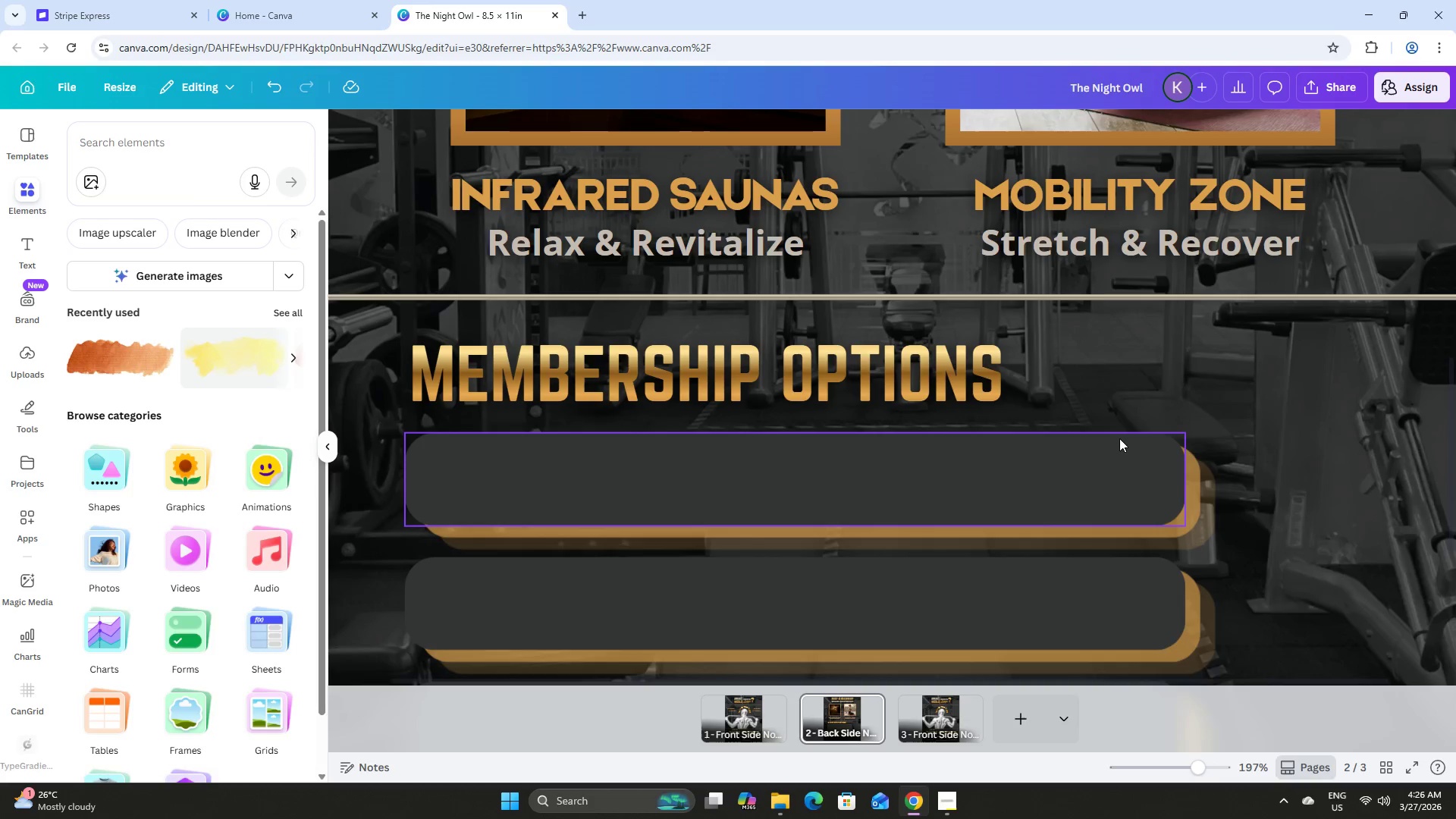 
scroll: coordinate [1119, 438], scroll_direction: down, amount: 2.0
 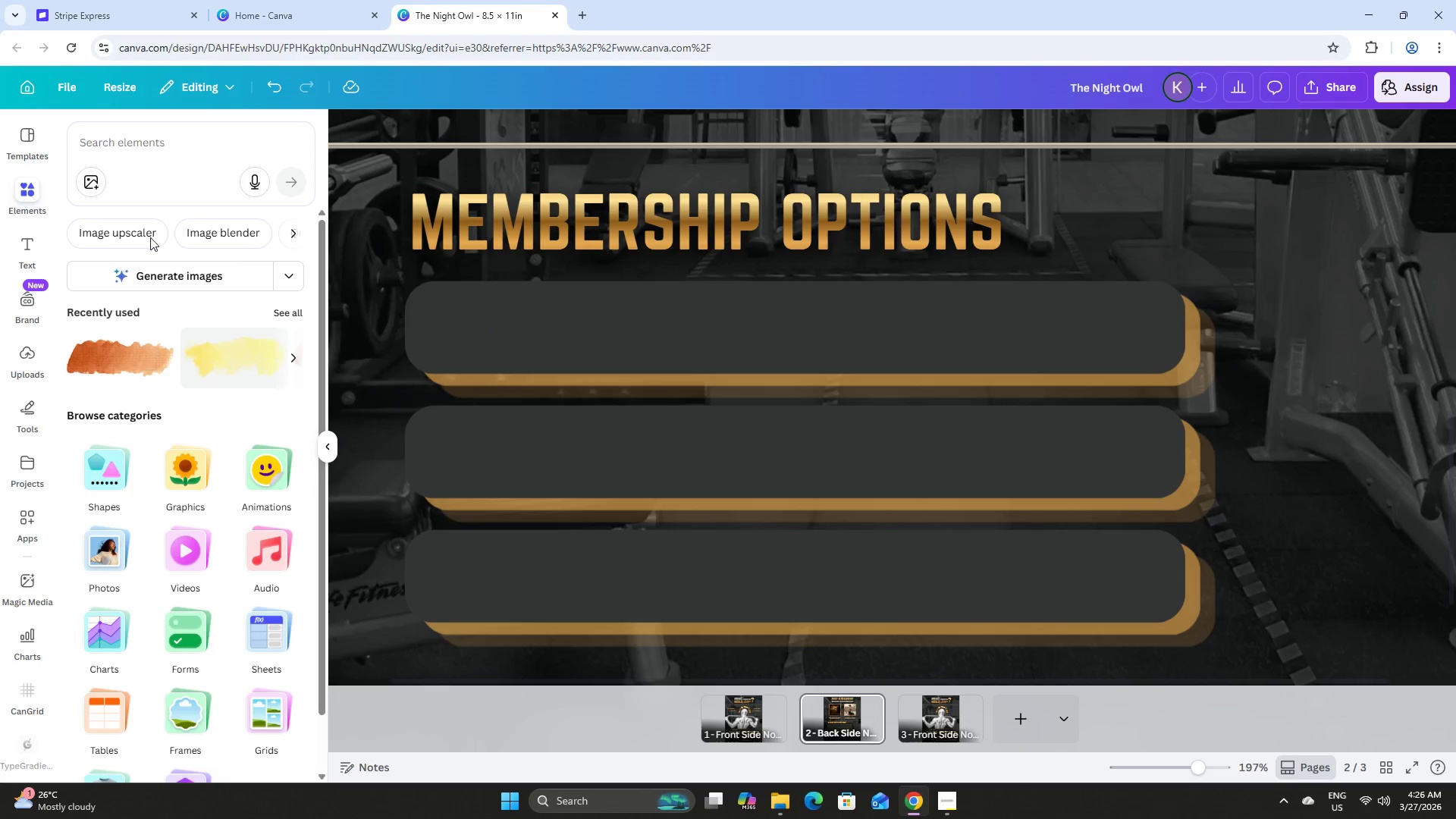 
left_click([26, 244])
 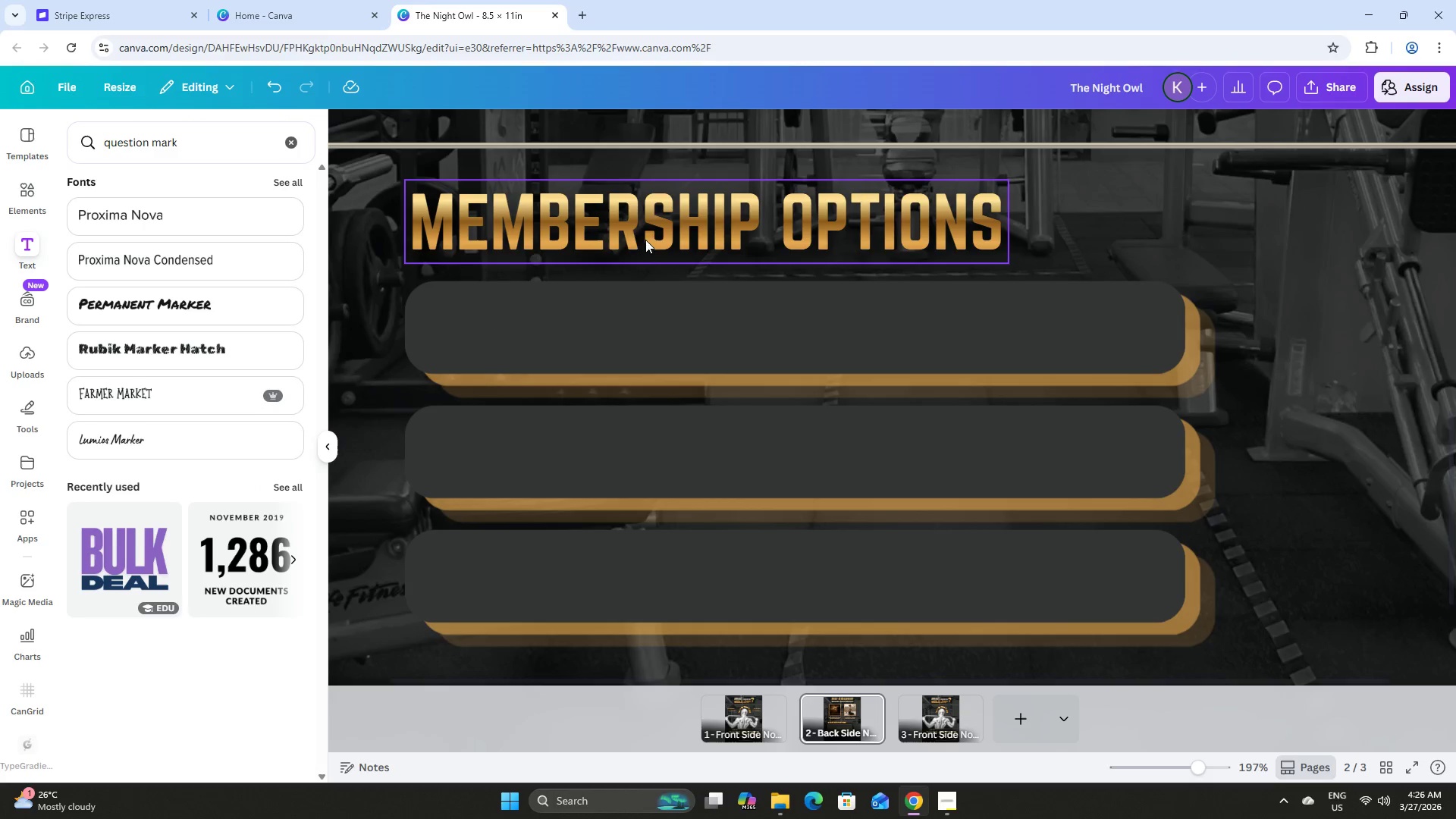 
scroll: coordinate [799, 371], scroll_direction: up, amount: 5.0
 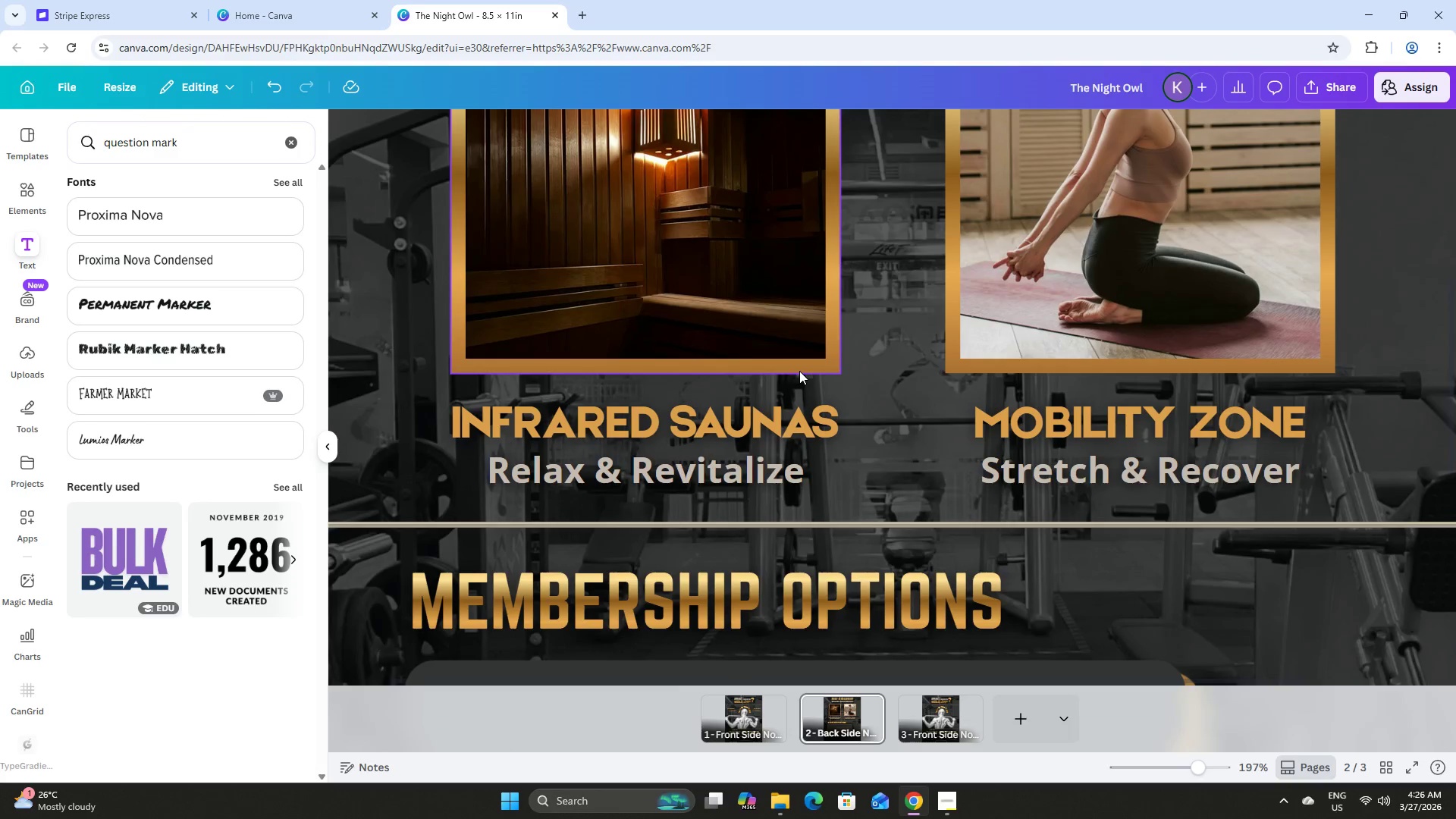 
scroll: coordinate [758, 331], scroll_direction: down, amount: 3.0
 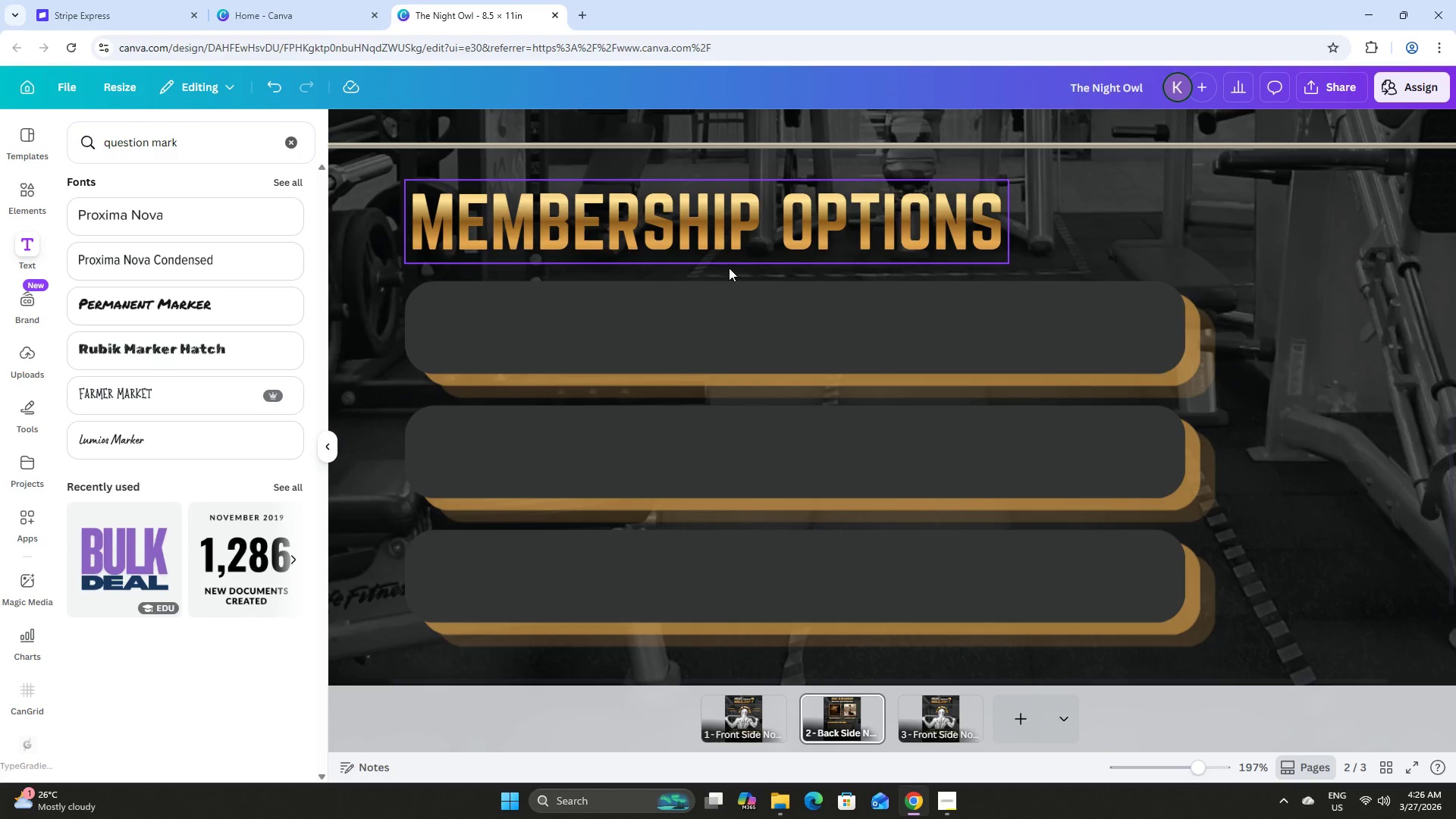 
scroll: coordinate [719, 287], scroll_direction: up, amount: 2.0
 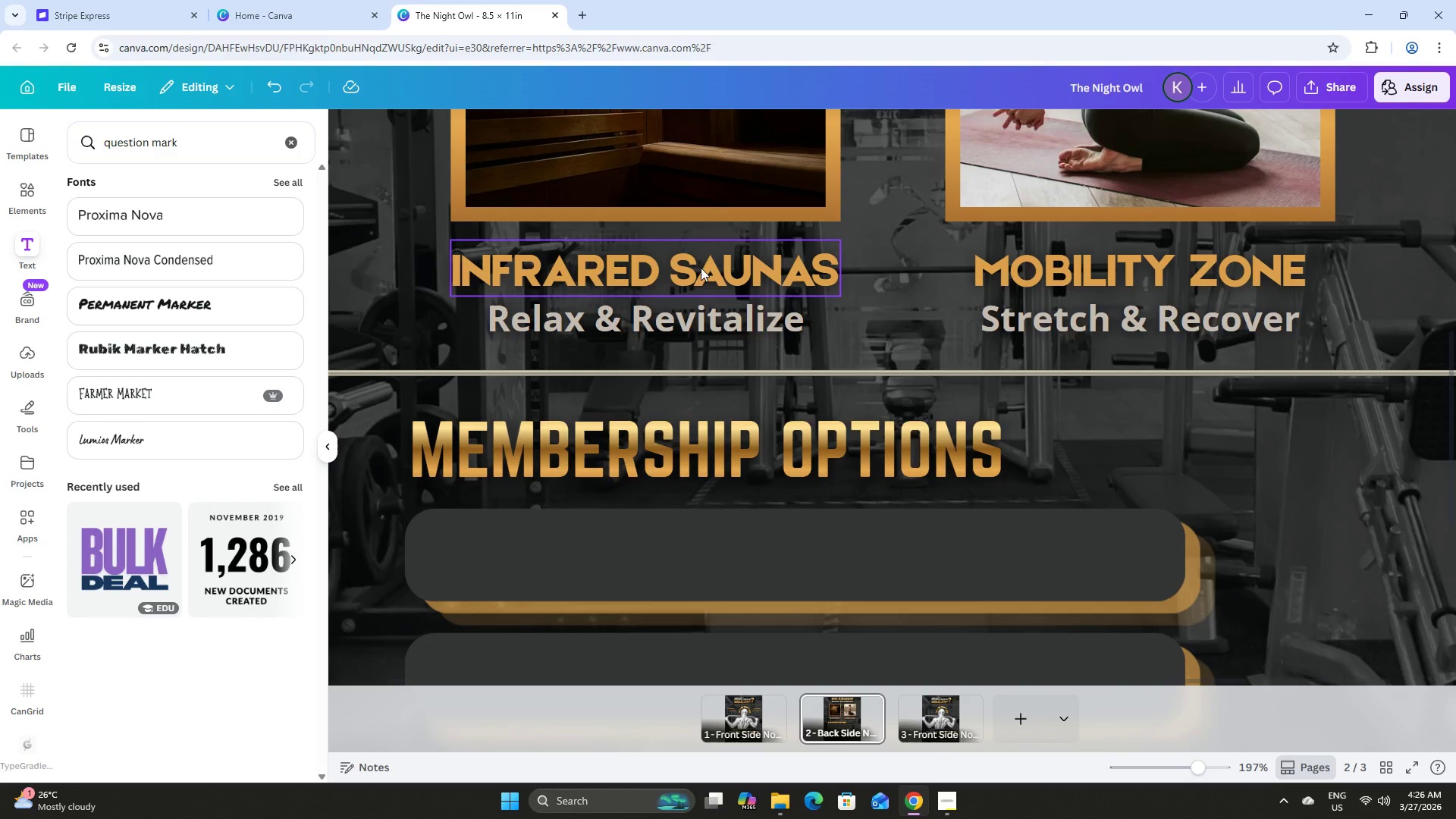 
left_click([701, 268])
 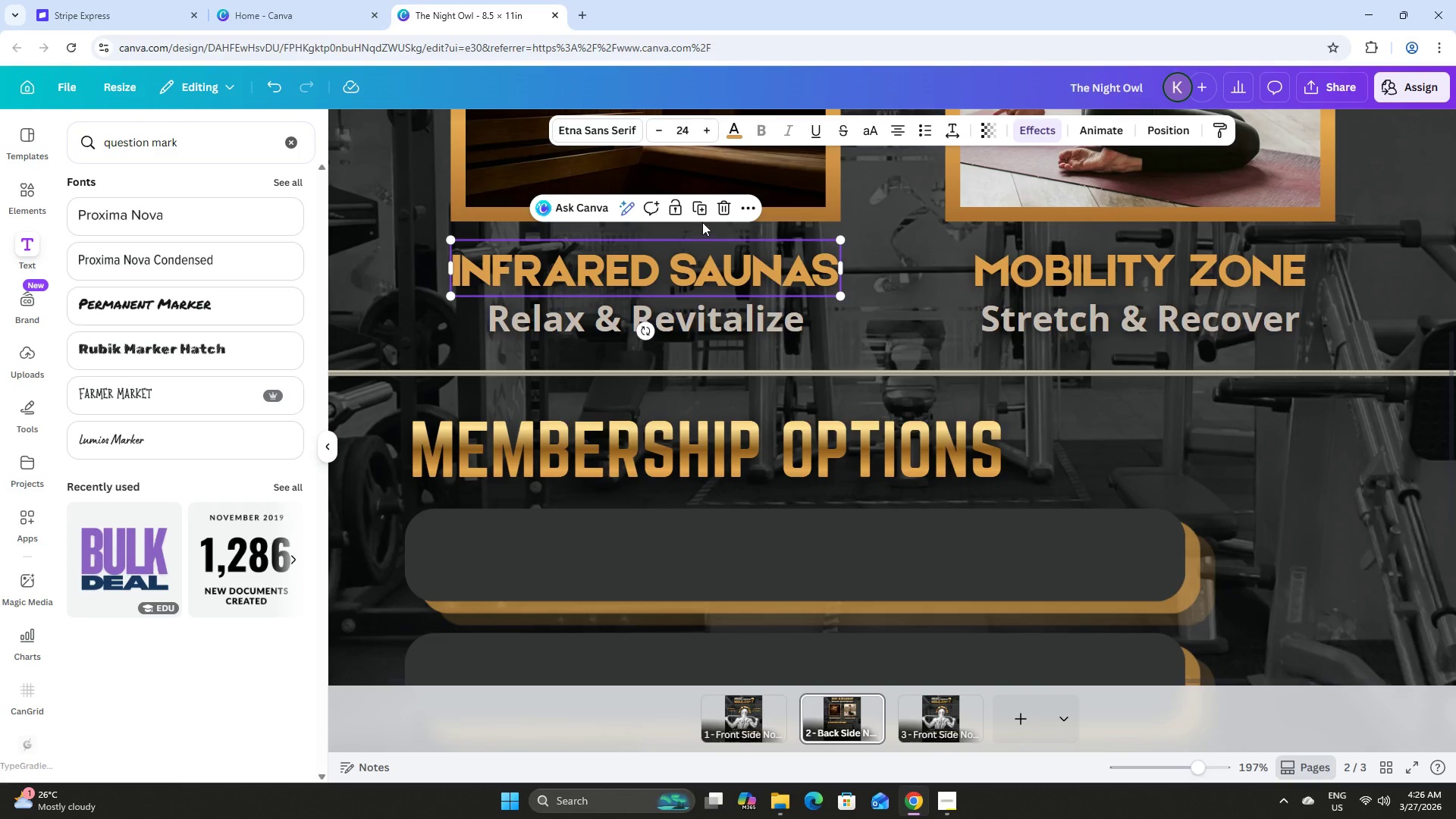 
left_click([695, 205])
 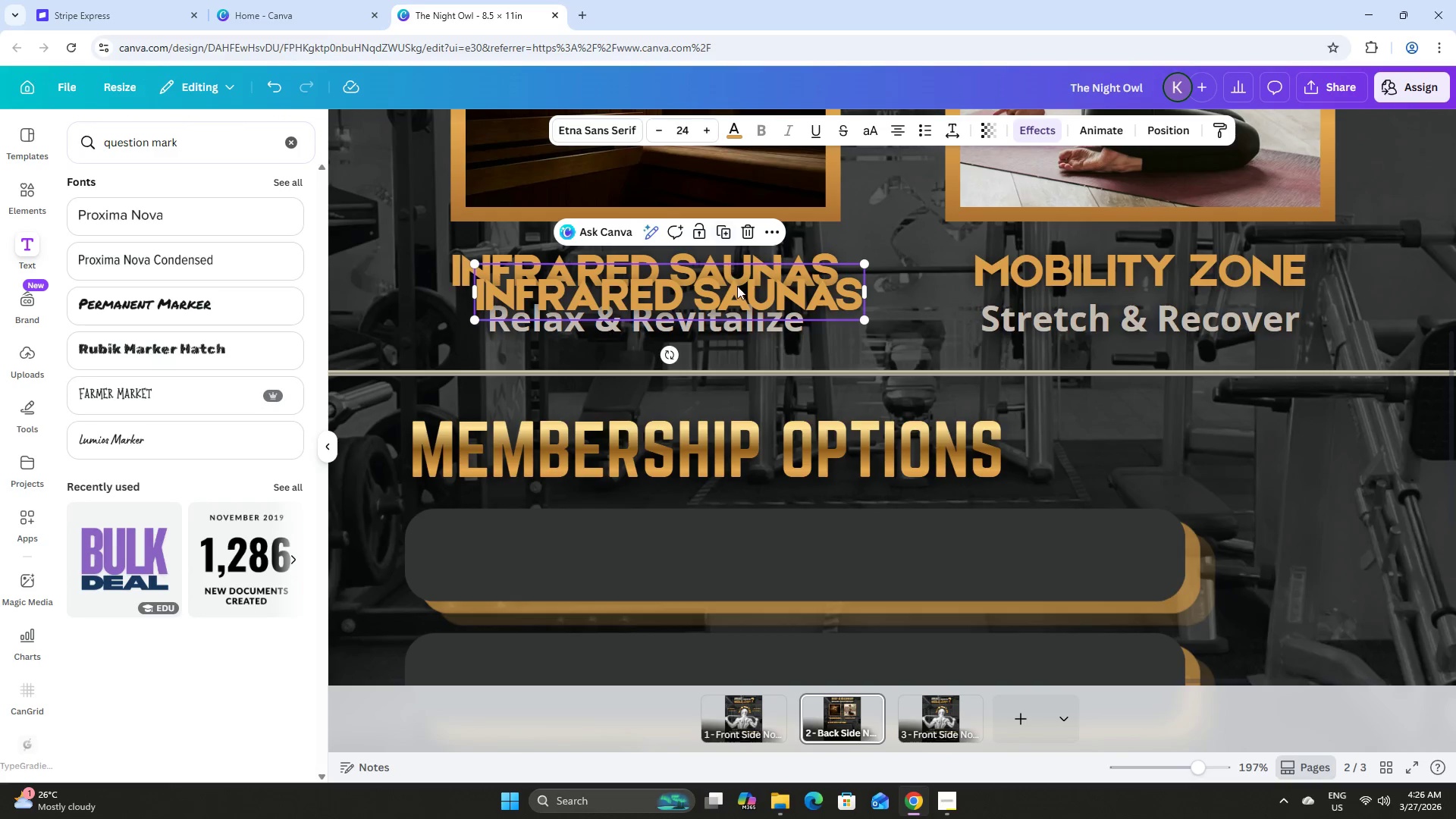 
left_click_drag(start_coordinate=[739, 296], to_coordinate=[708, 558])
 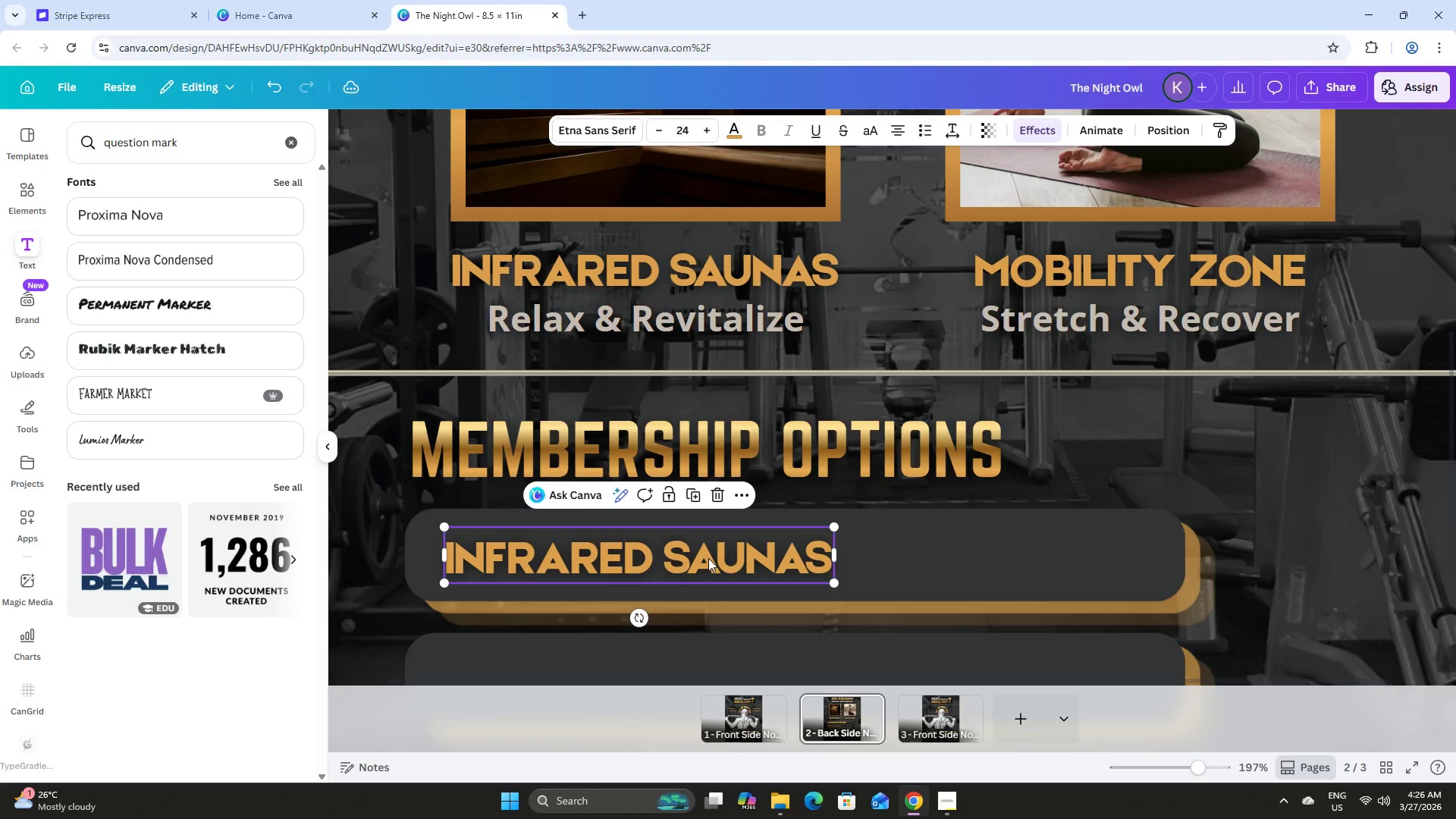 
left_click([708, 558])
 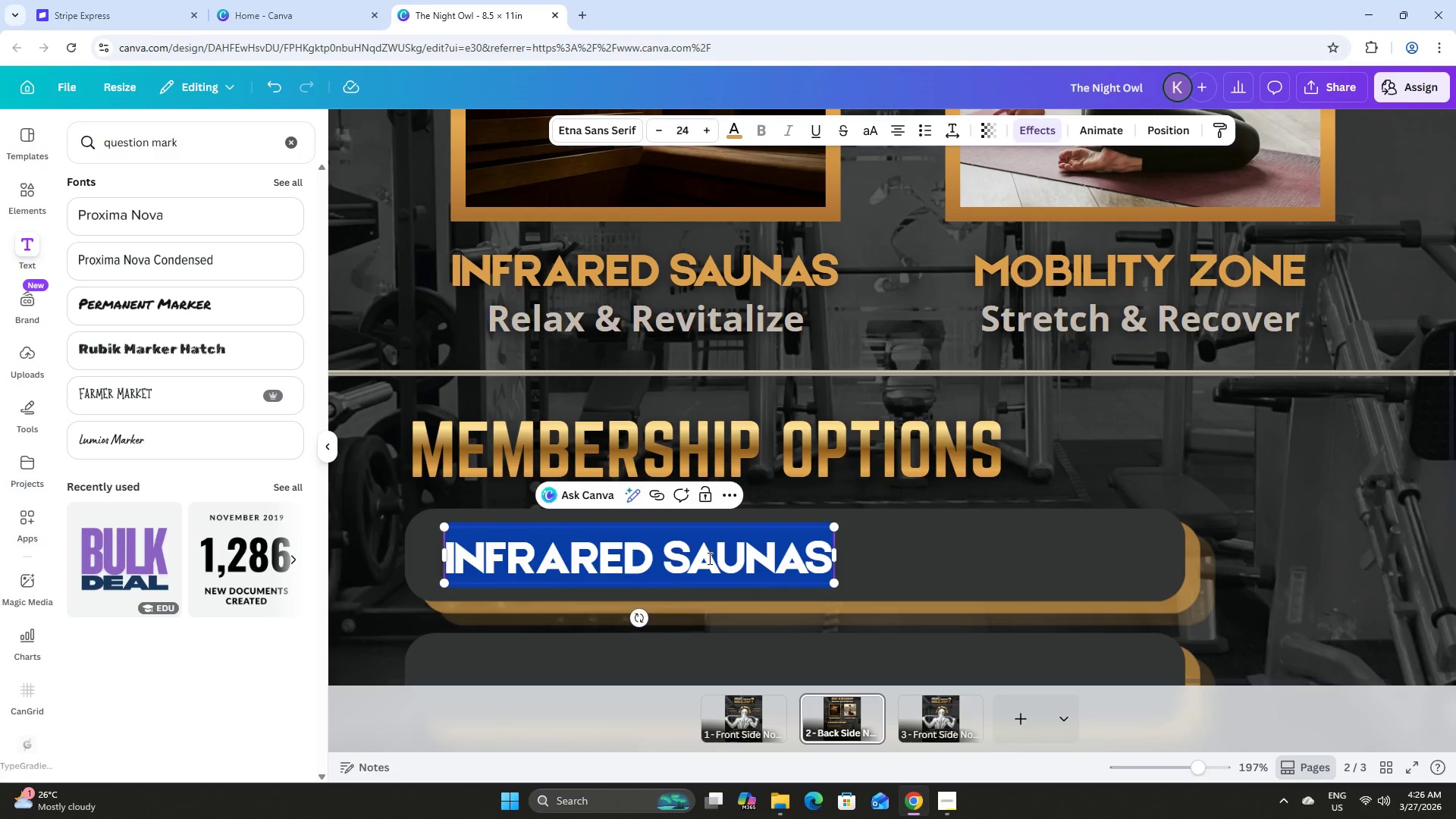 
type(SHIFT )
key(Backspace)
type(-SLEEPER)
 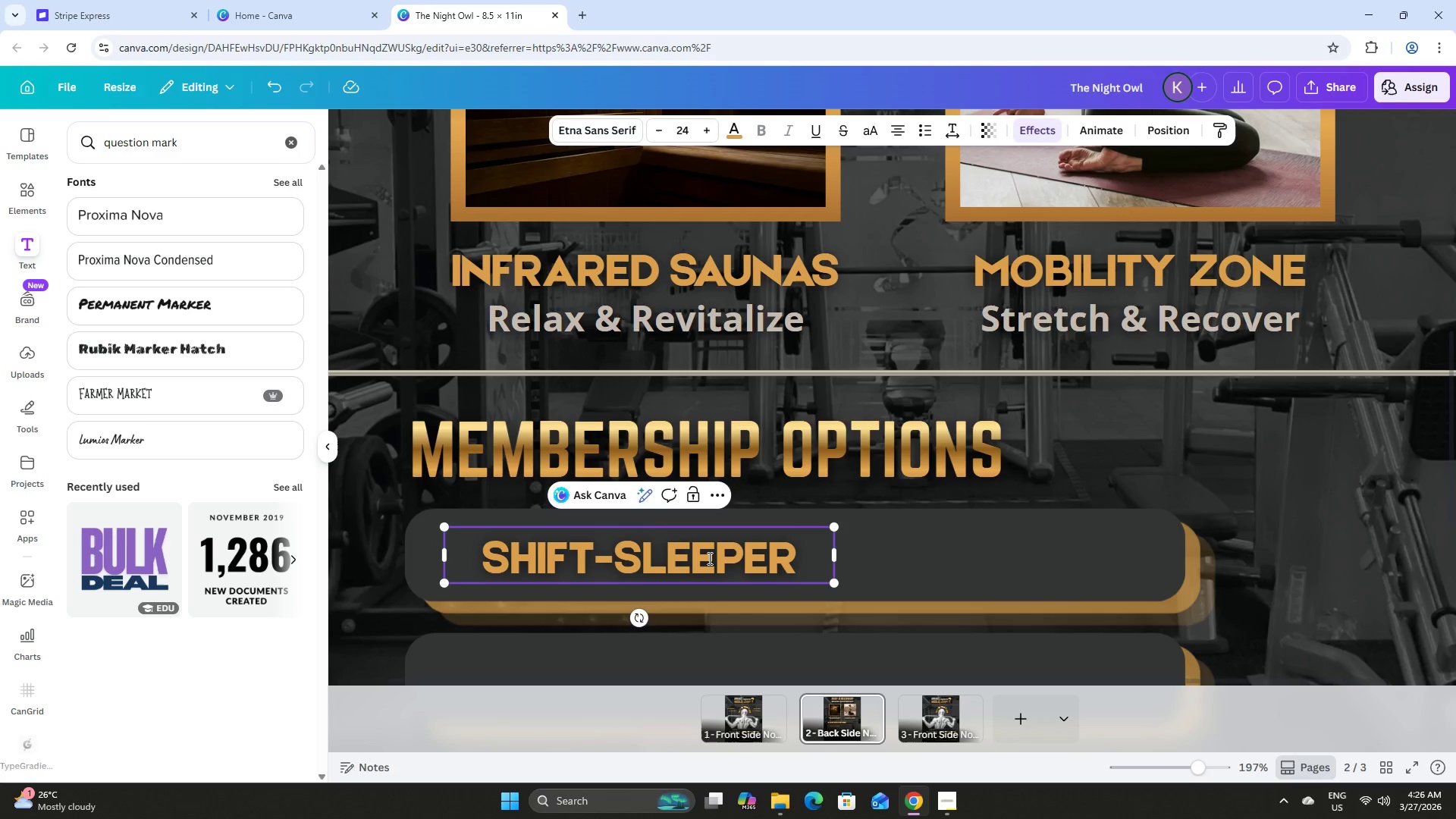 
scroll: coordinate [781, 378], scroll_direction: down, amount: 4.0
 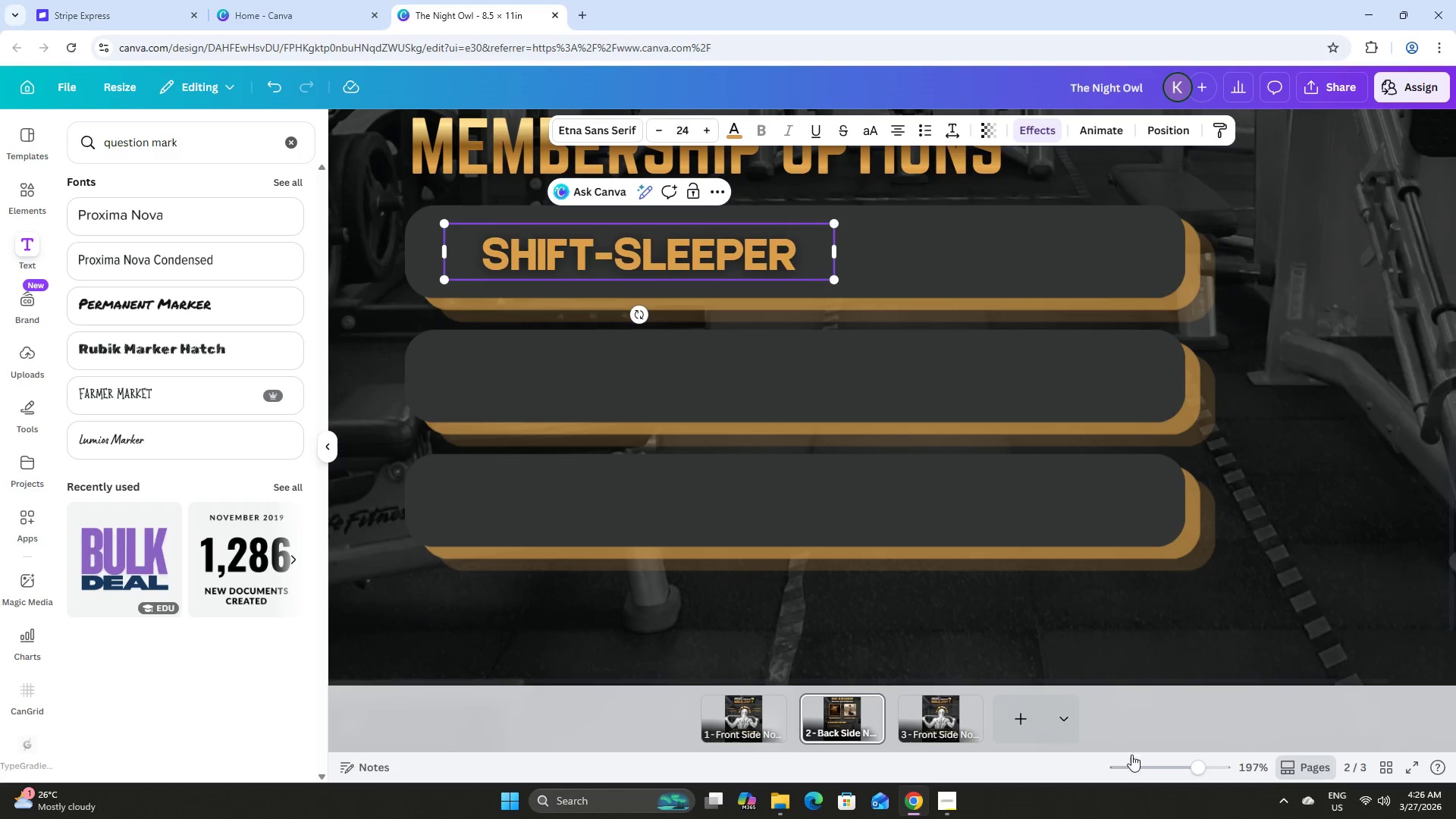 
left_click_drag(start_coordinate=[1189, 763], to_coordinate=[1181, 756])
 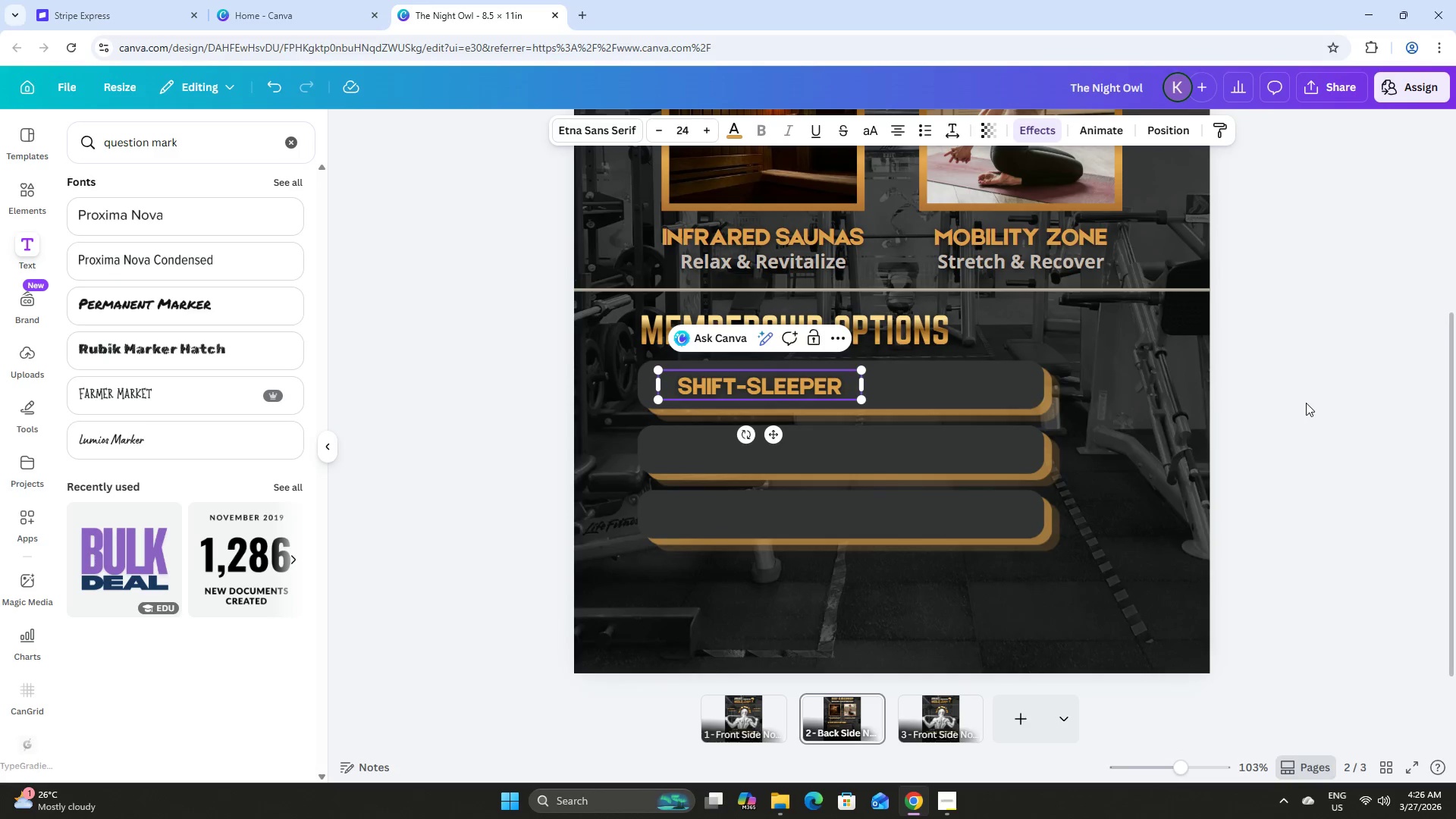 
left_click([1306, 403])
 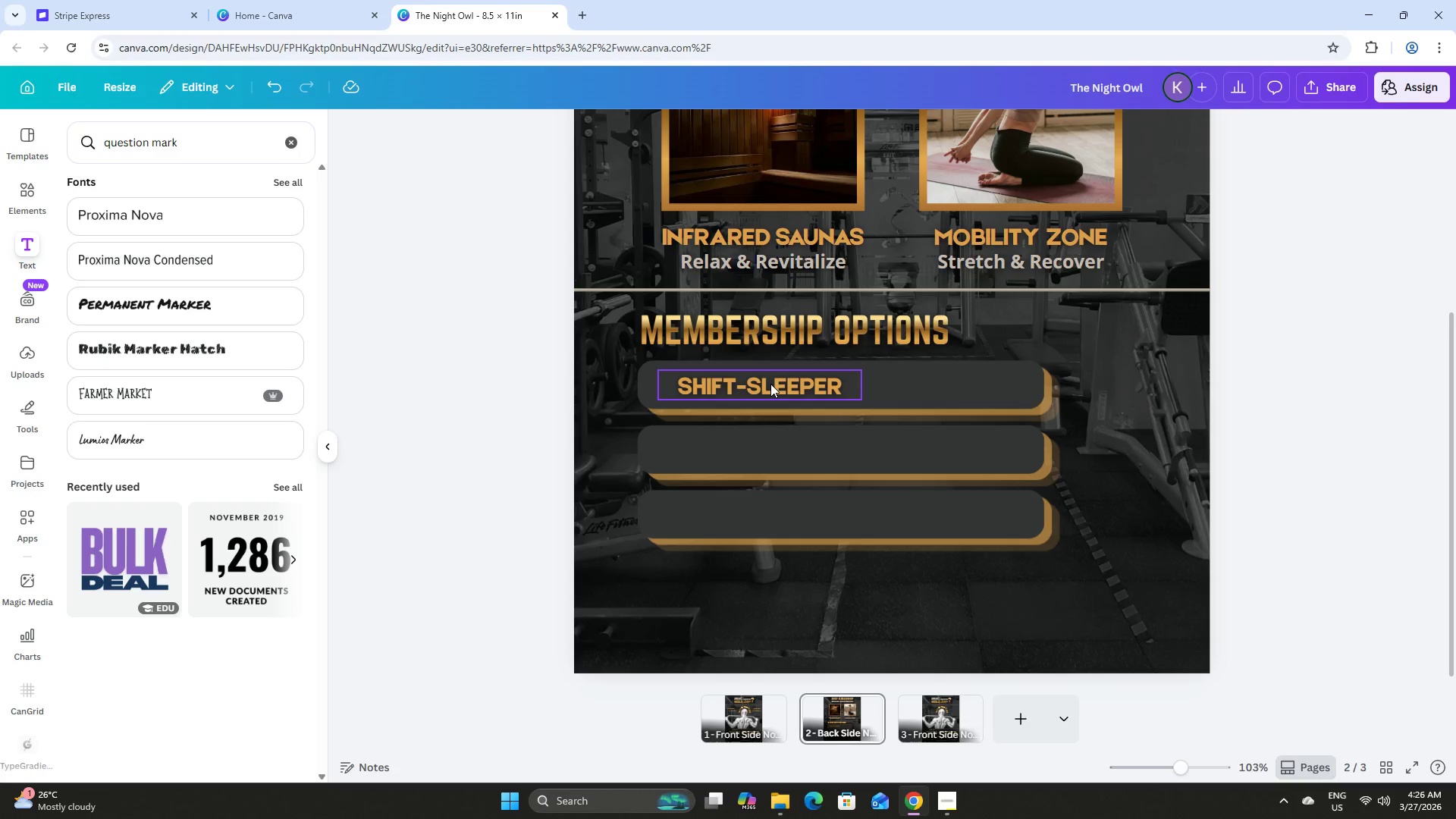 
left_click([770, 384])
 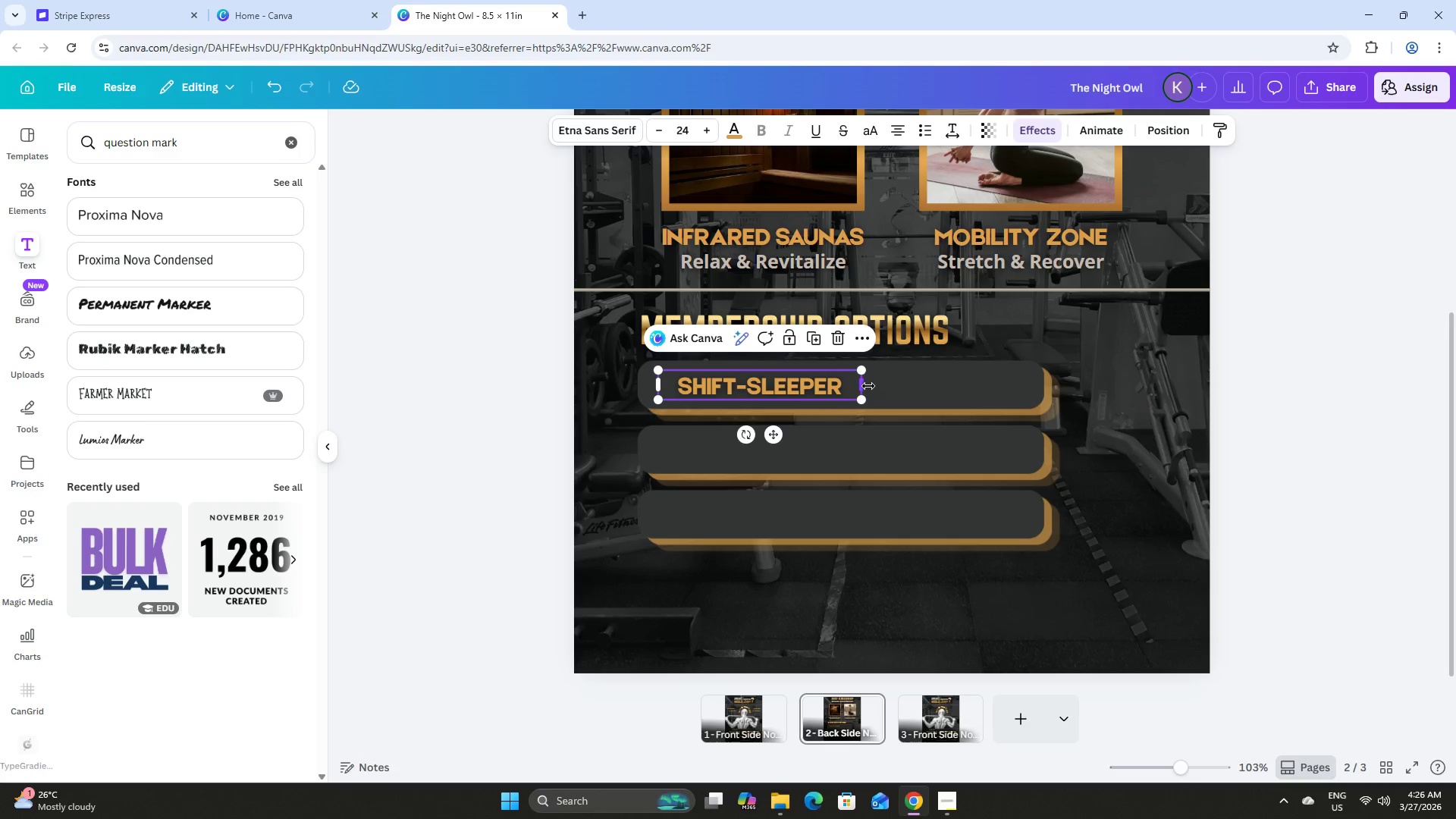 
left_click_drag(start_coordinate=[866, 386], to_coordinate=[830, 388])
 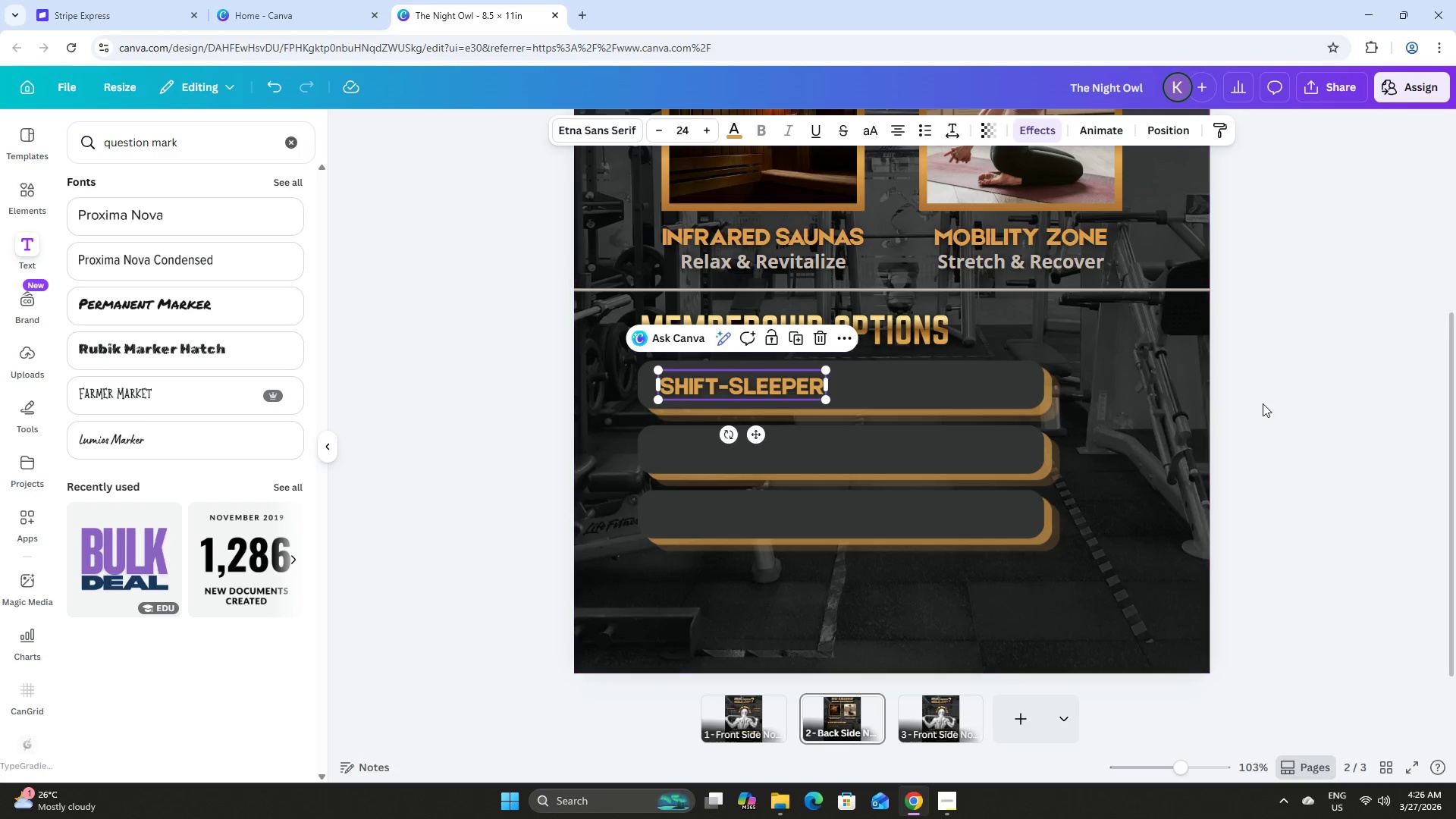 
left_click([1263, 403])
 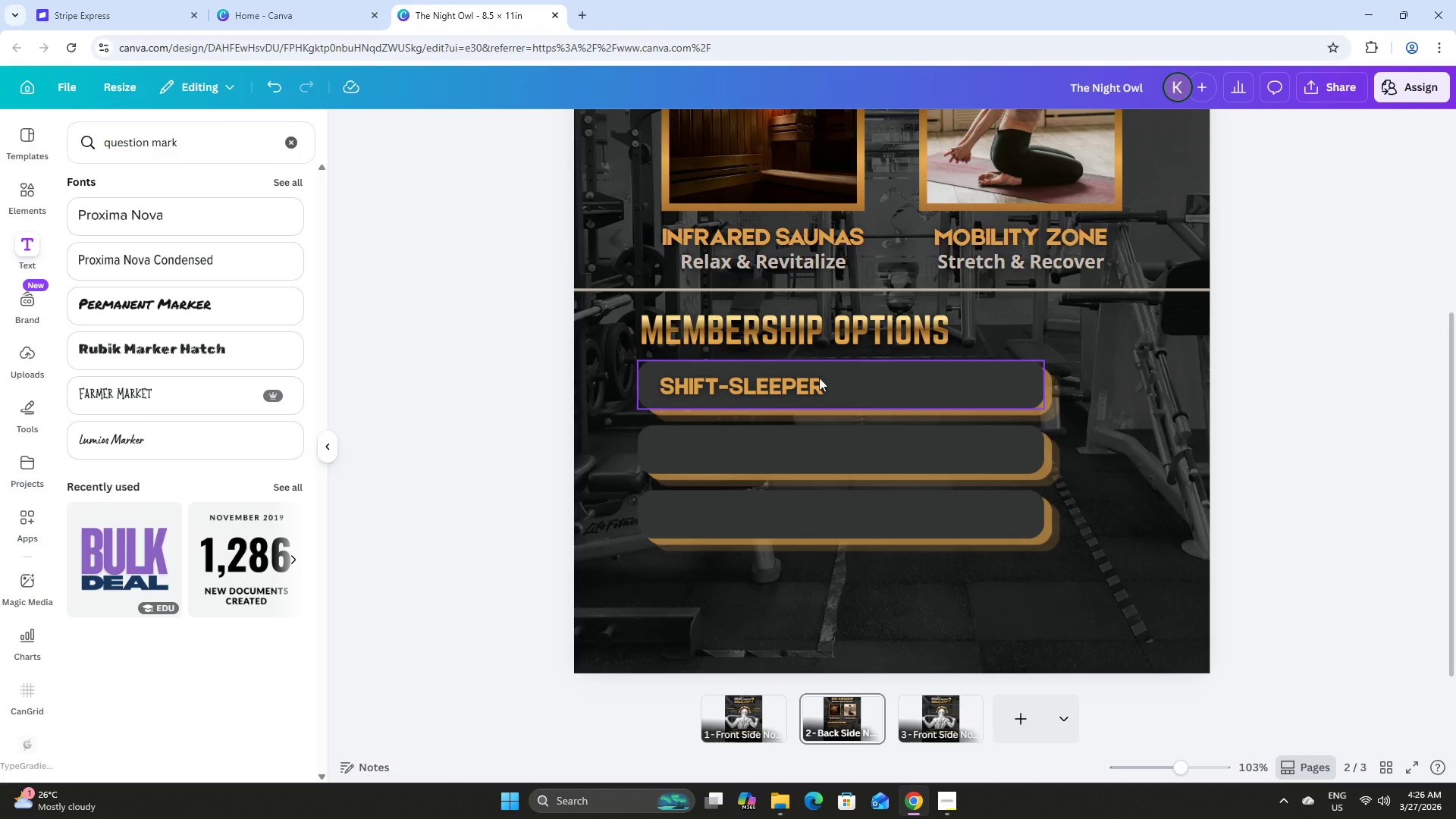 
left_click_drag(start_coordinate=[783, 380], to_coordinate=[778, 379])
 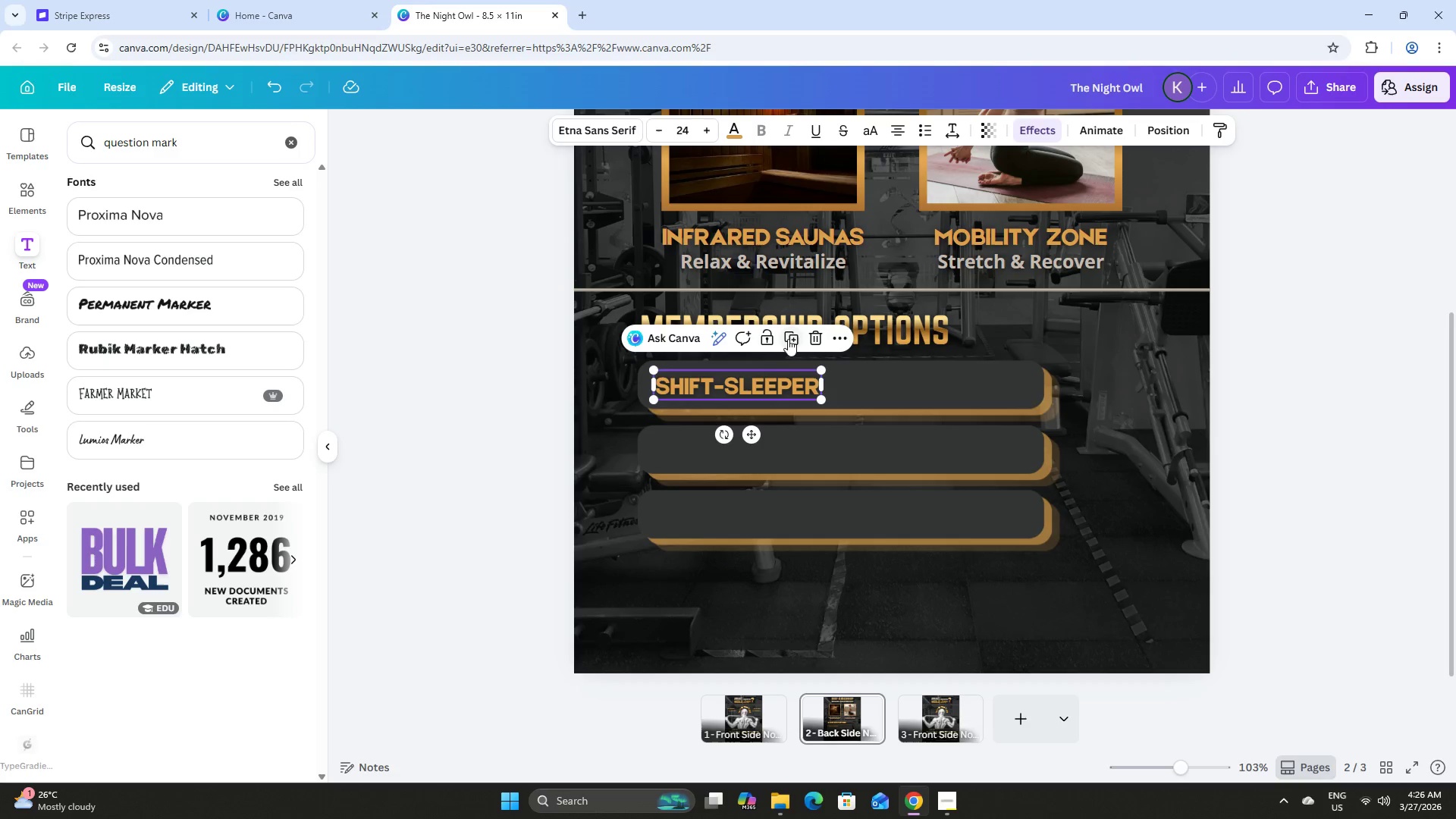 
left_click([790, 336])
 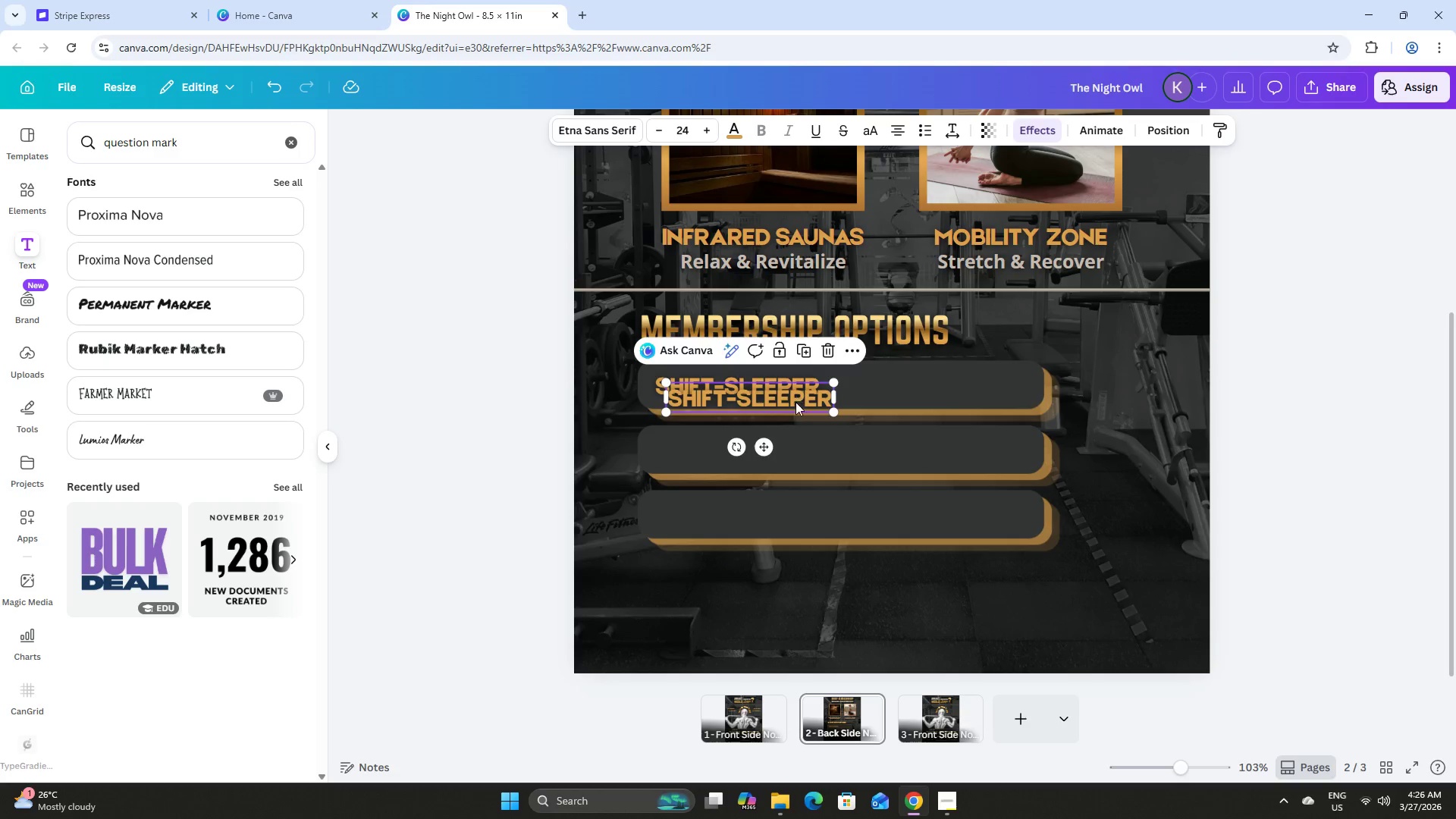 
left_click_drag(start_coordinate=[795, 403], to_coordinate=[783, 457])
 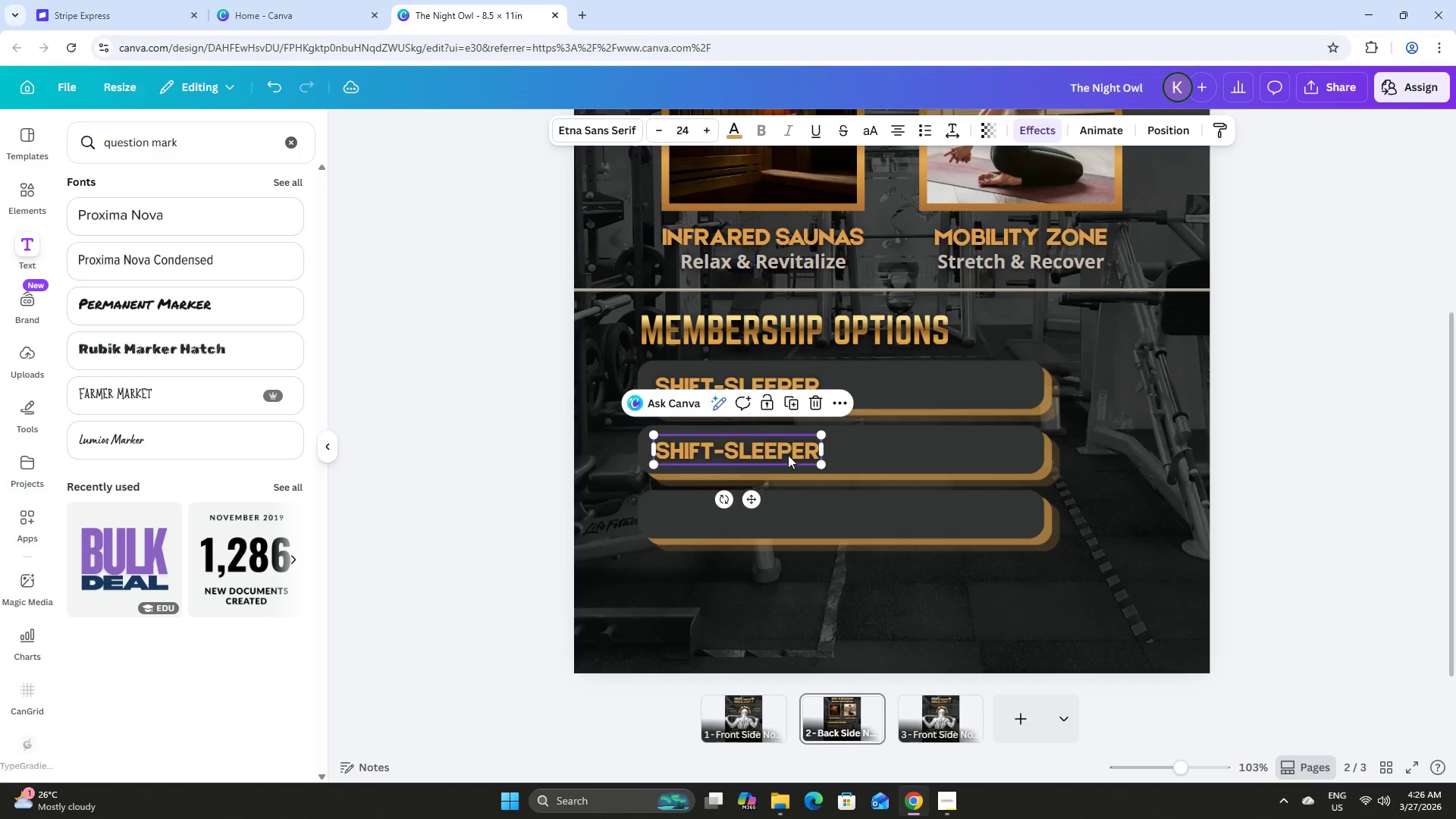 
left_click([788, 455])
 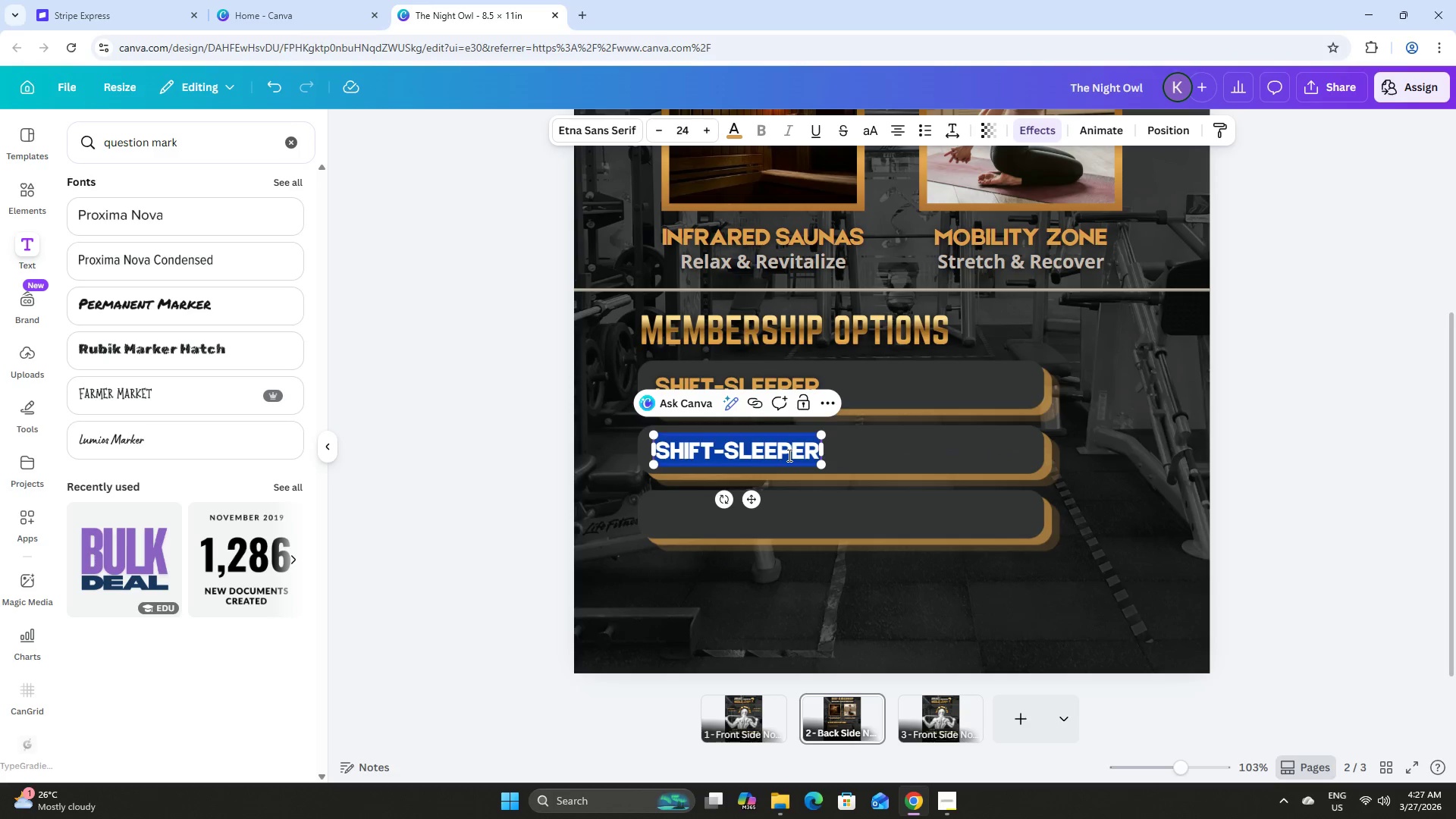 
type(STEEL GRINDER)
 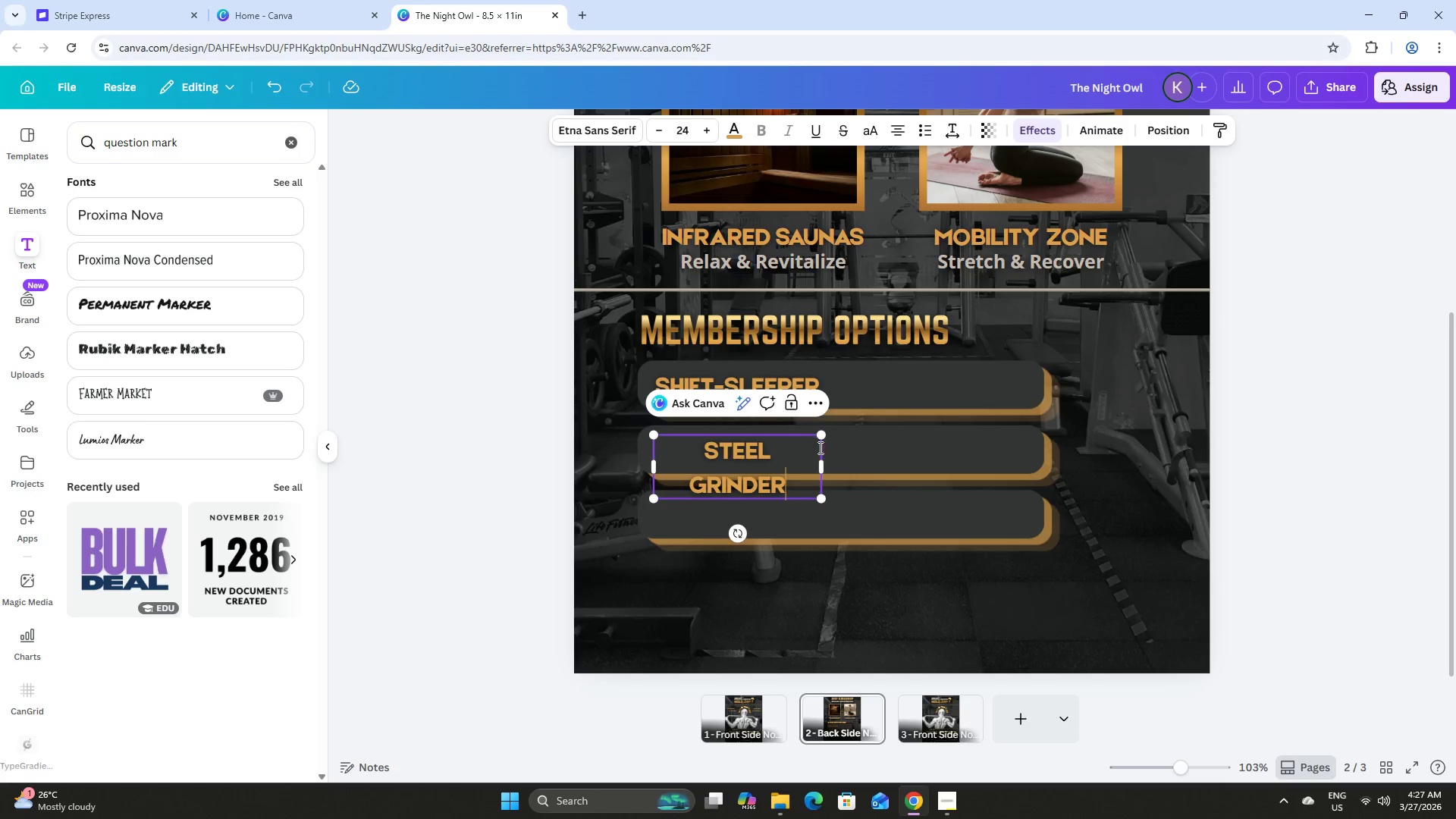 
left_click_drag(start_coordinate=[827, 465], to_coordinate=[835, 465])
 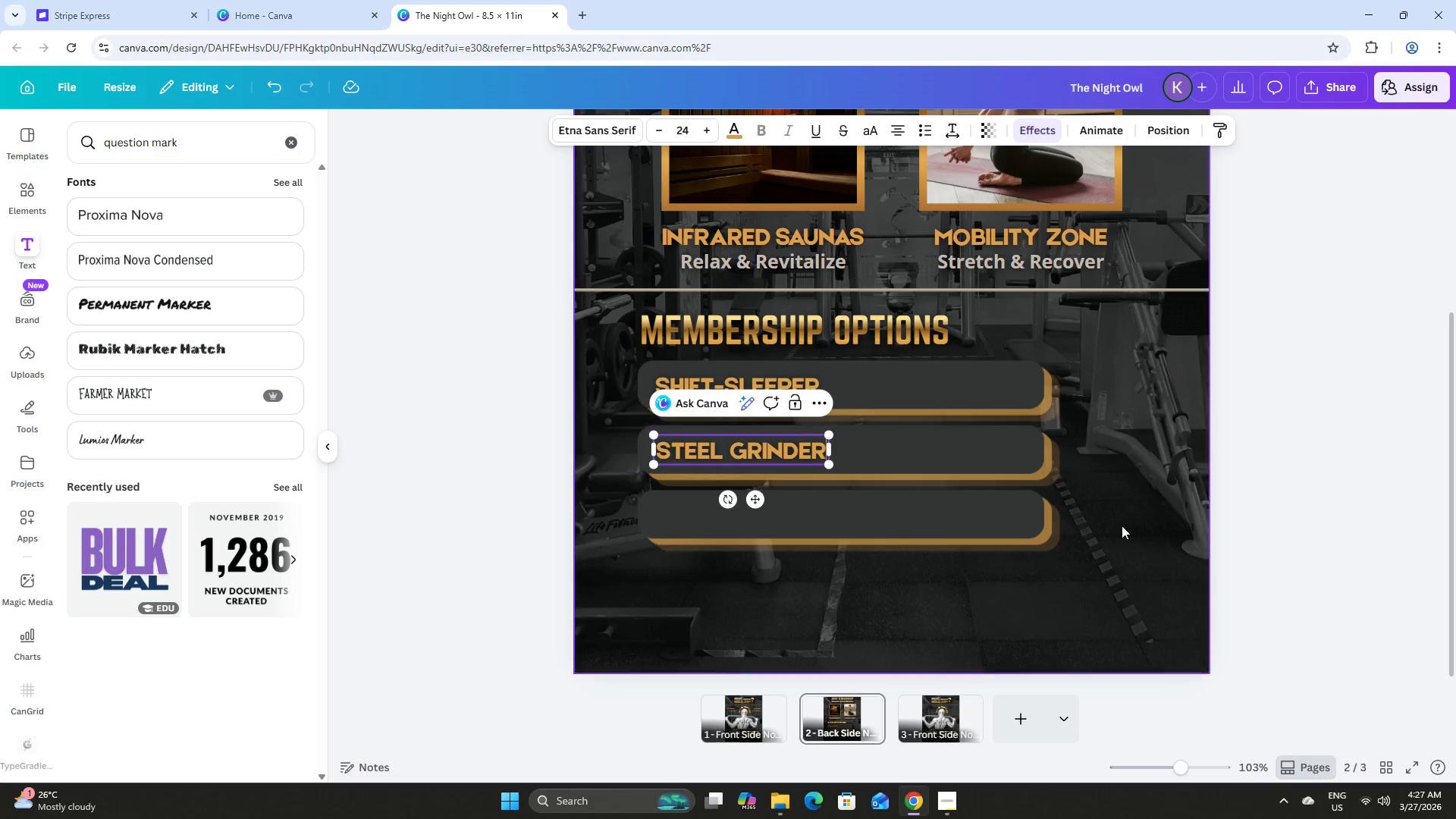 
left_click([1241, 483])
 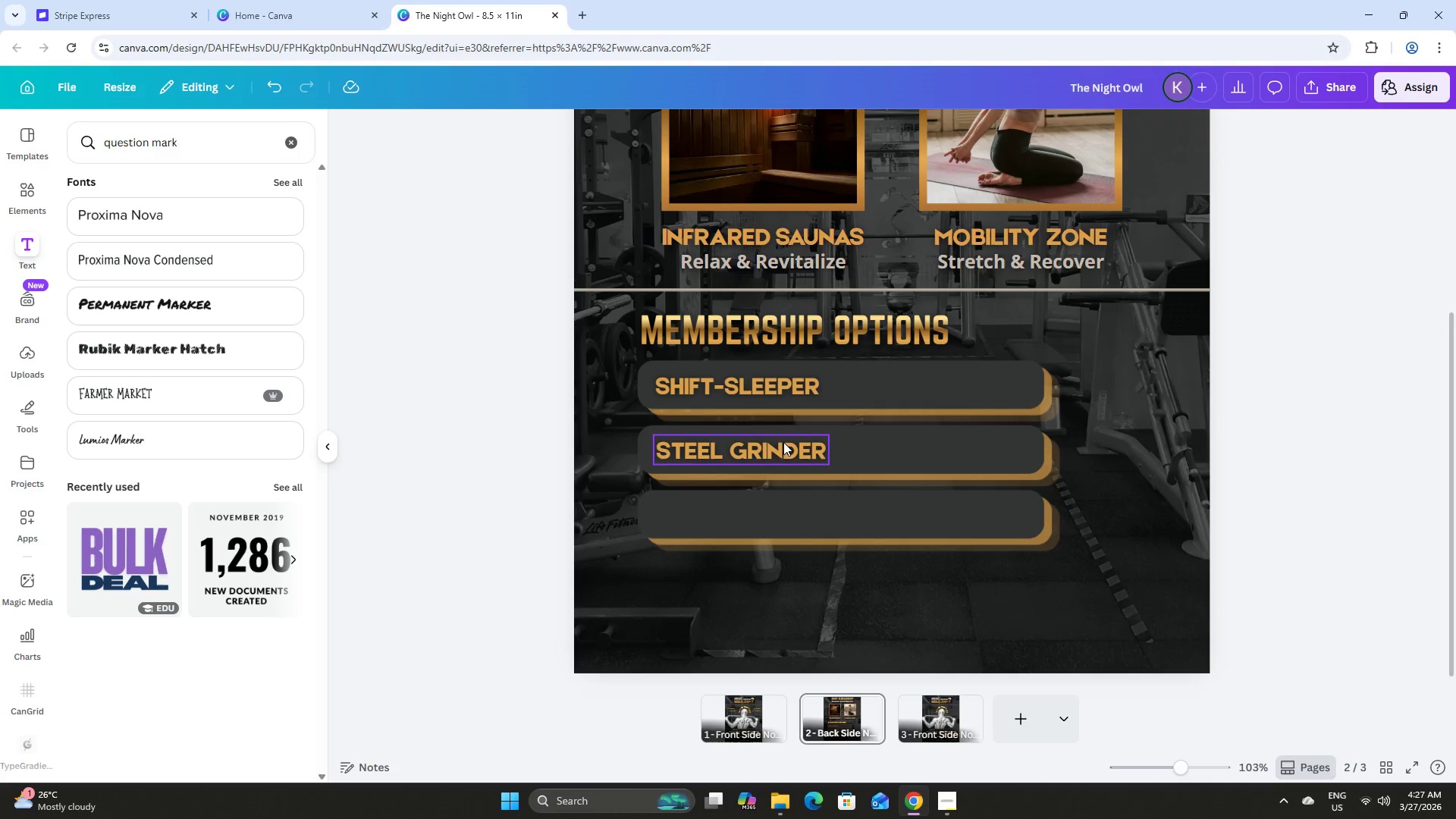 
left_click([781, 449])
 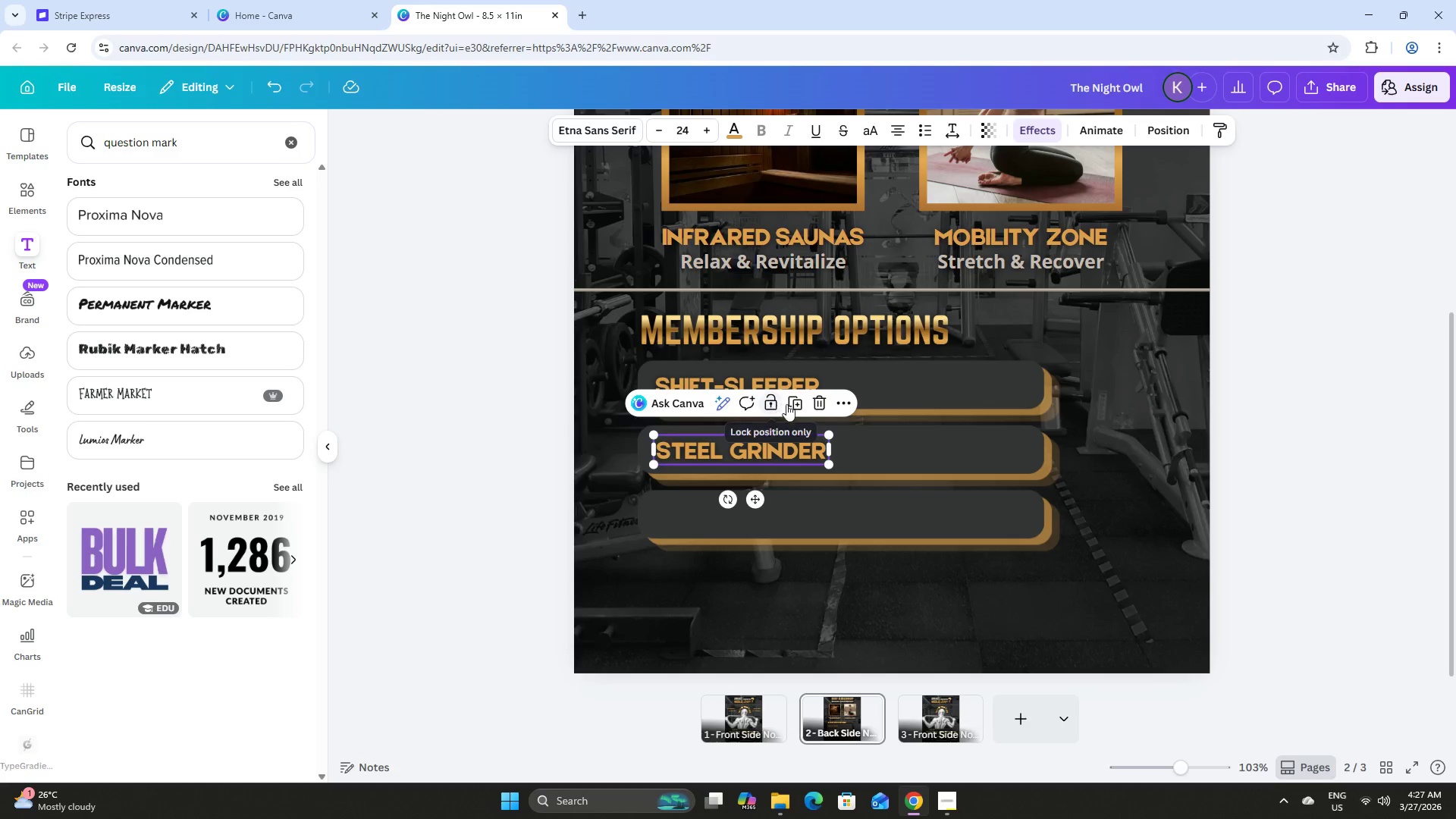 
left_click([803, 406])
 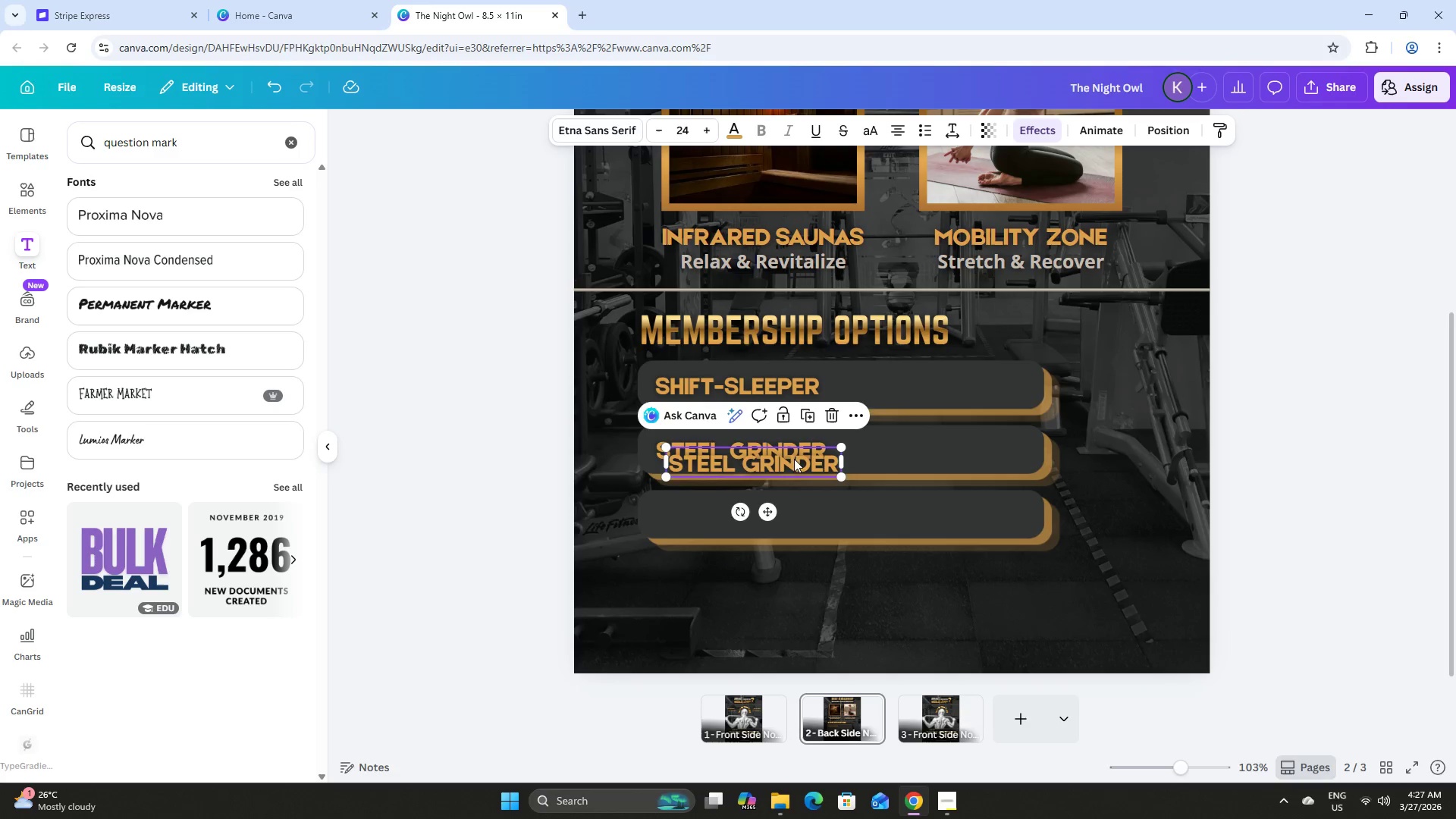 
left_click_drag(start_coordinate=[794, 462], to_coordinate=[782, 515])
 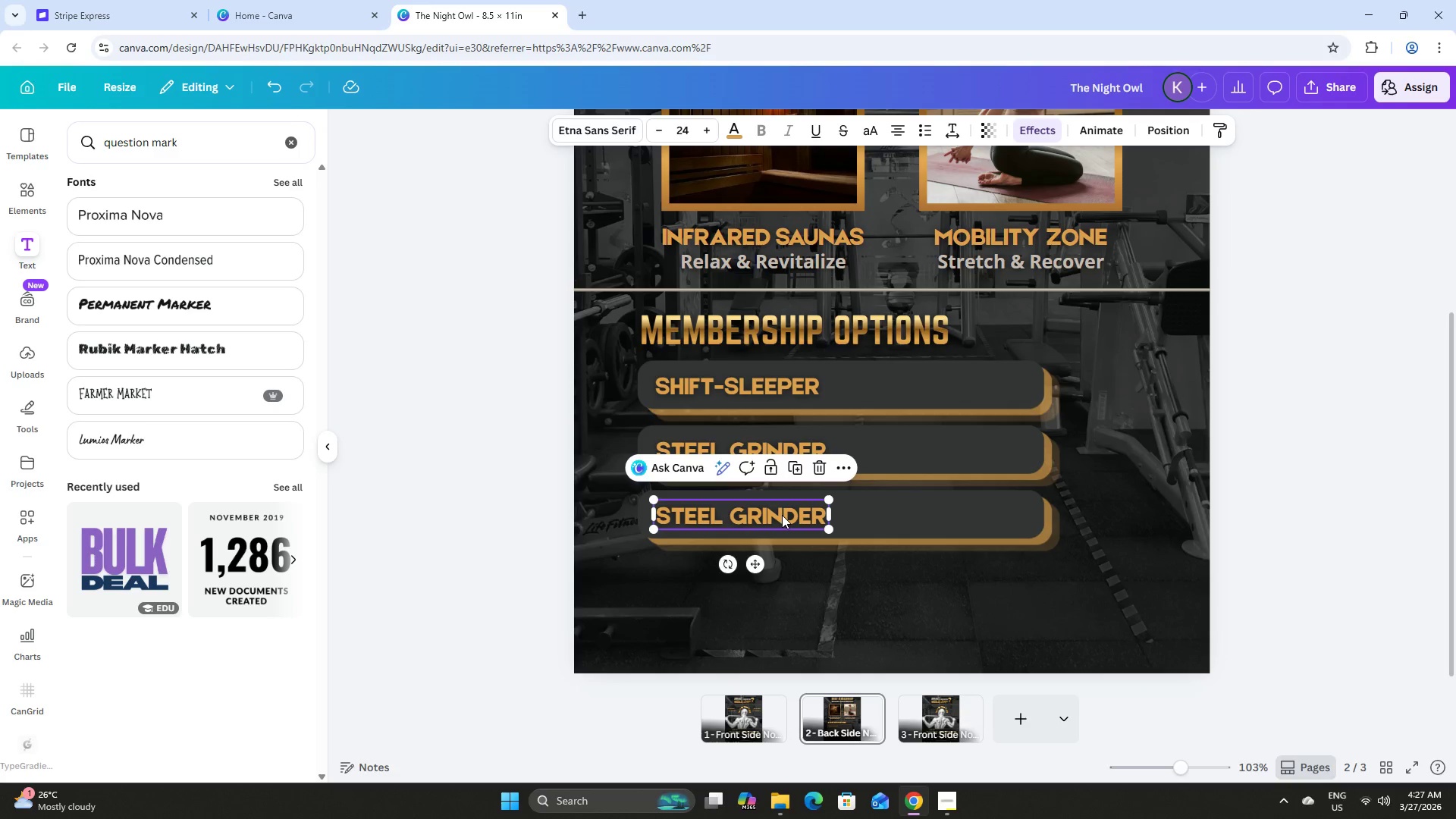 
left_click([782, 515])
 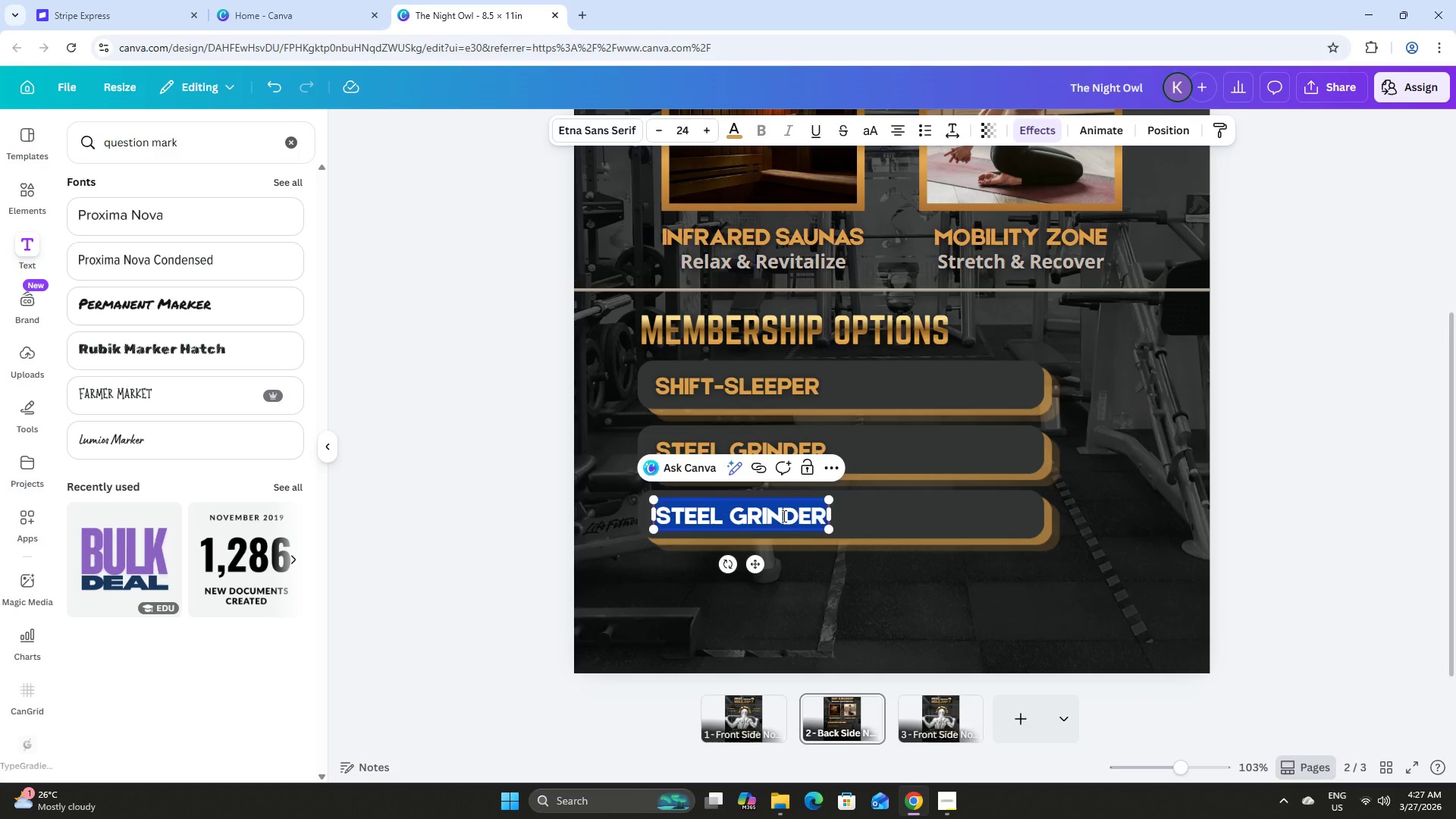 
type(IRON ELITER)
key(Backspace)
 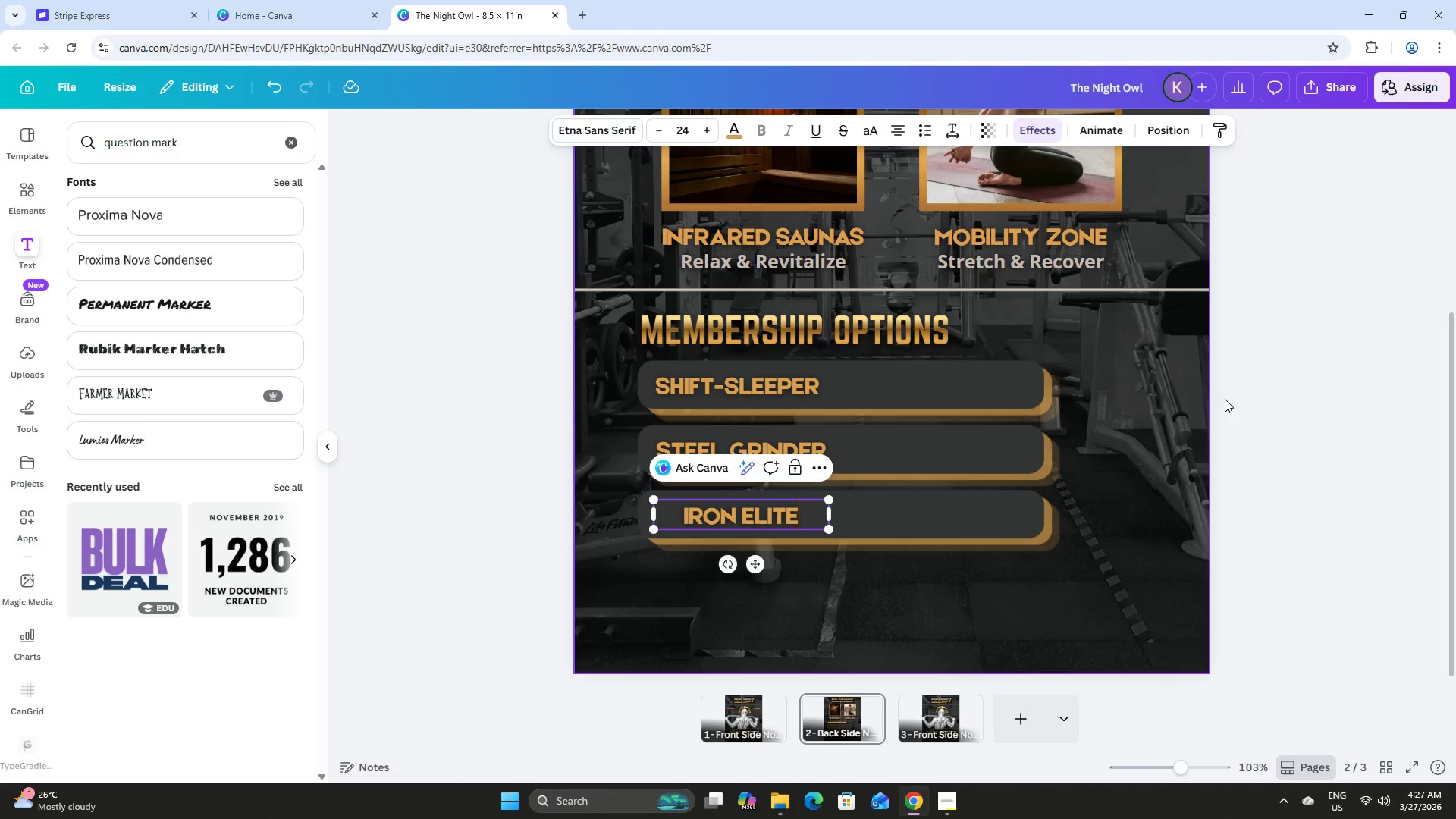 
left_click([1285, 384])
 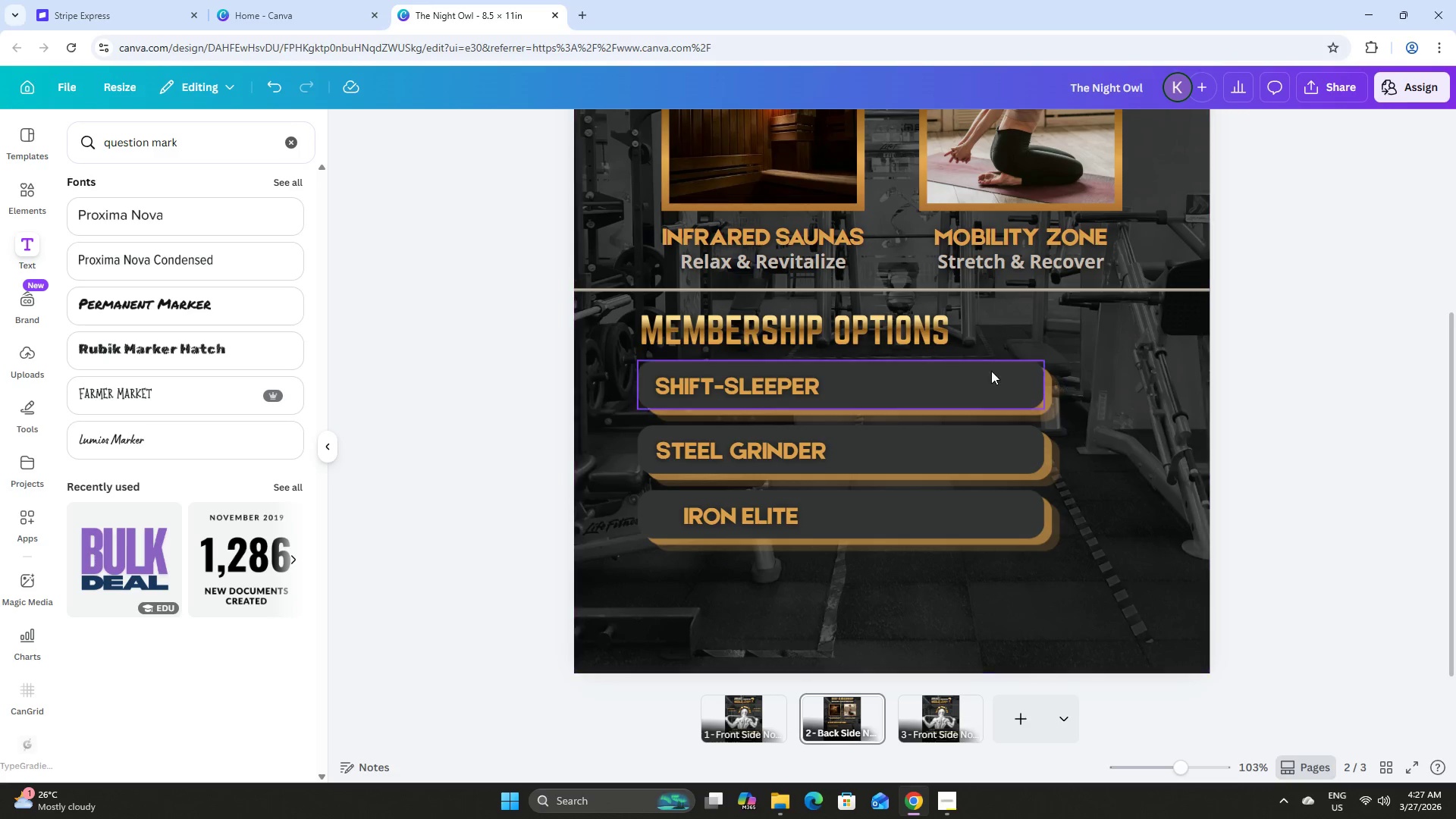 
left_click([989, 371])
 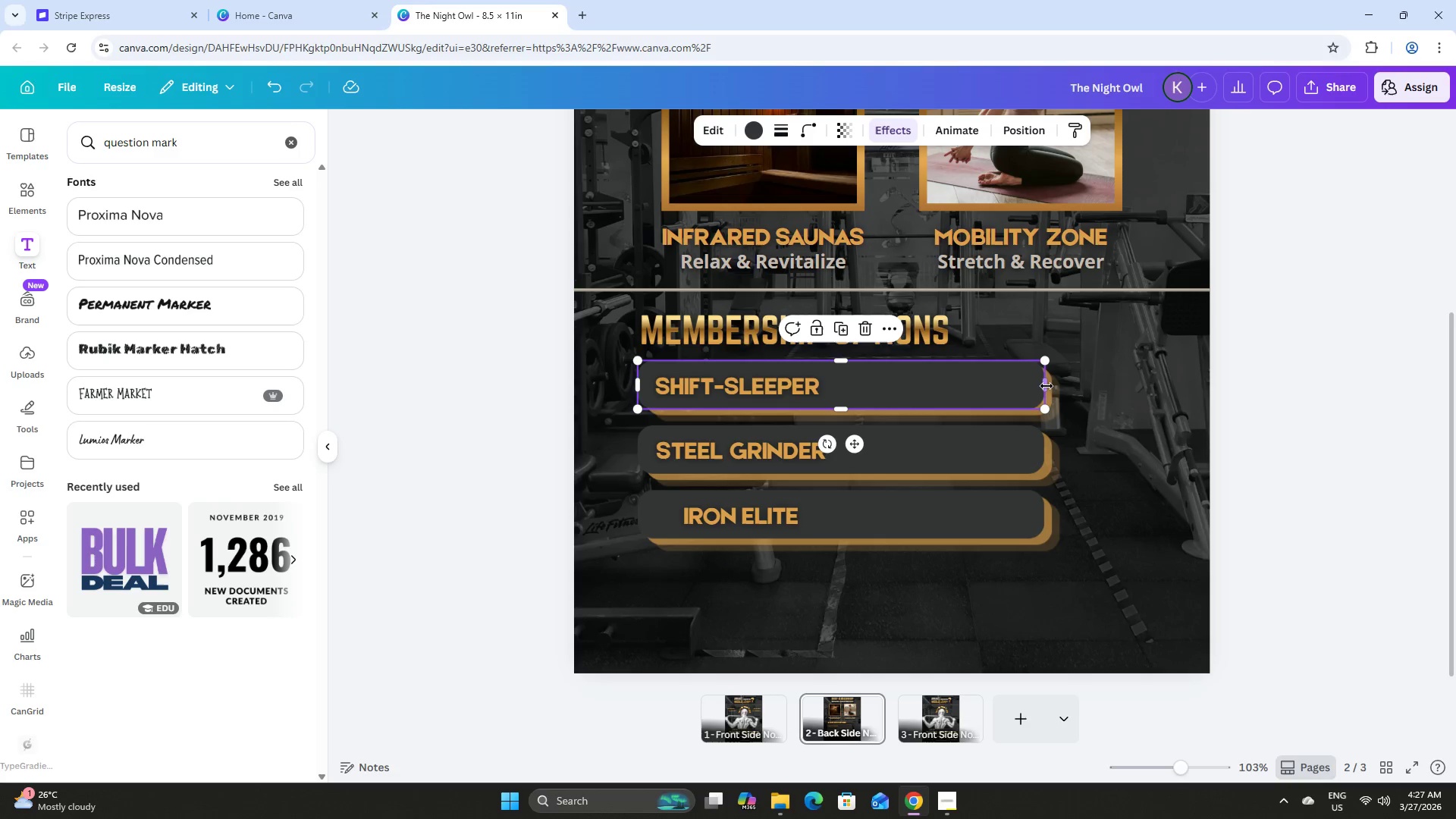 
left_click_drag(start_coordinate=[1046, 386], to_coordinate=[1148, 388])
 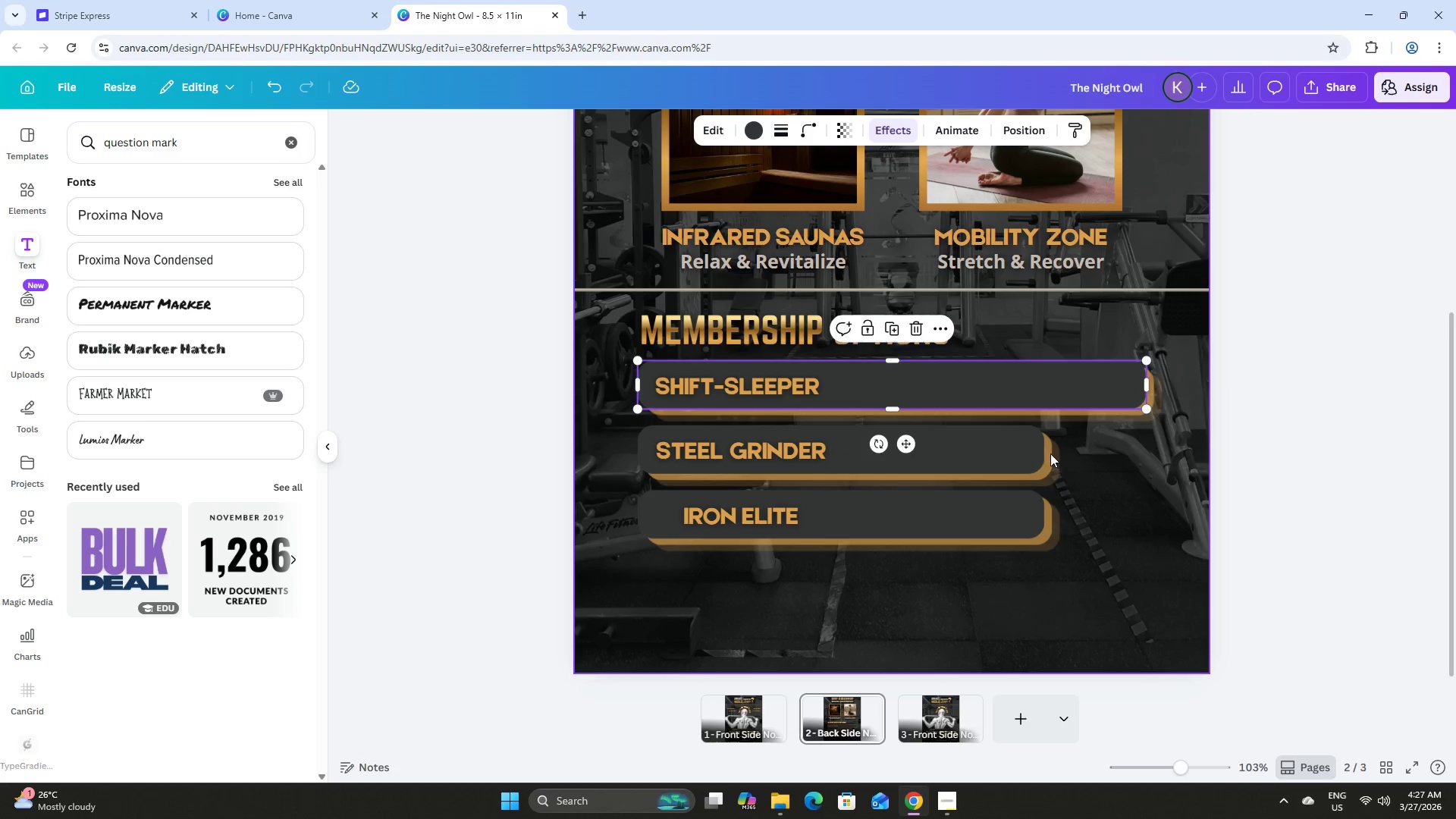 
left_click([1036, 449])
 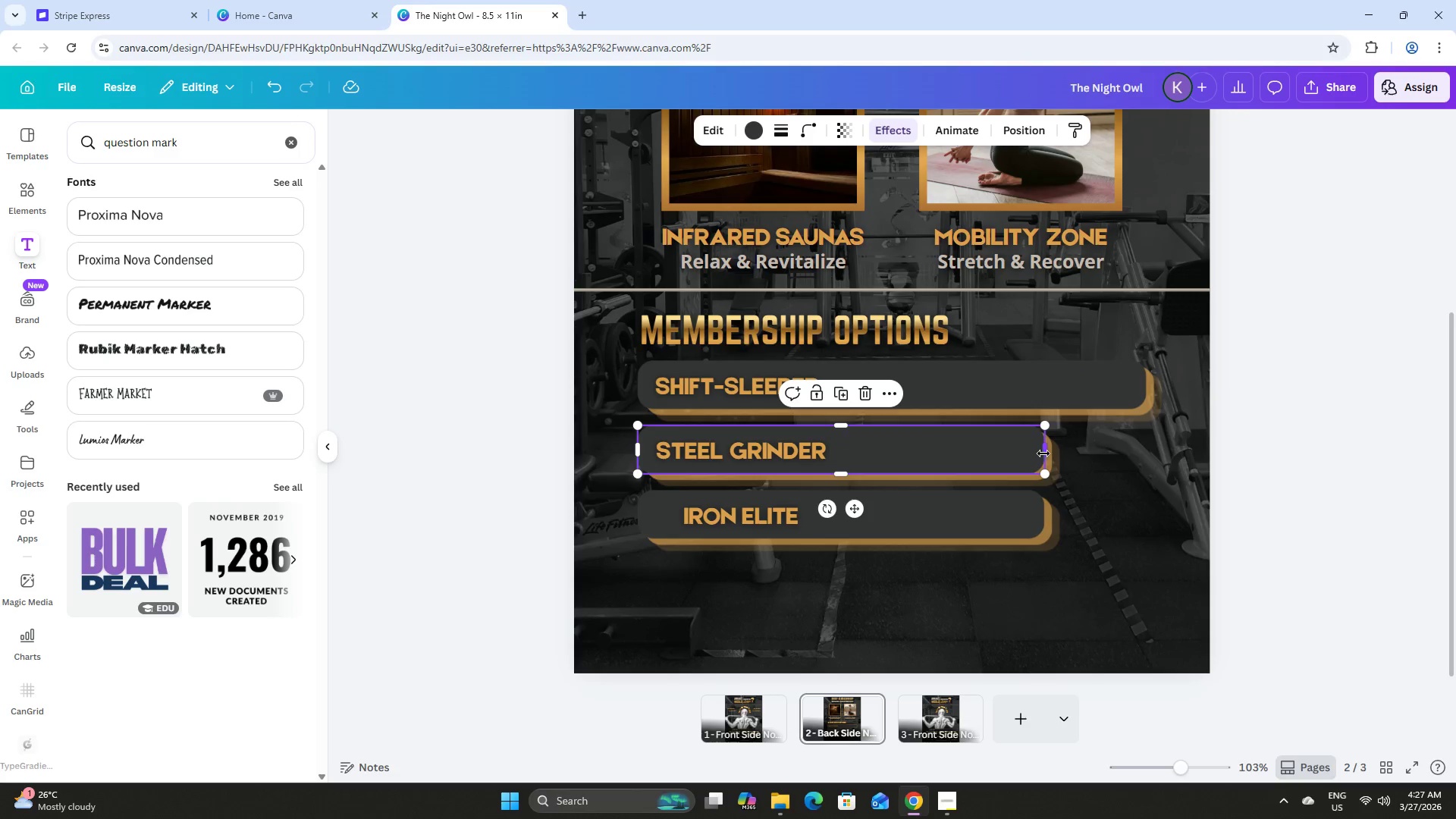 
left_click_drag(start_coordinate=[1049, 452], to_coordinate=[1149, 444])
 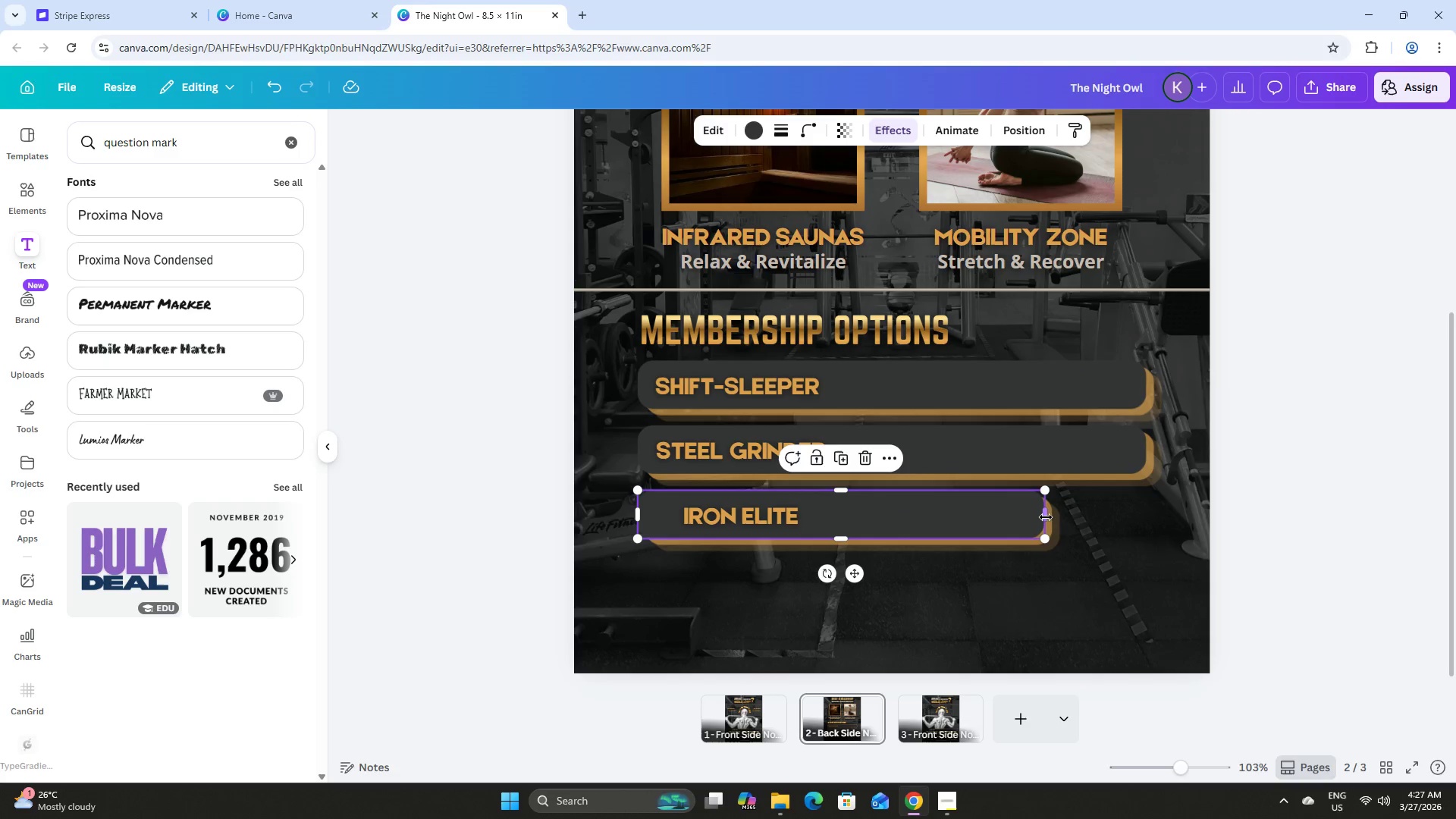 
left_click_drag(start_coordinate=[1046, 517], to_coordinate=[1149, 508])
 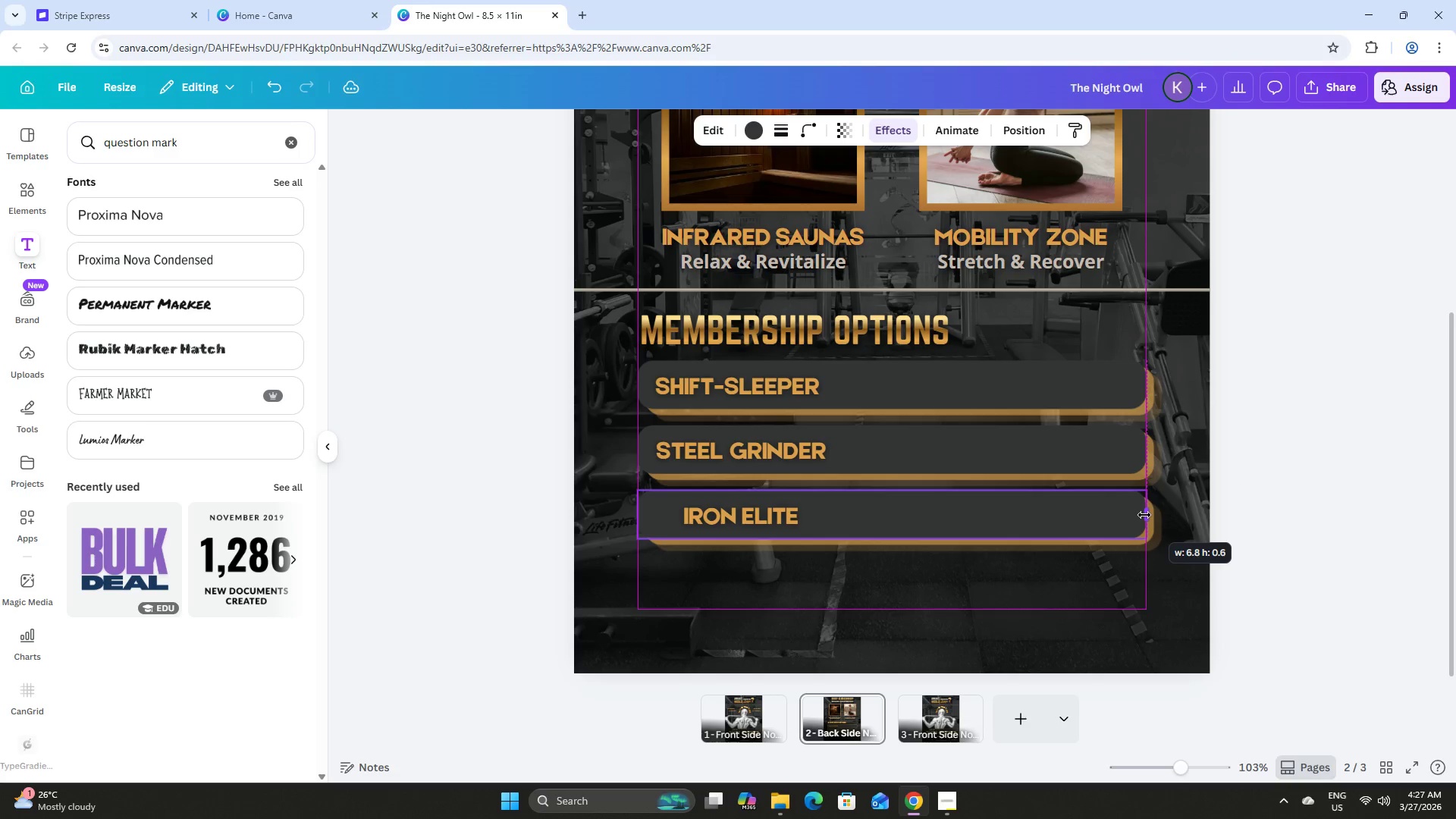 
left_click([1290, 455])
 